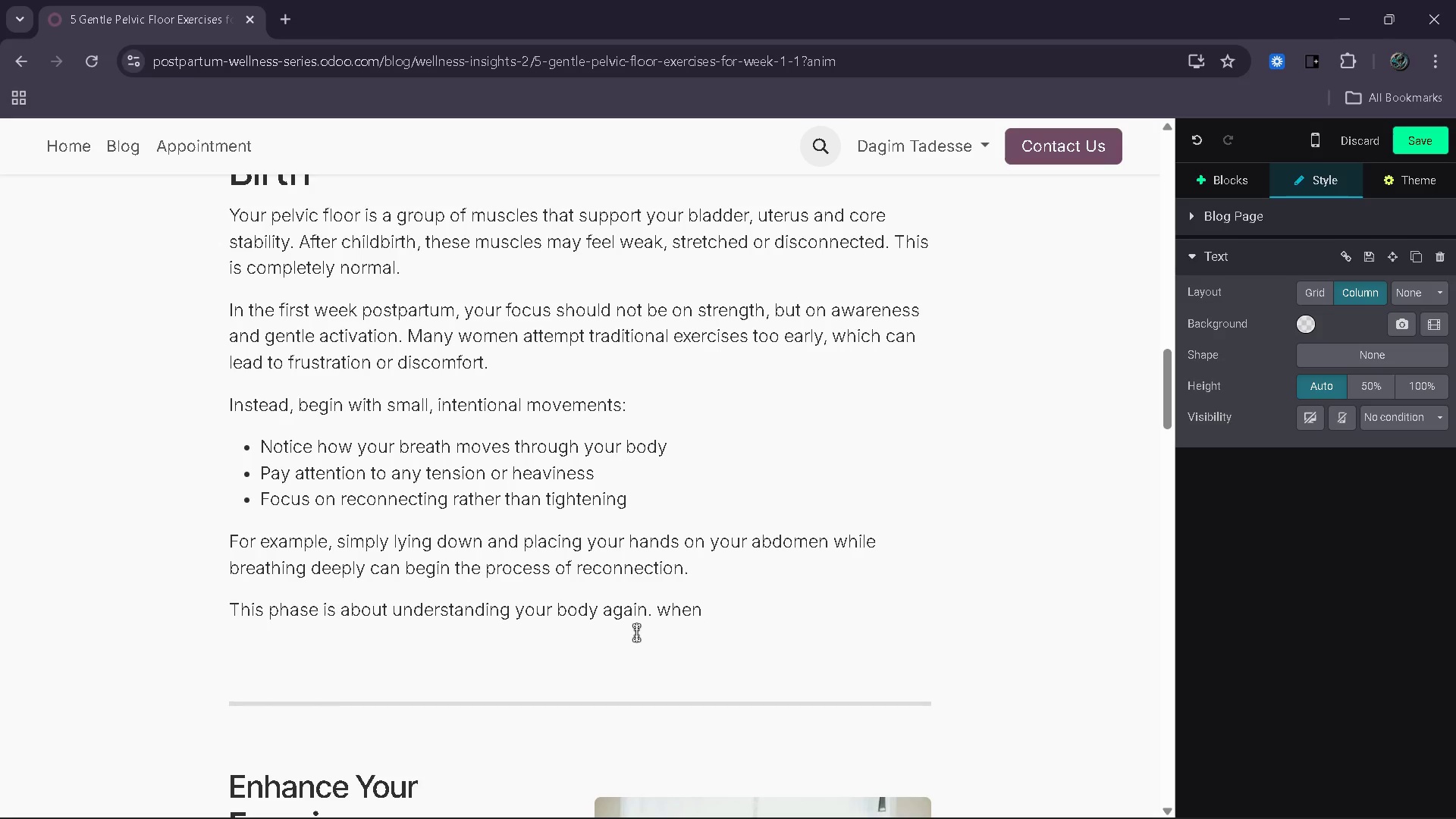 
type(yoou build this awareness first )
key(Backspace)
type(, )
 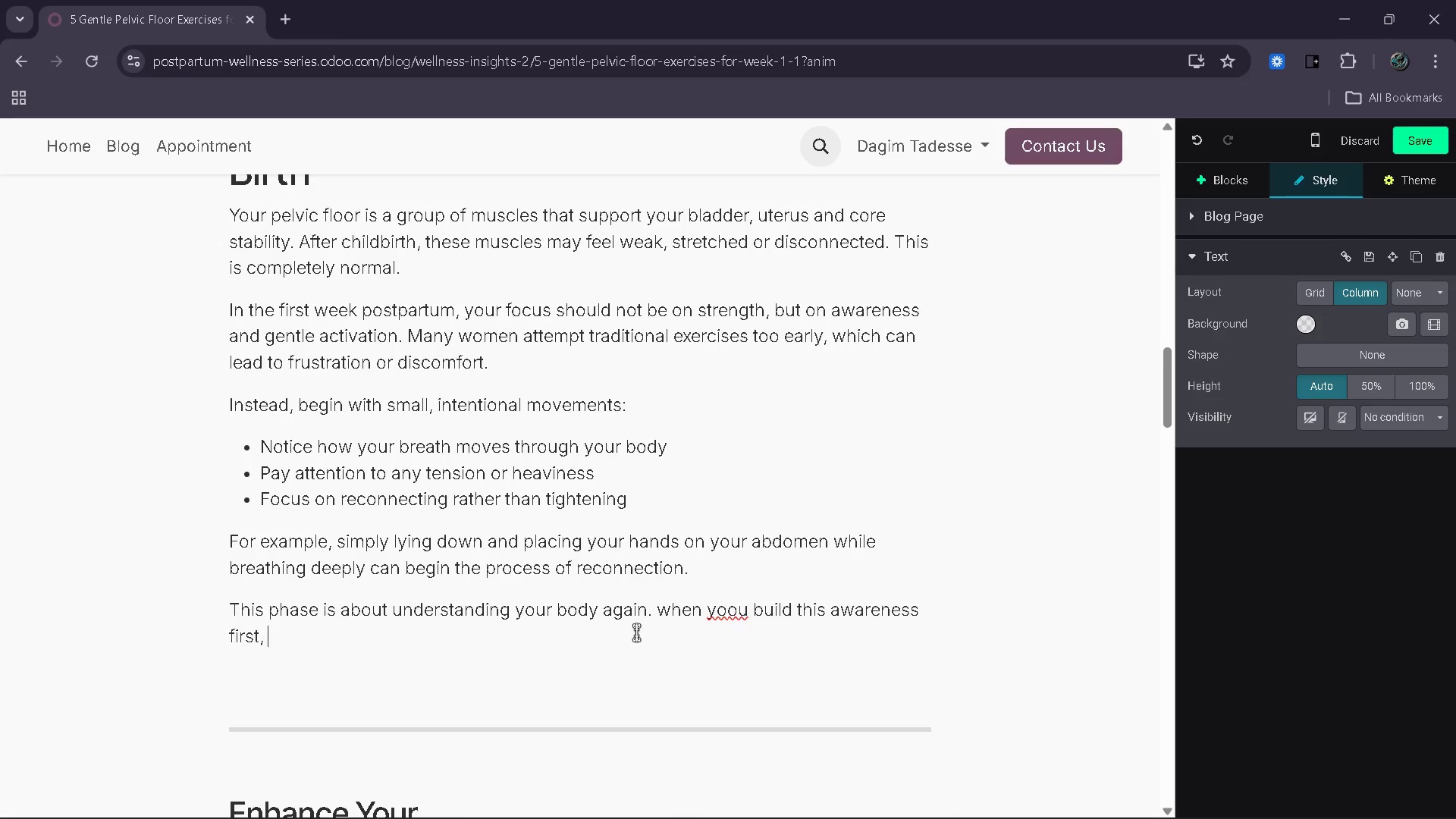 
type(evert )
key(Backspace)
key(Backspace)
type(y movement that follows becomes mr)
key(Backspace)
type(ore effective and )
 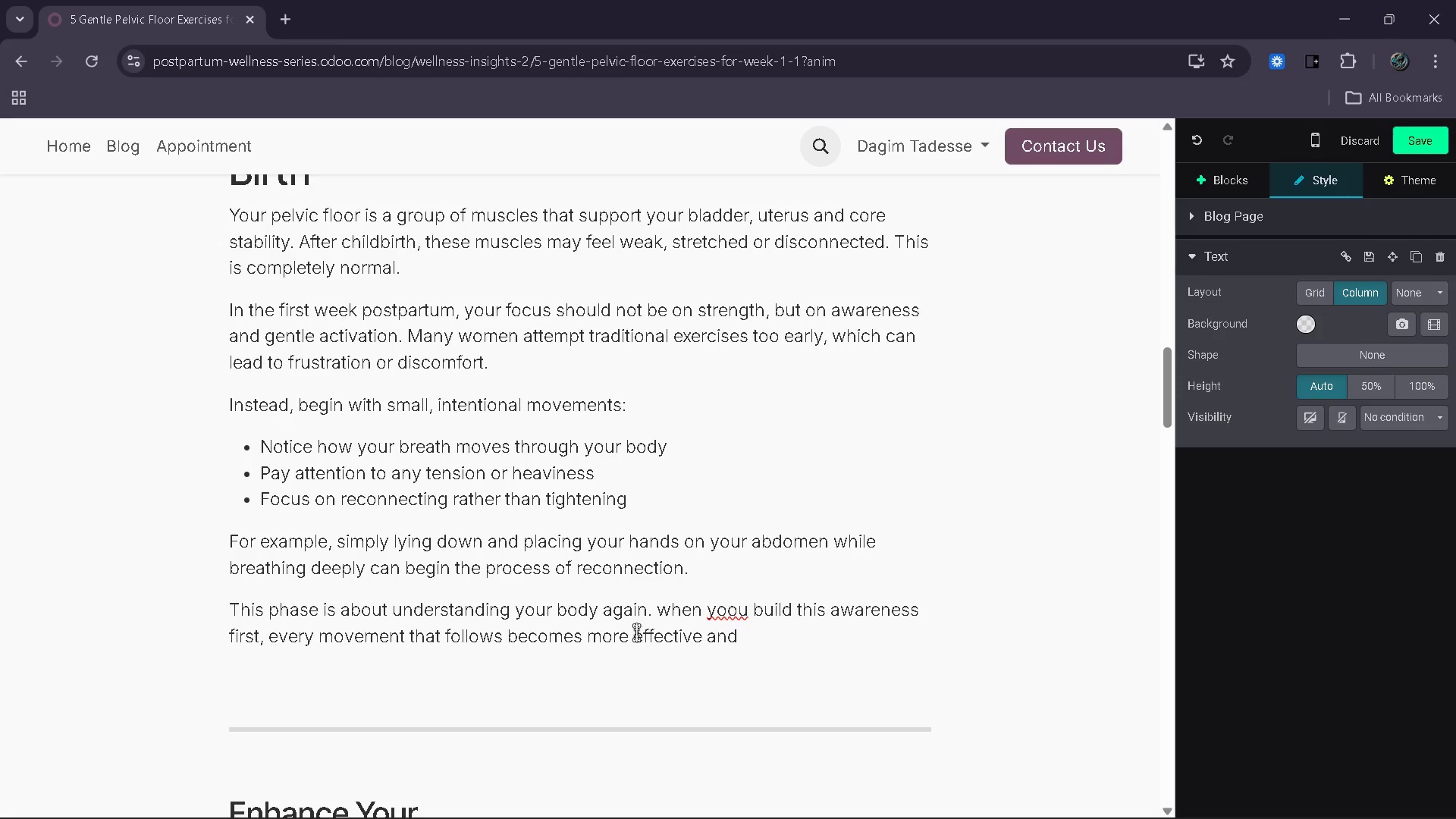 
key(ArrowUp)
 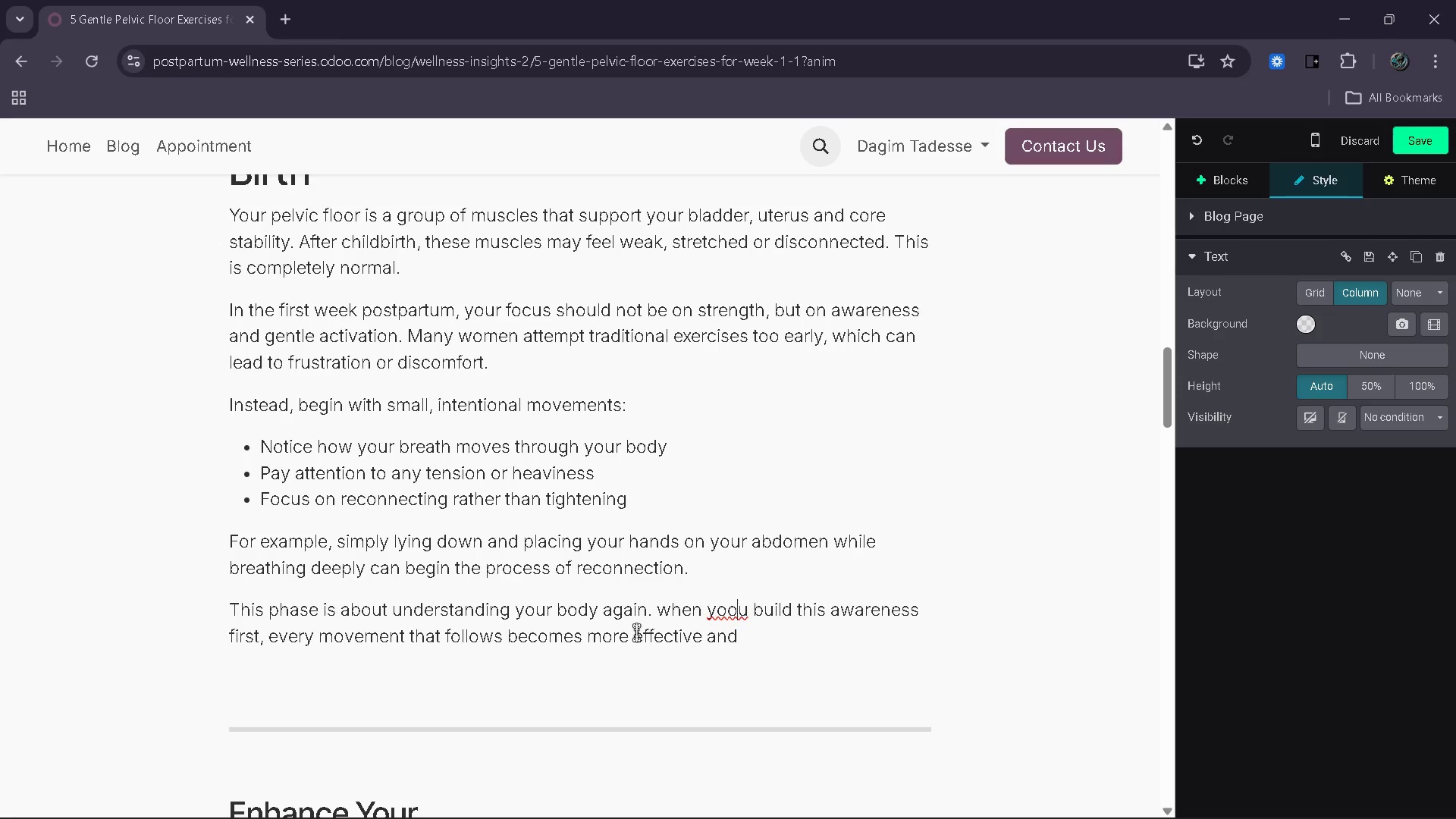 
key(Backspace)
 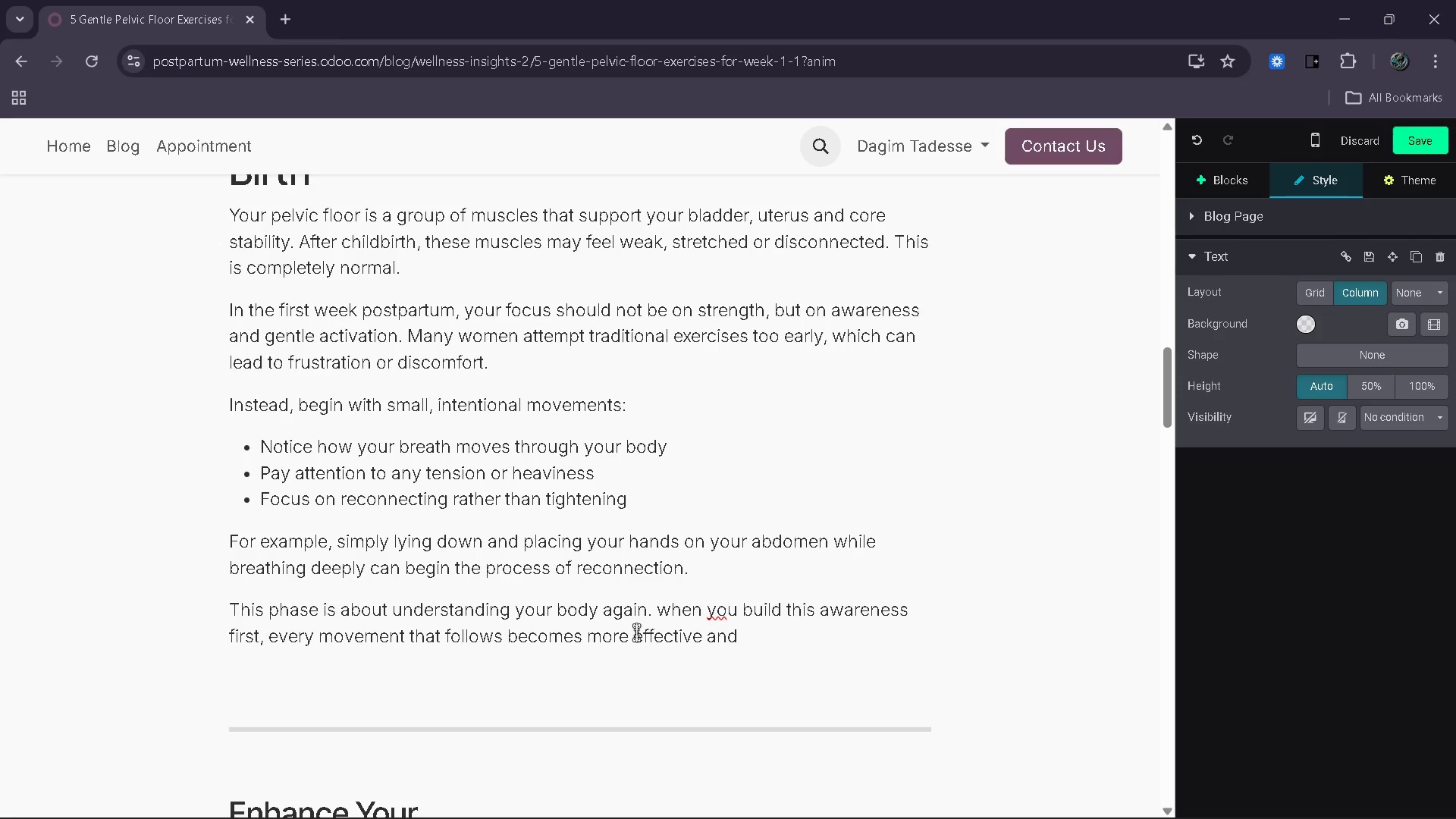 
key(ArrowDown)
 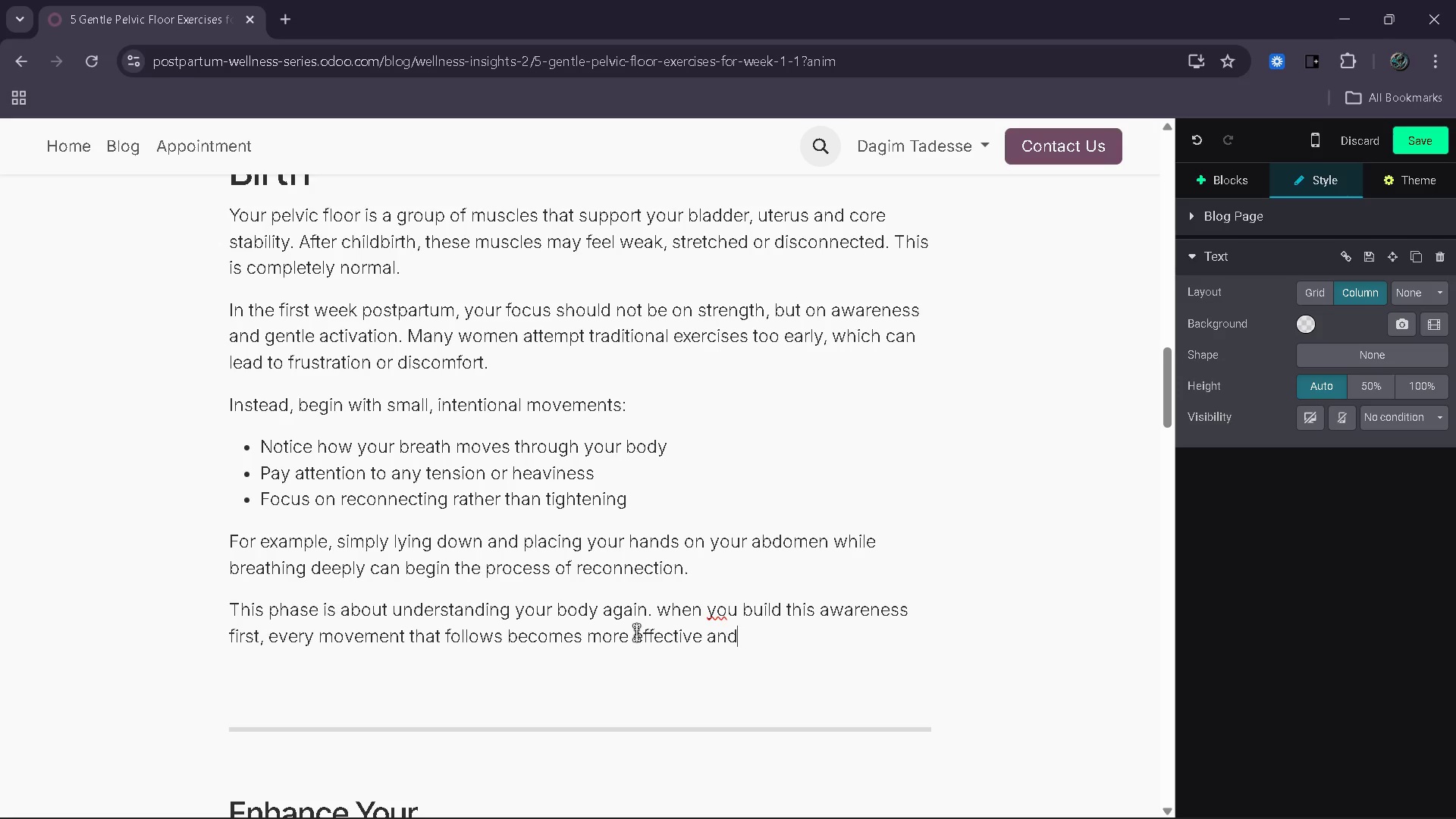 
key(ArrowRight)
 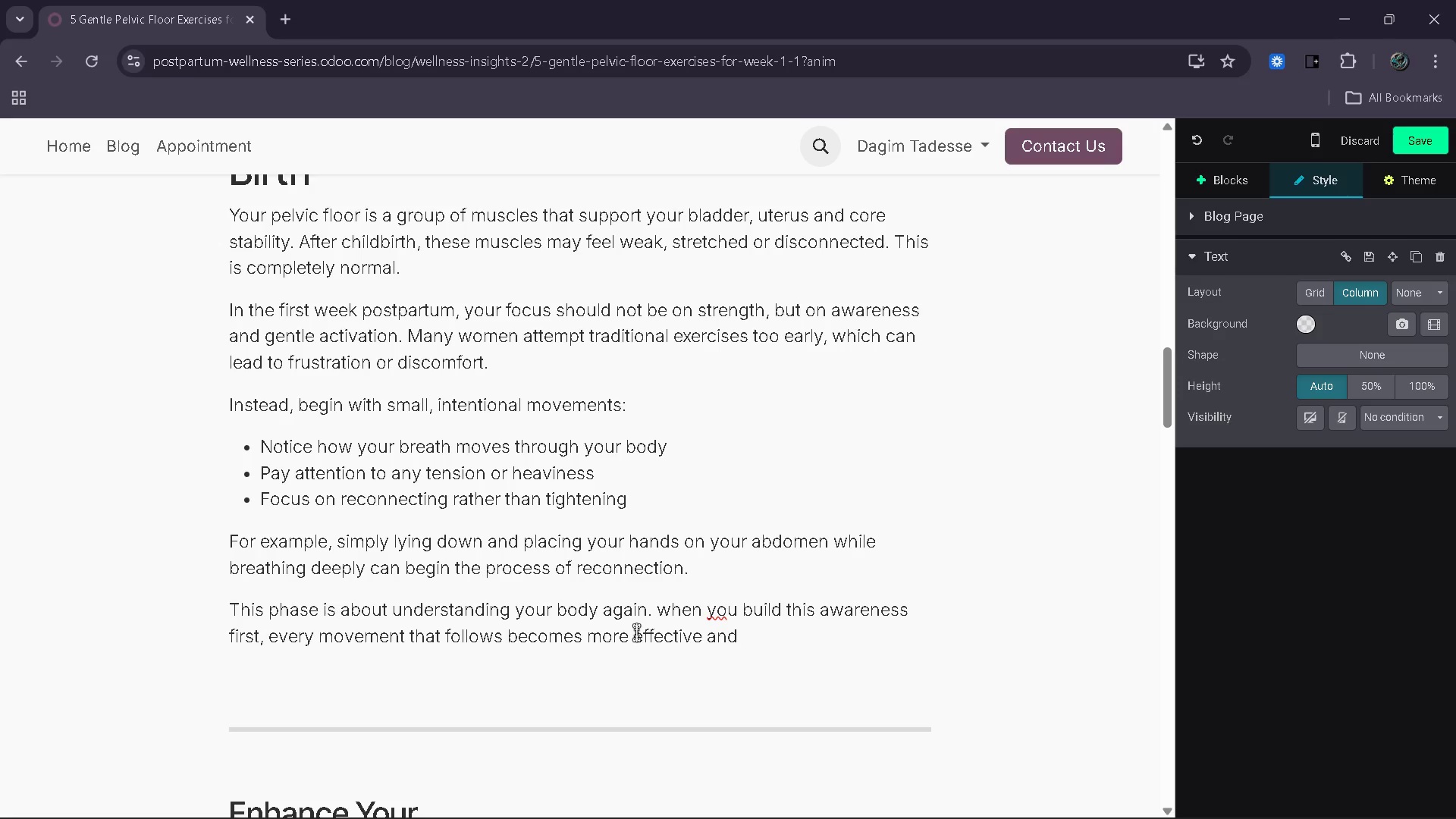 
type( safer.\)
key(Backspace)
 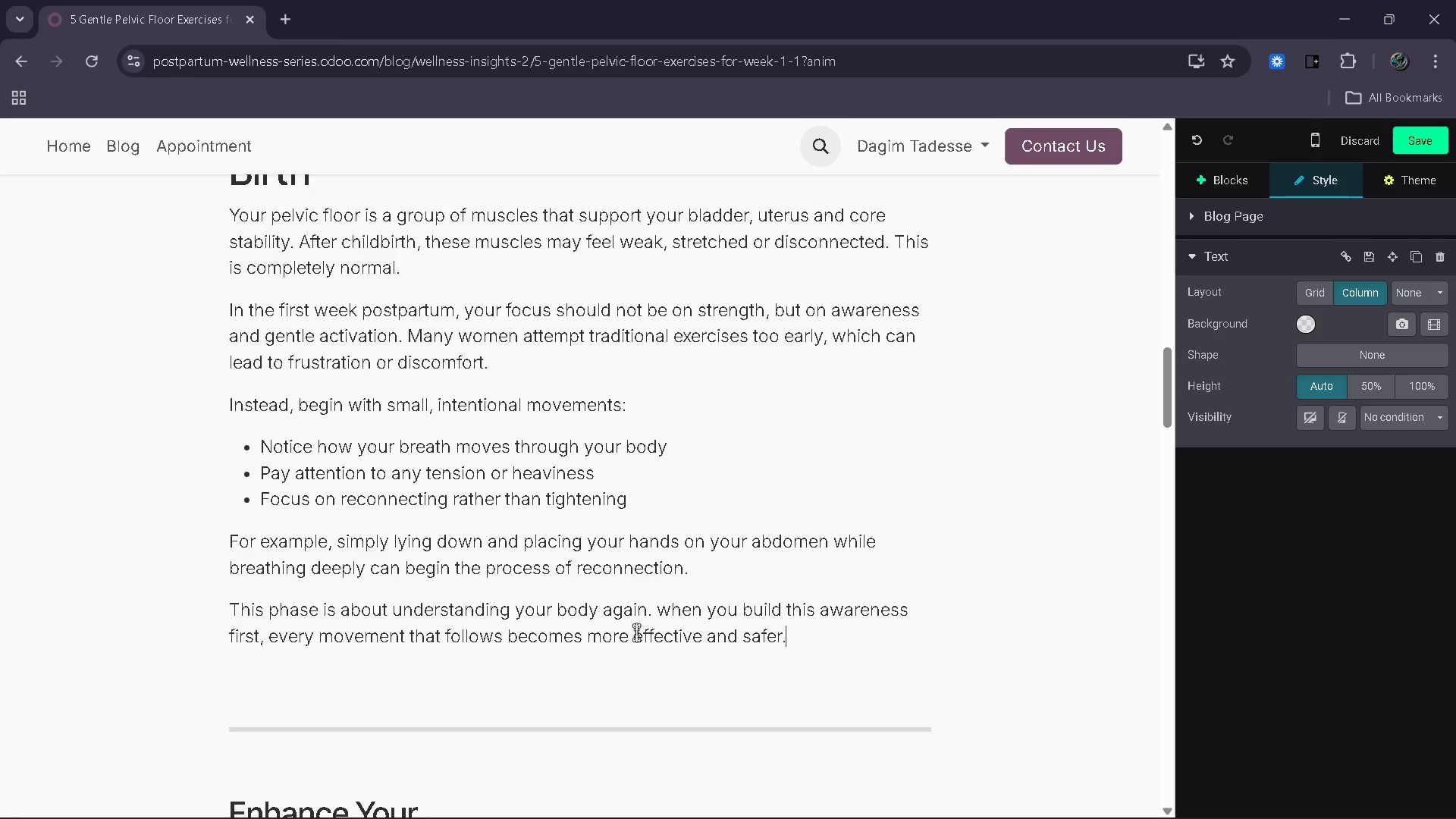 
key(Enter)
 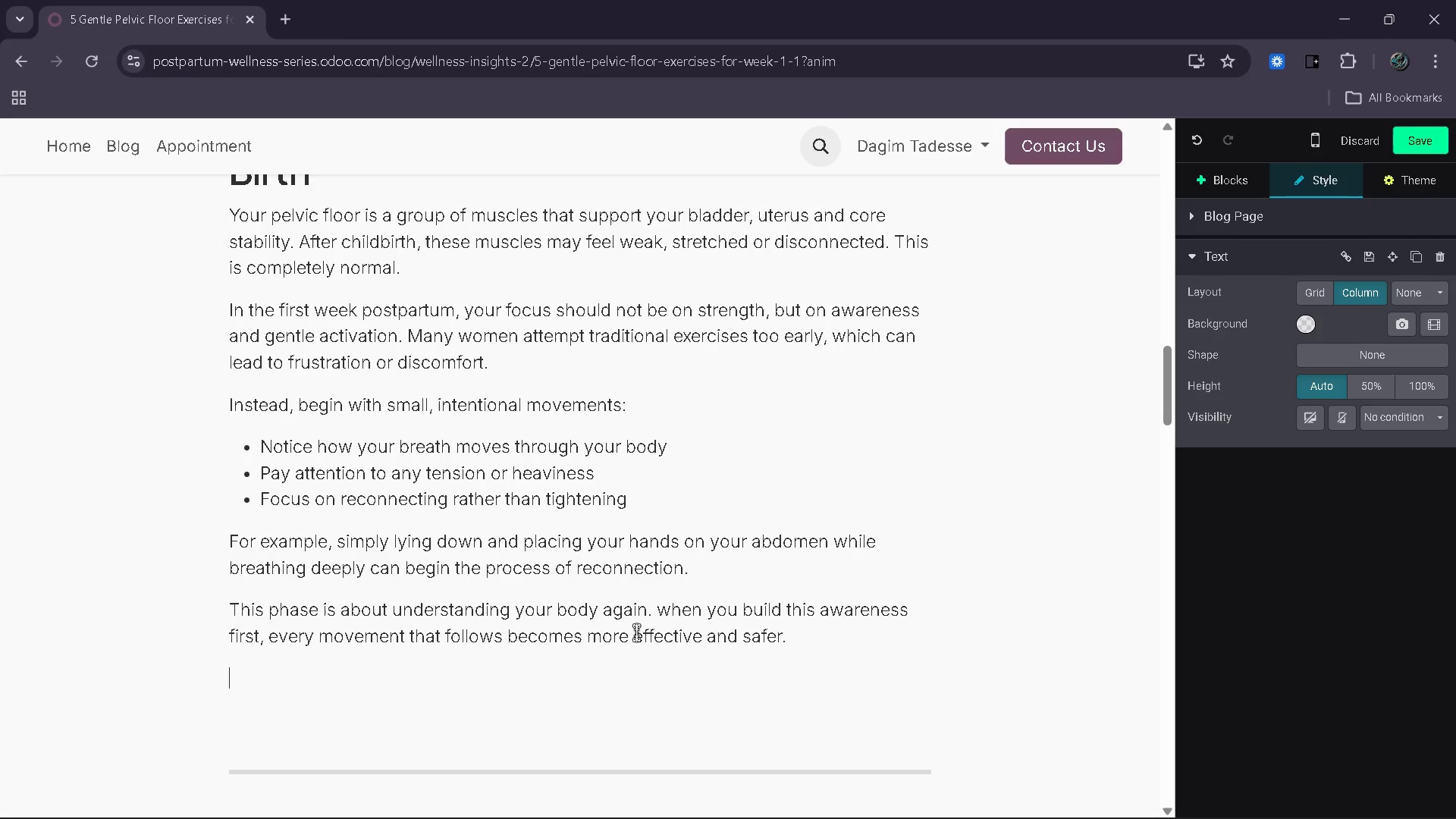 
type(Taking this slower approach may feel unfamiliar, but it is on )
key(Backspace)
type(e of the most important steps in long-term recovery.)
 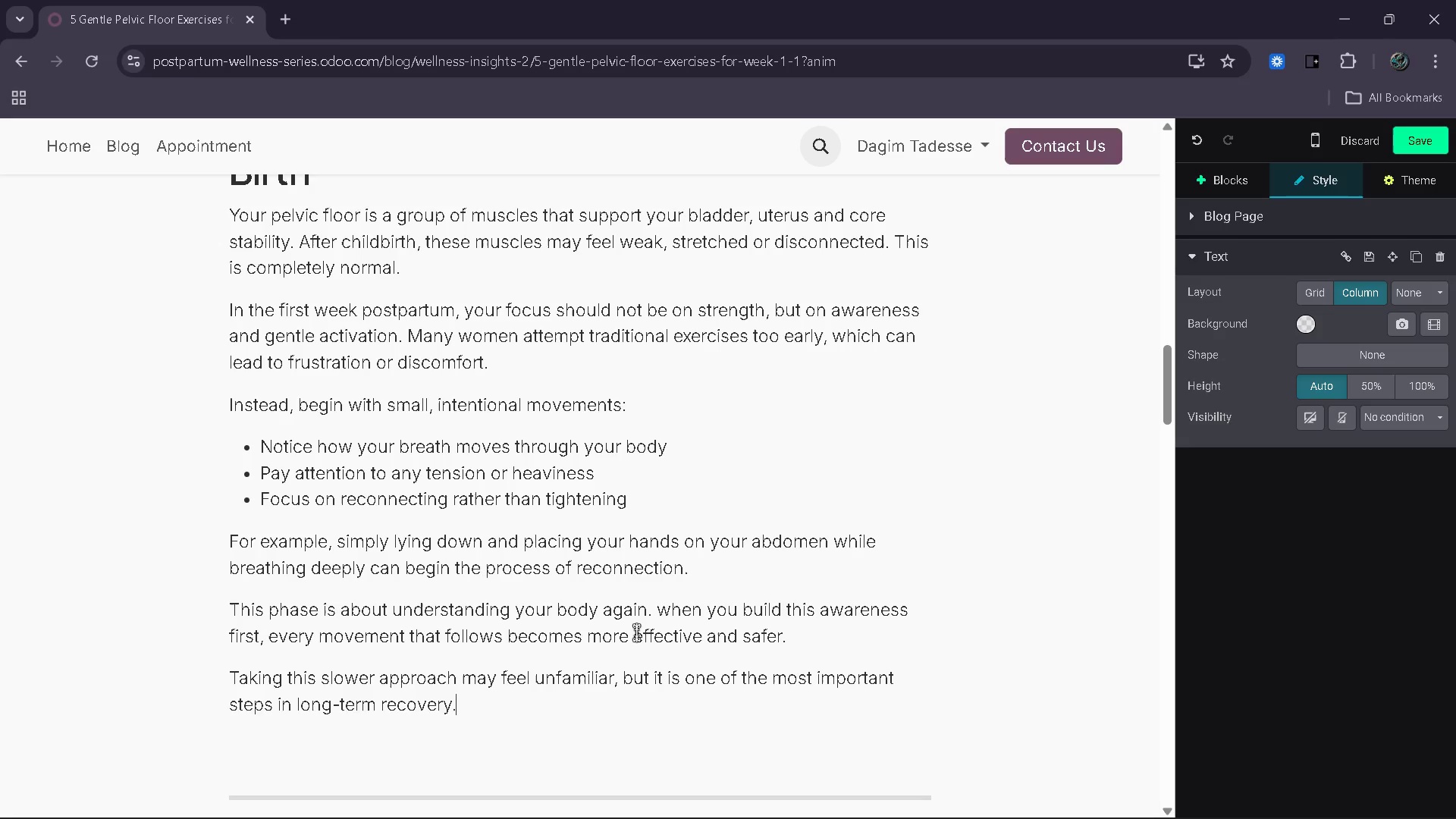 
wait(21.02)
 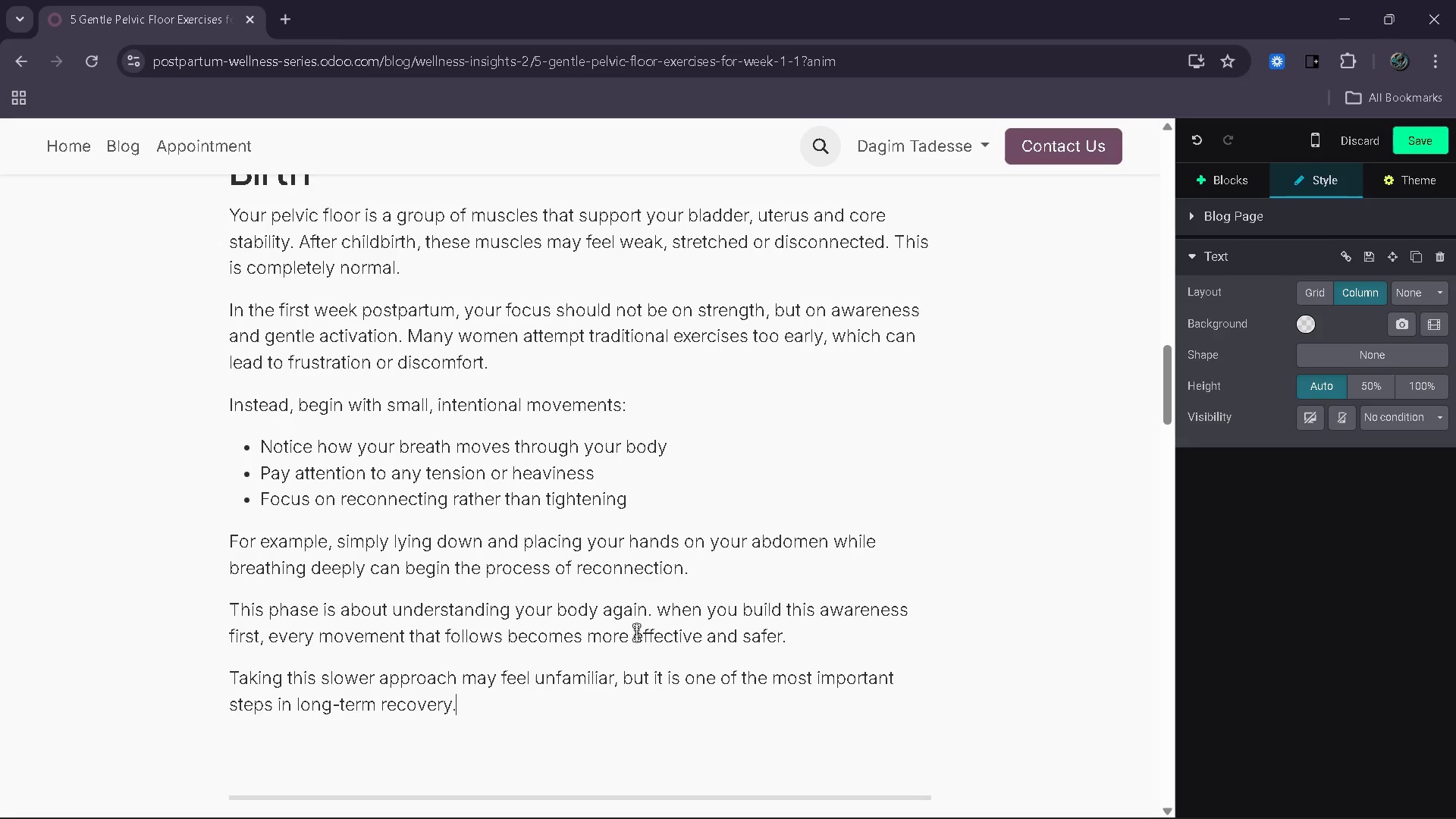 
scroll: coordinate [636, 632], scroll_direction: down, amount: 4.0
 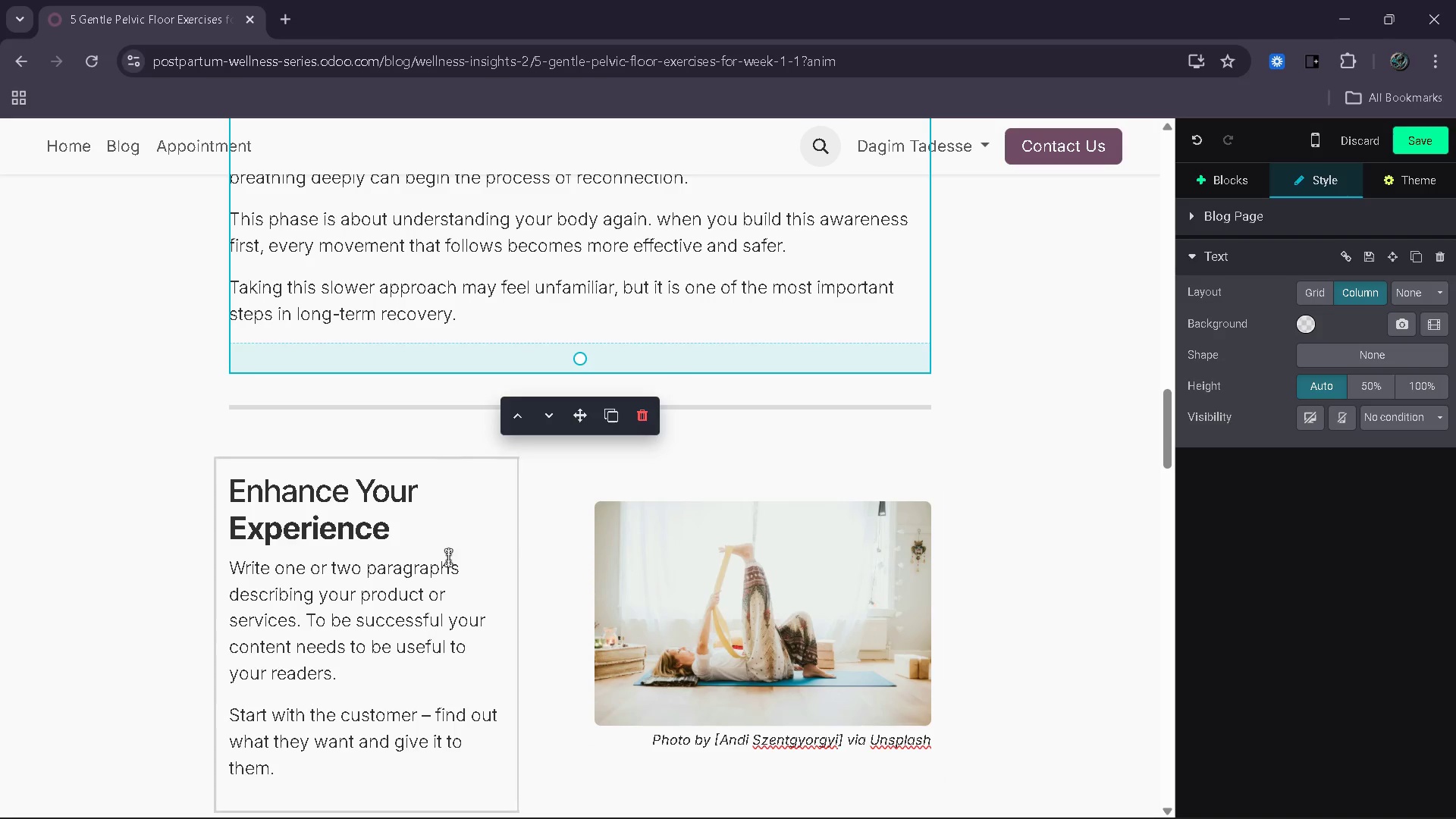 
left_click_drag(start_coordinate=[425, 535], to_coordinate=[221, 518])
 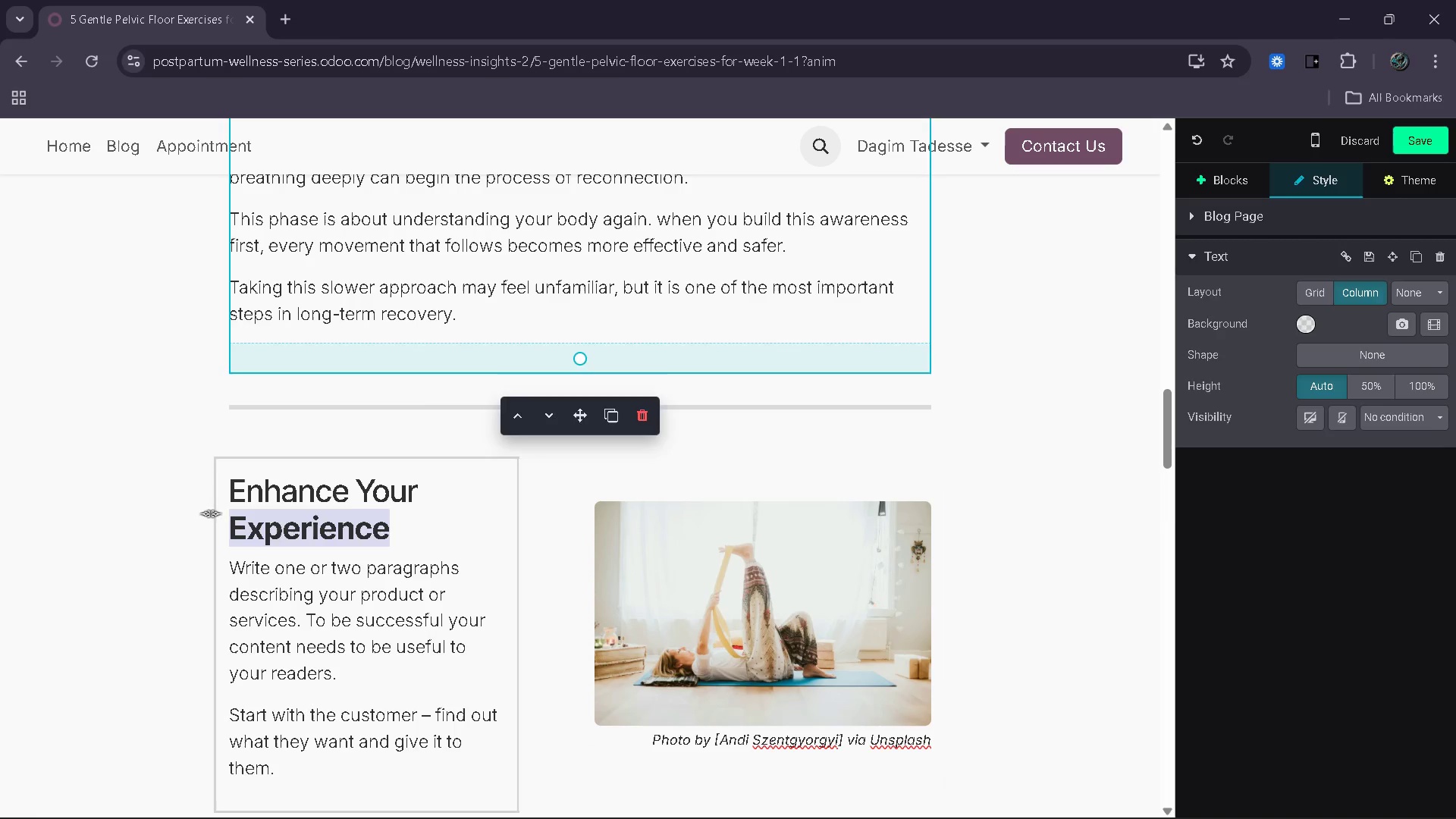 
left_click([209, 508])
 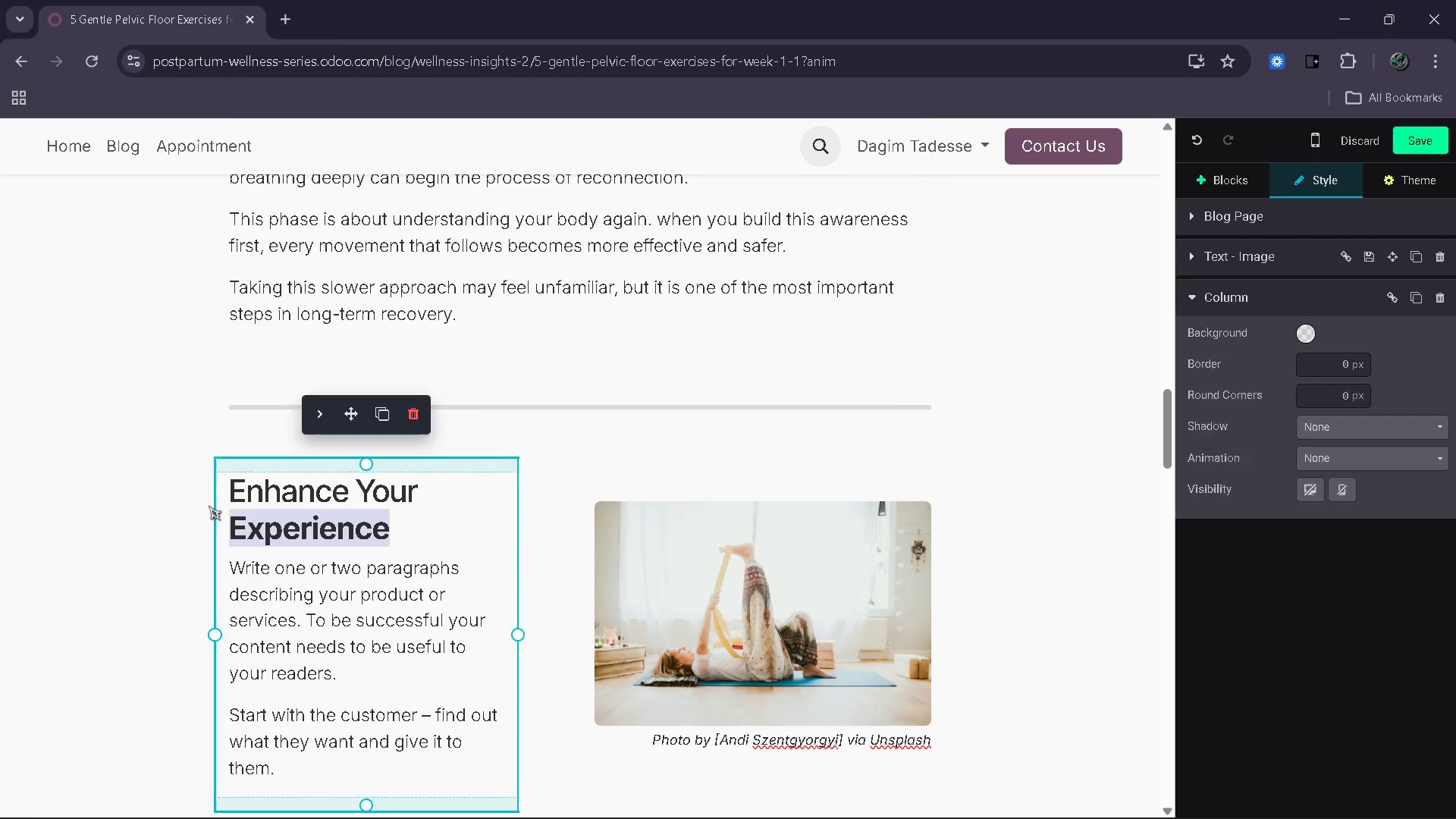 
left_click_drag(start_coordinate=[209, 507], to_coordinate=[216, 490])
 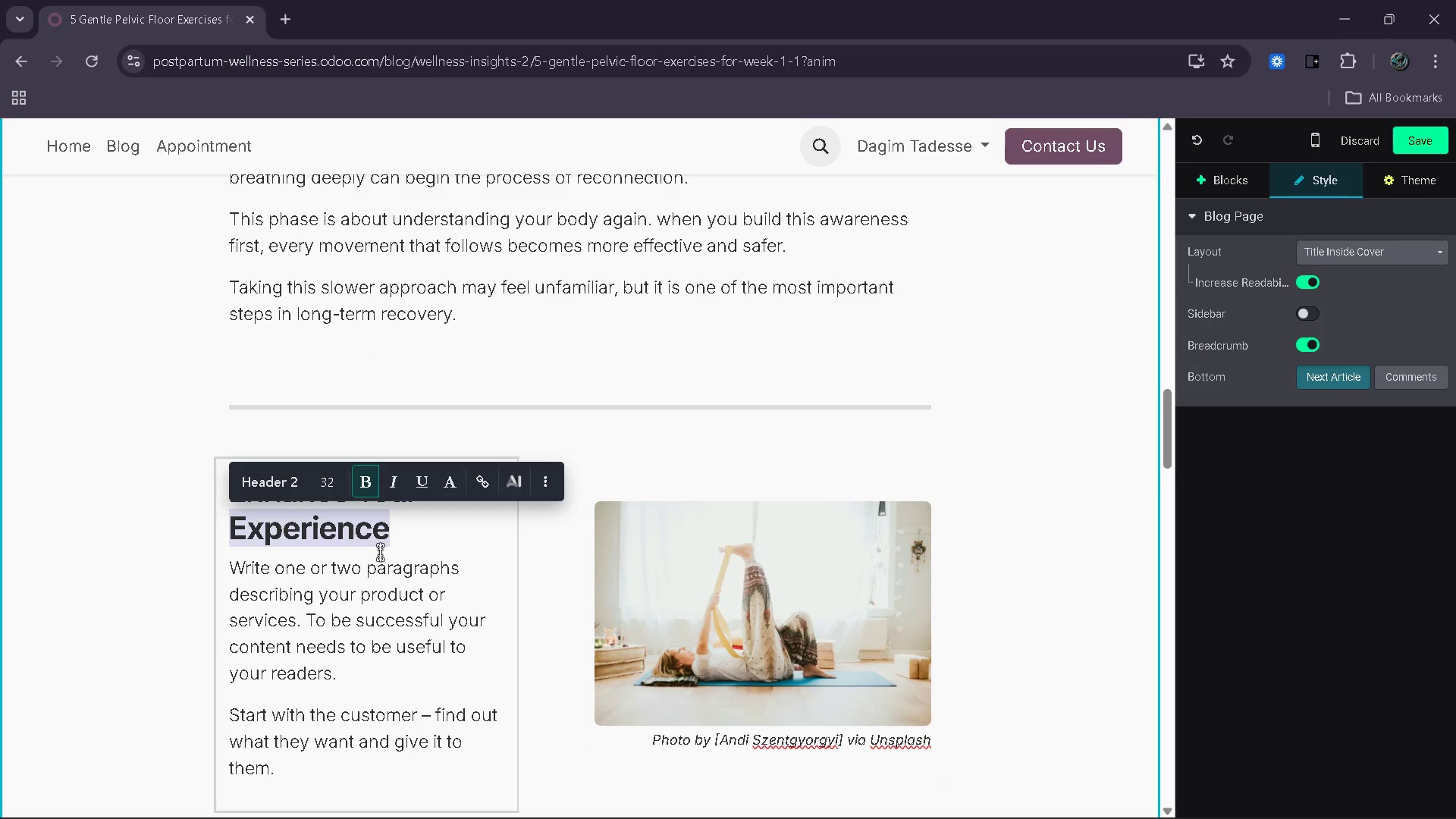 
hold_key(key=Backspace, duration=0.58)
 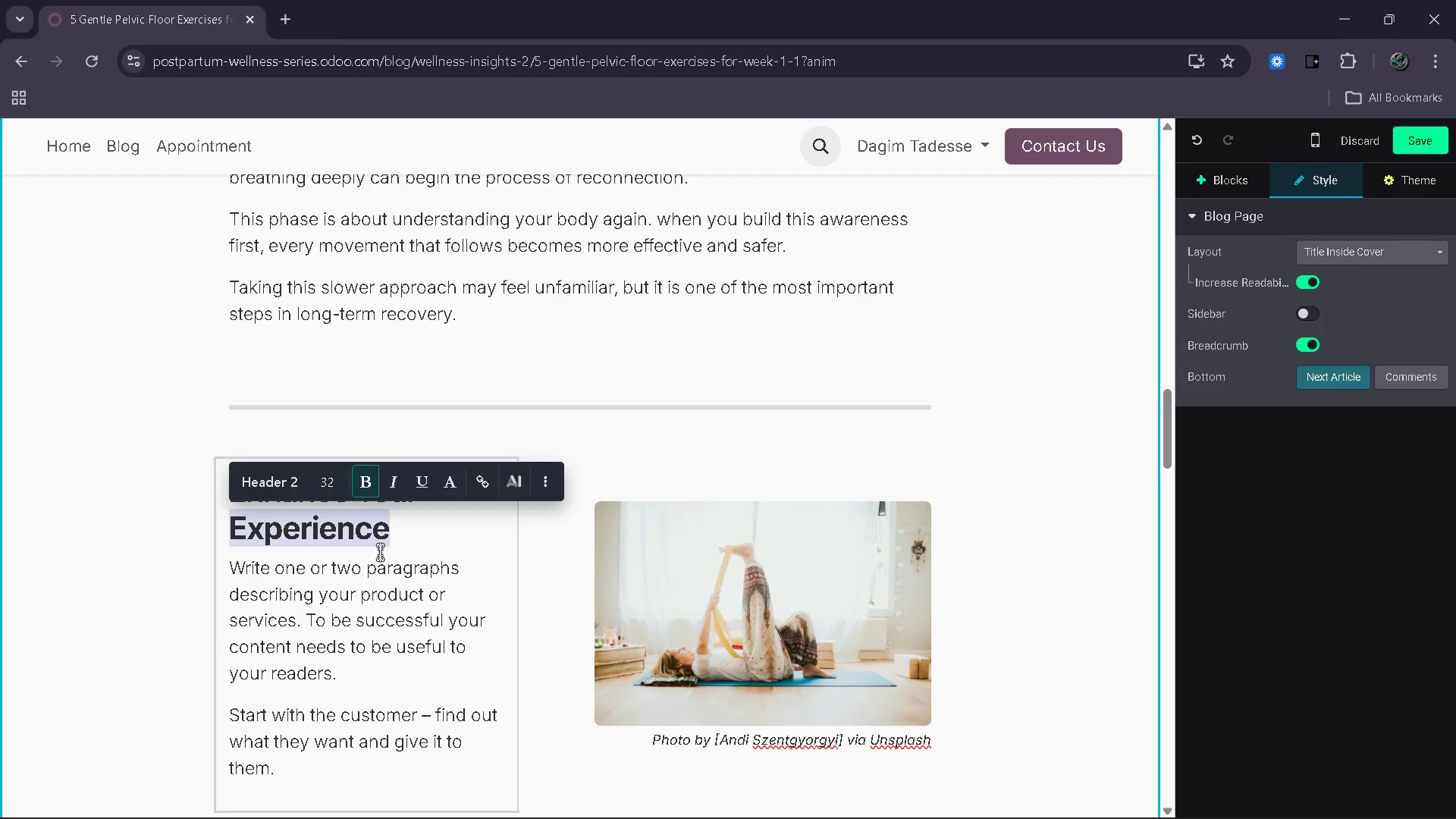 
key(Backspace)
 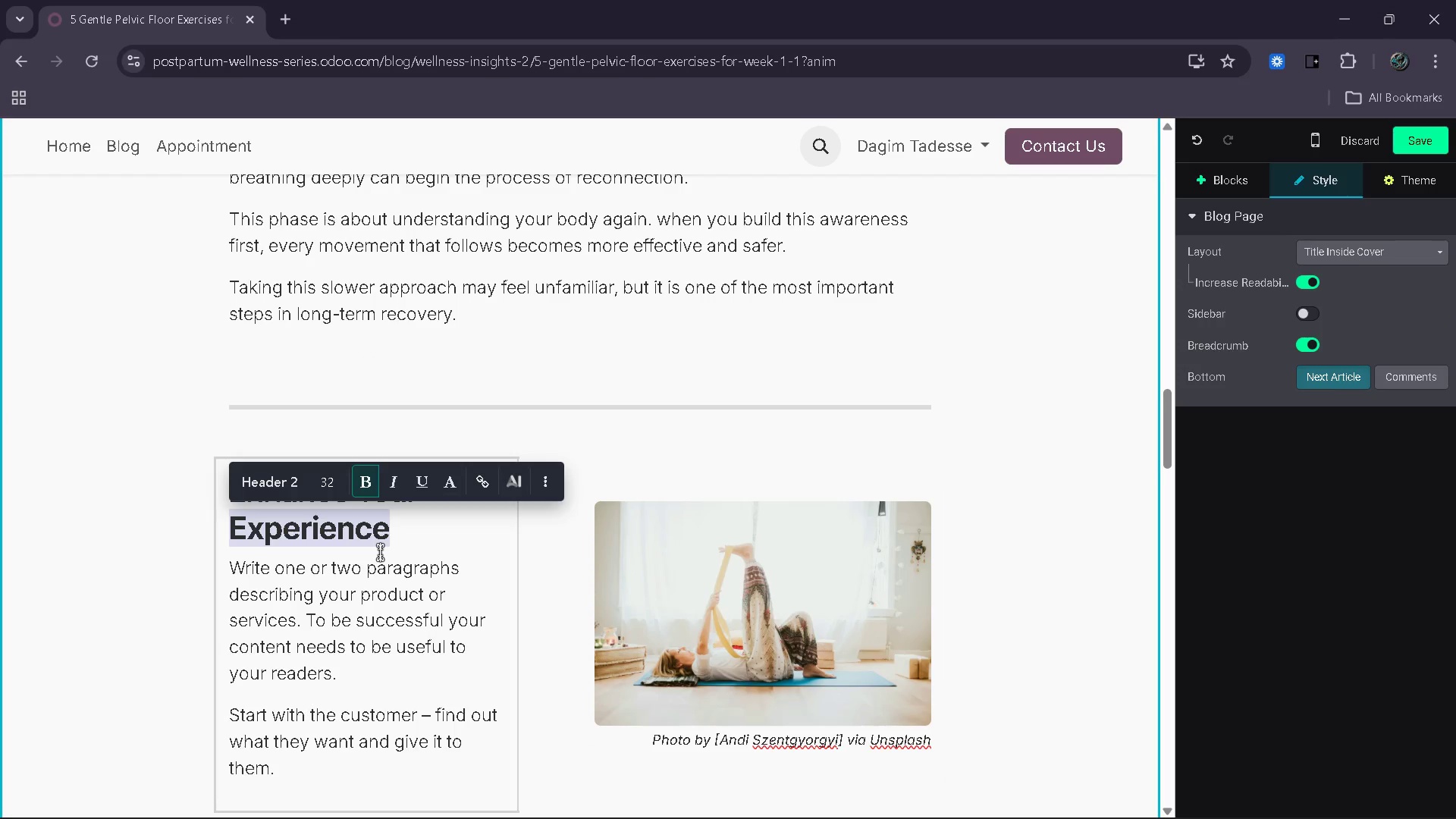 
key(Backspace)
 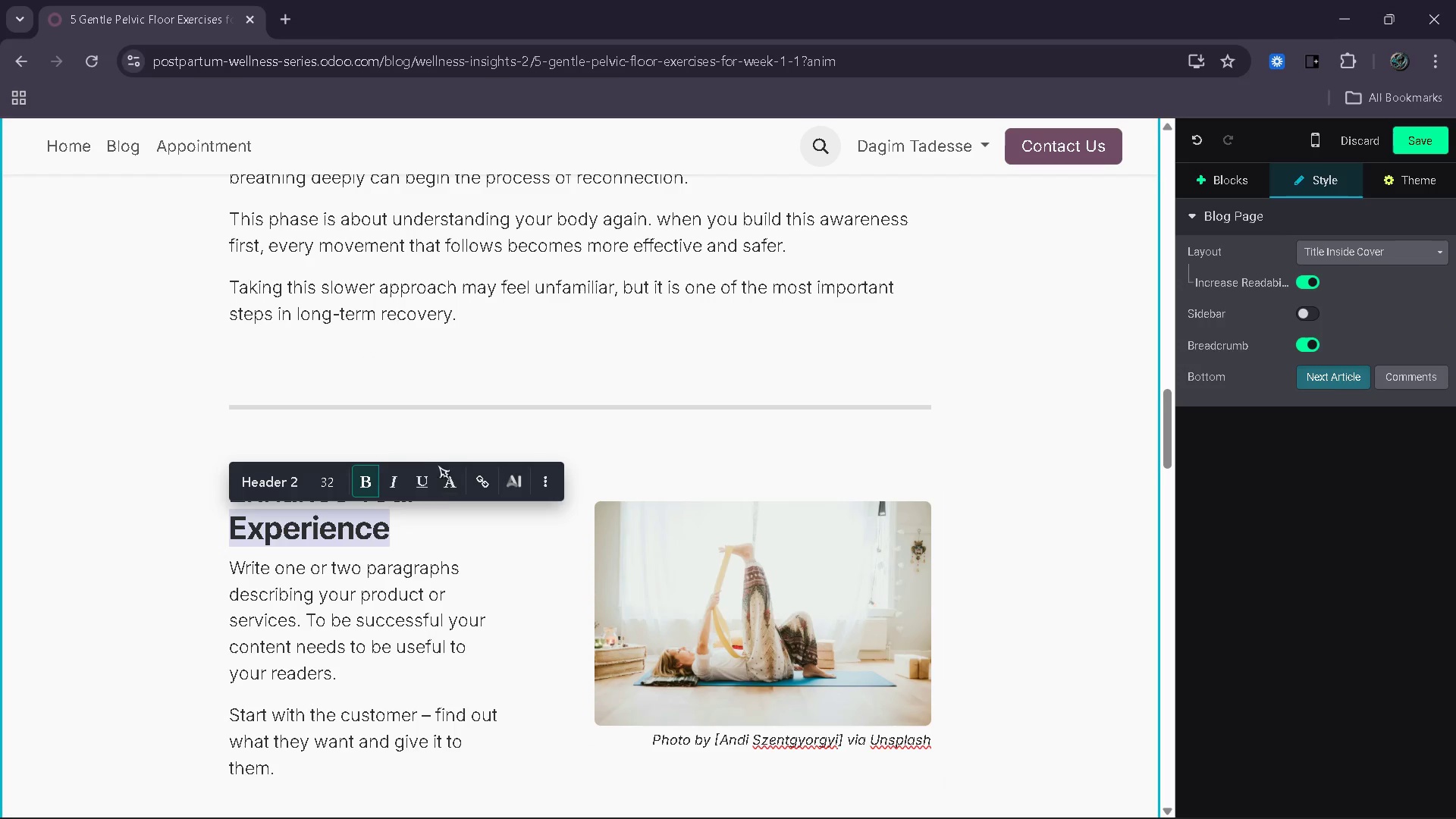 
left_click([419, 545])
 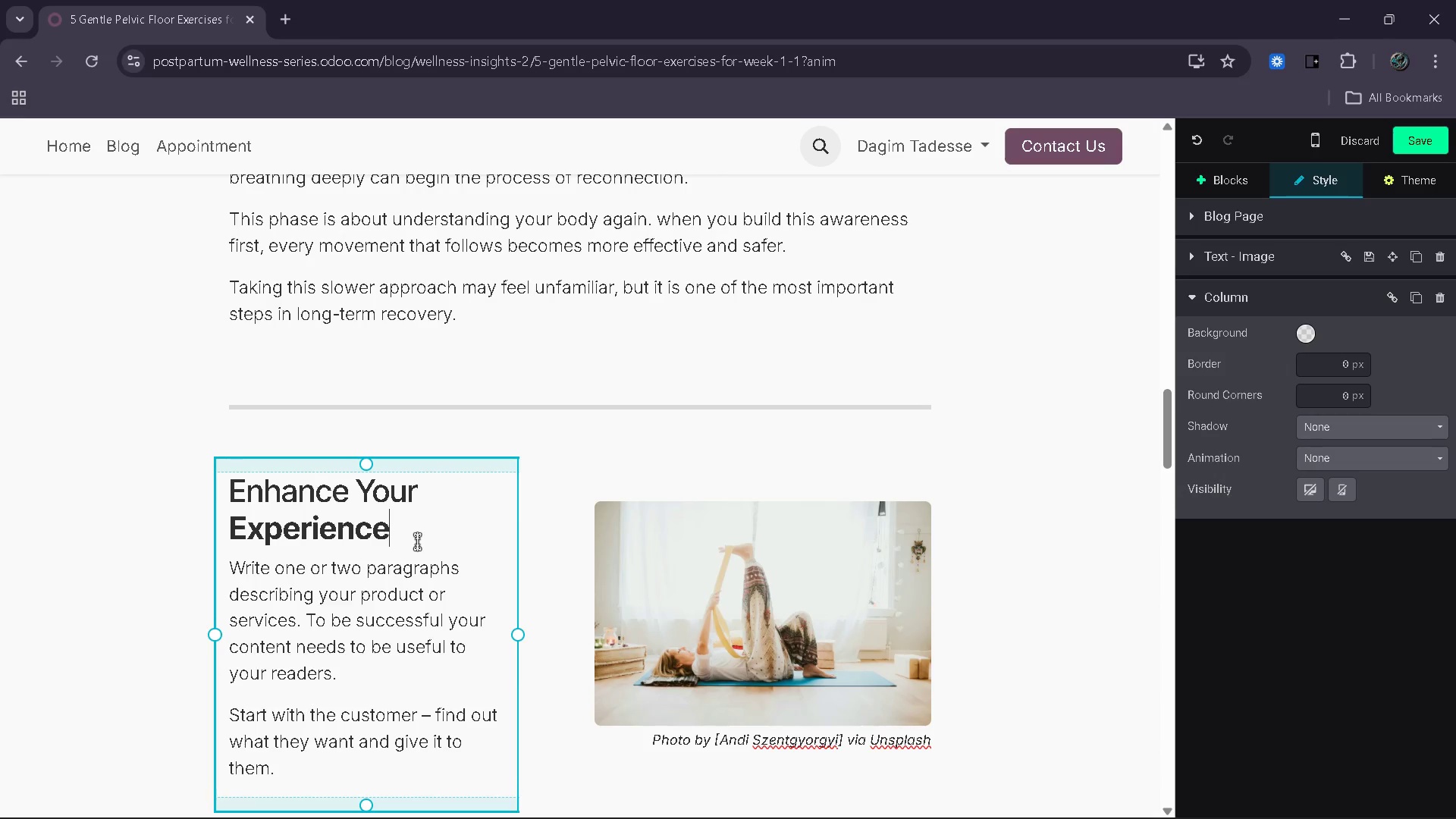 
left_click_drag(start_coordinate=[417, 541], to_coordinate=[247, 486])
 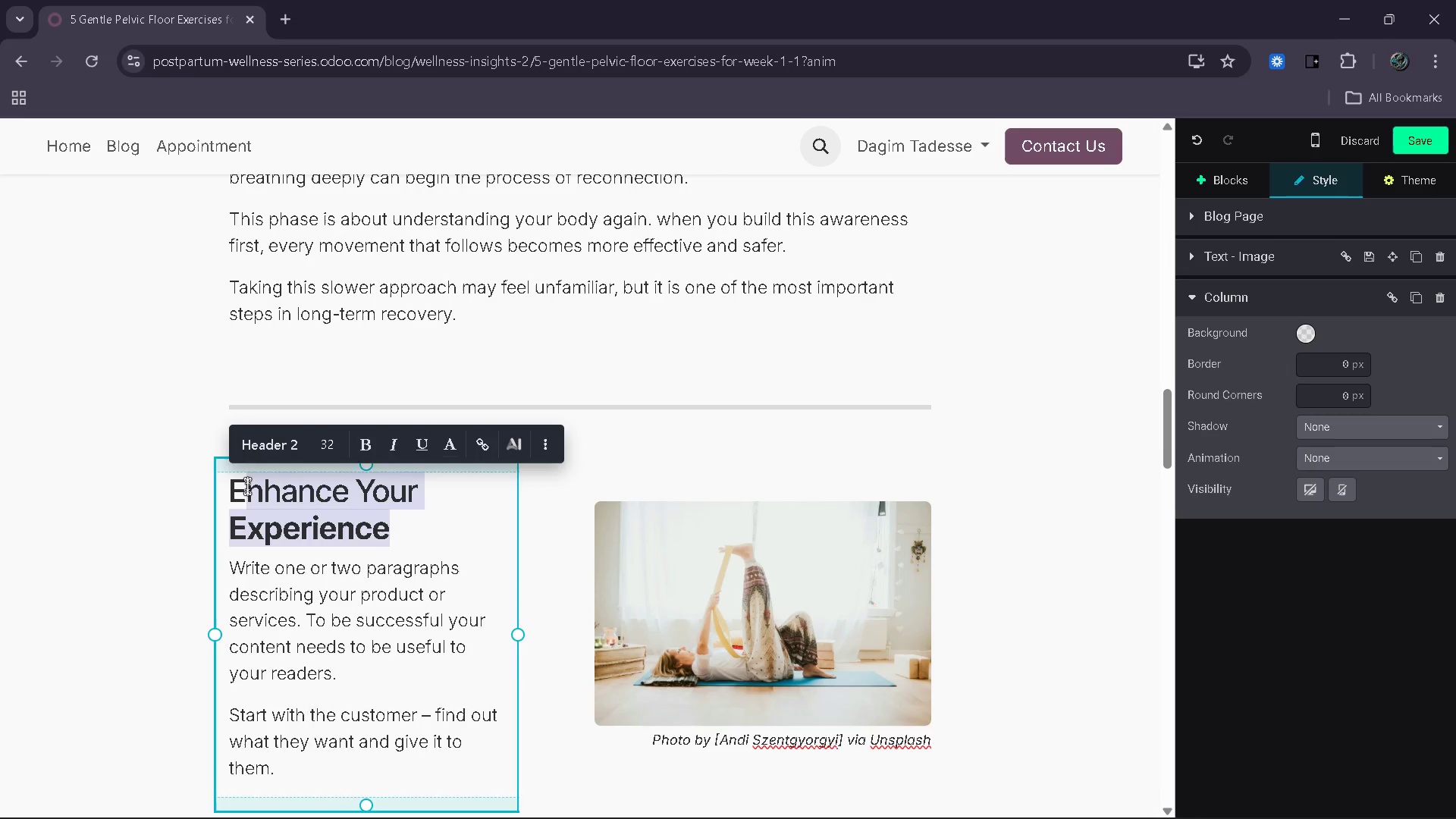 
key(Backspace)
key(Backspace)
type(Small m)
key(Backspace)
type(Movements, Big Impact)
 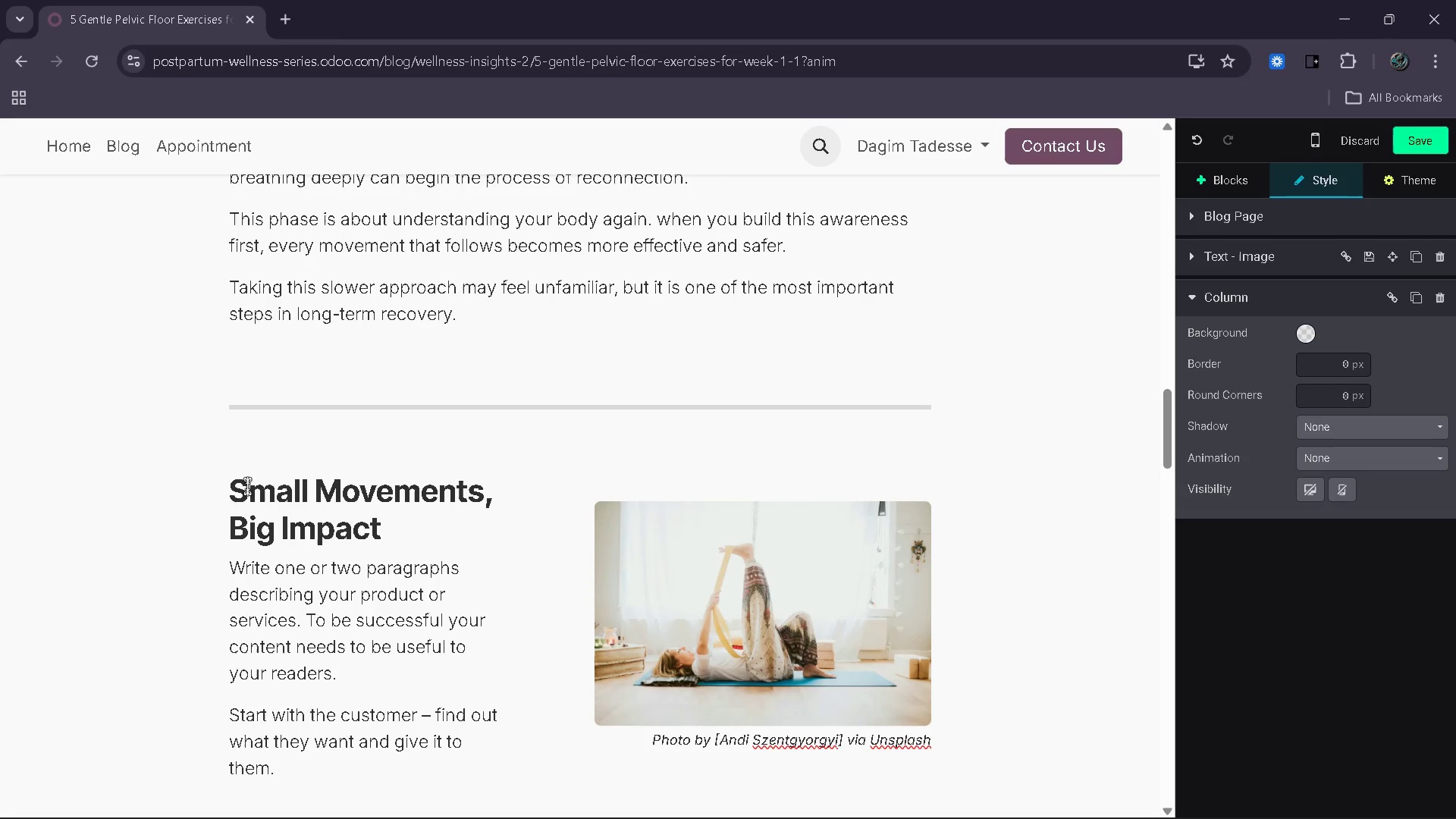 
wait(35.19)
 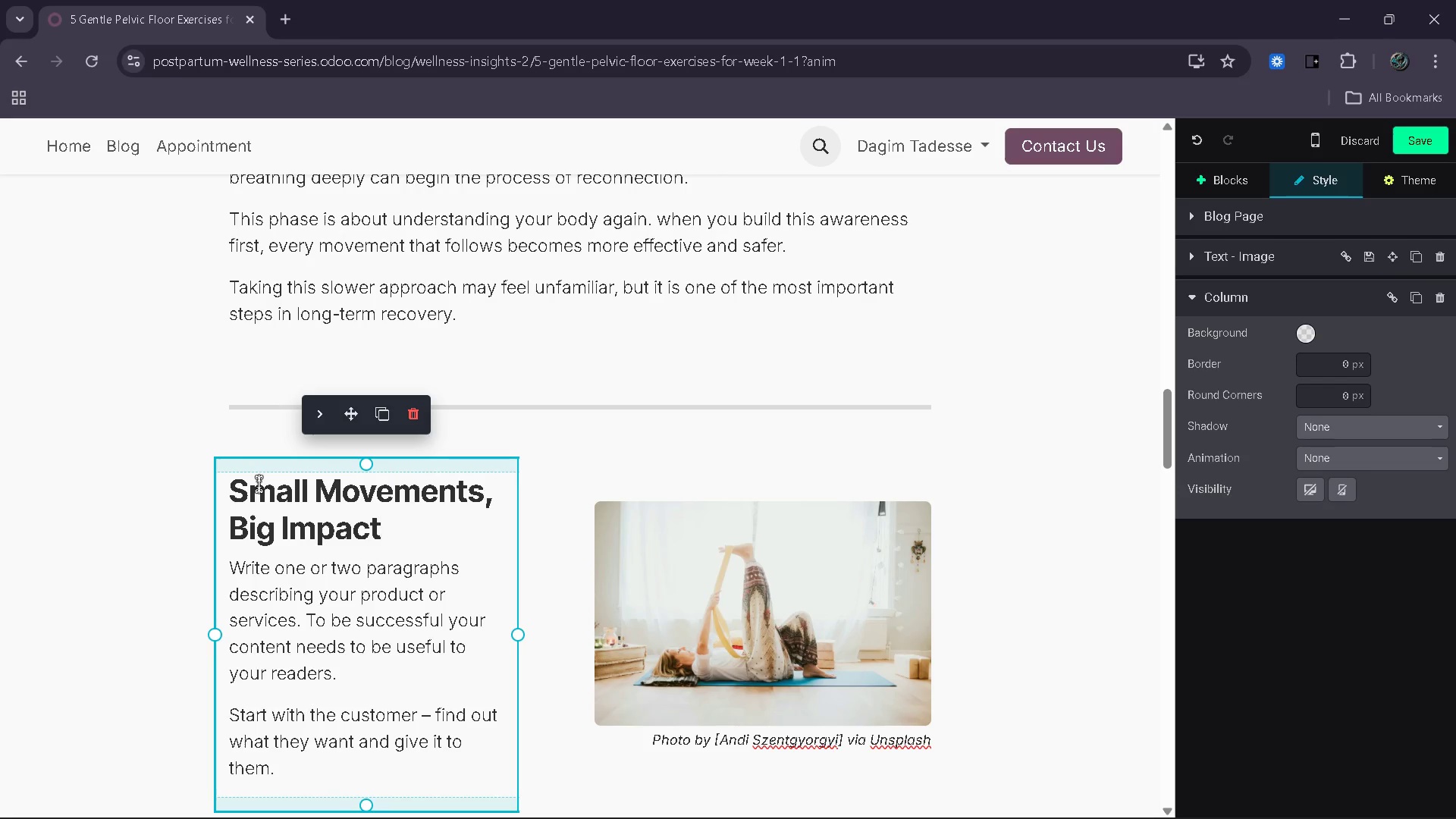 
left_click_drag(start_coordinate=[318, 780], to_coordinate=[236, 601])
 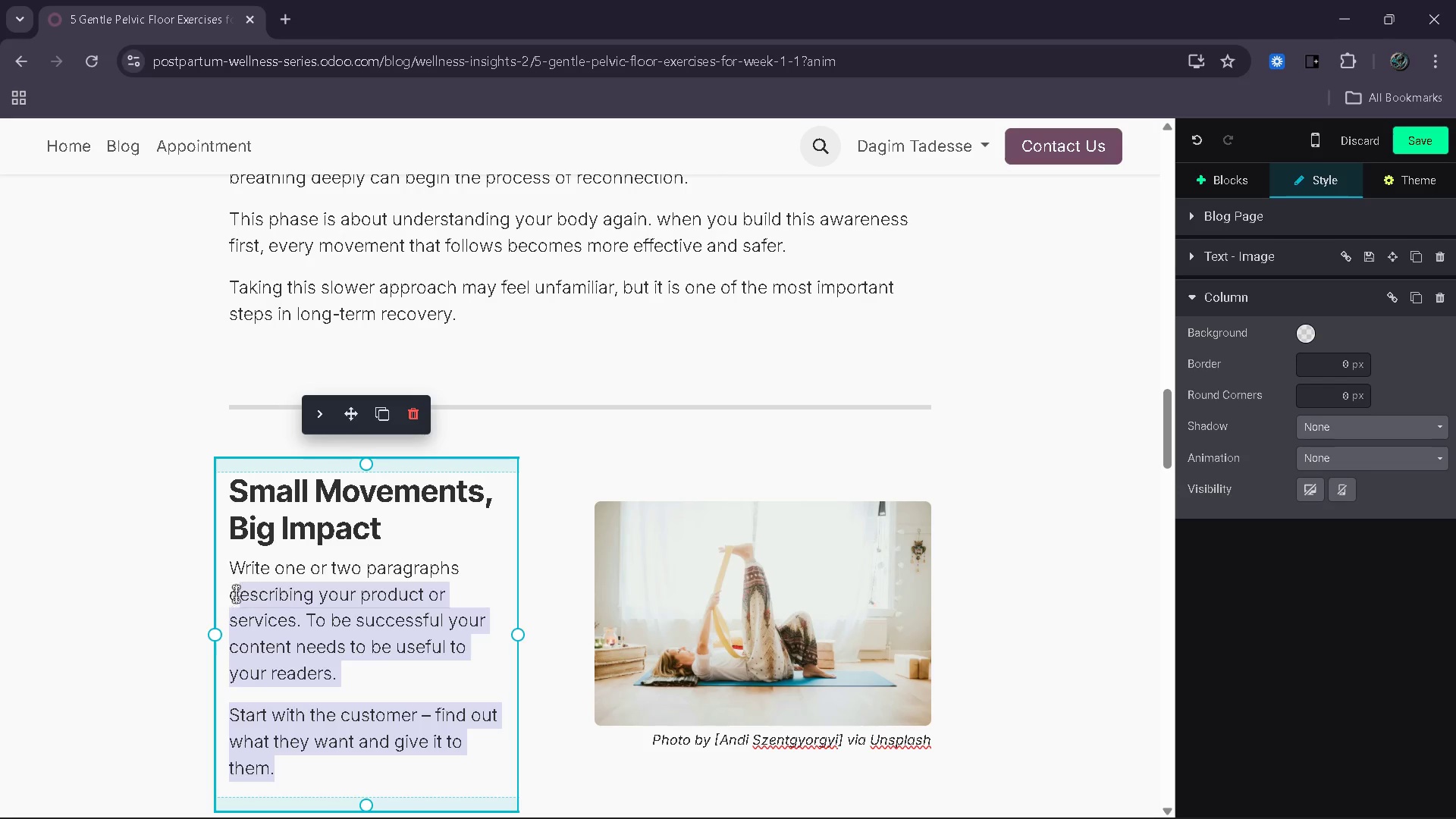 
left_click_drag(start_coordinate=[236, 598], to_coordinate=[232, 557])
 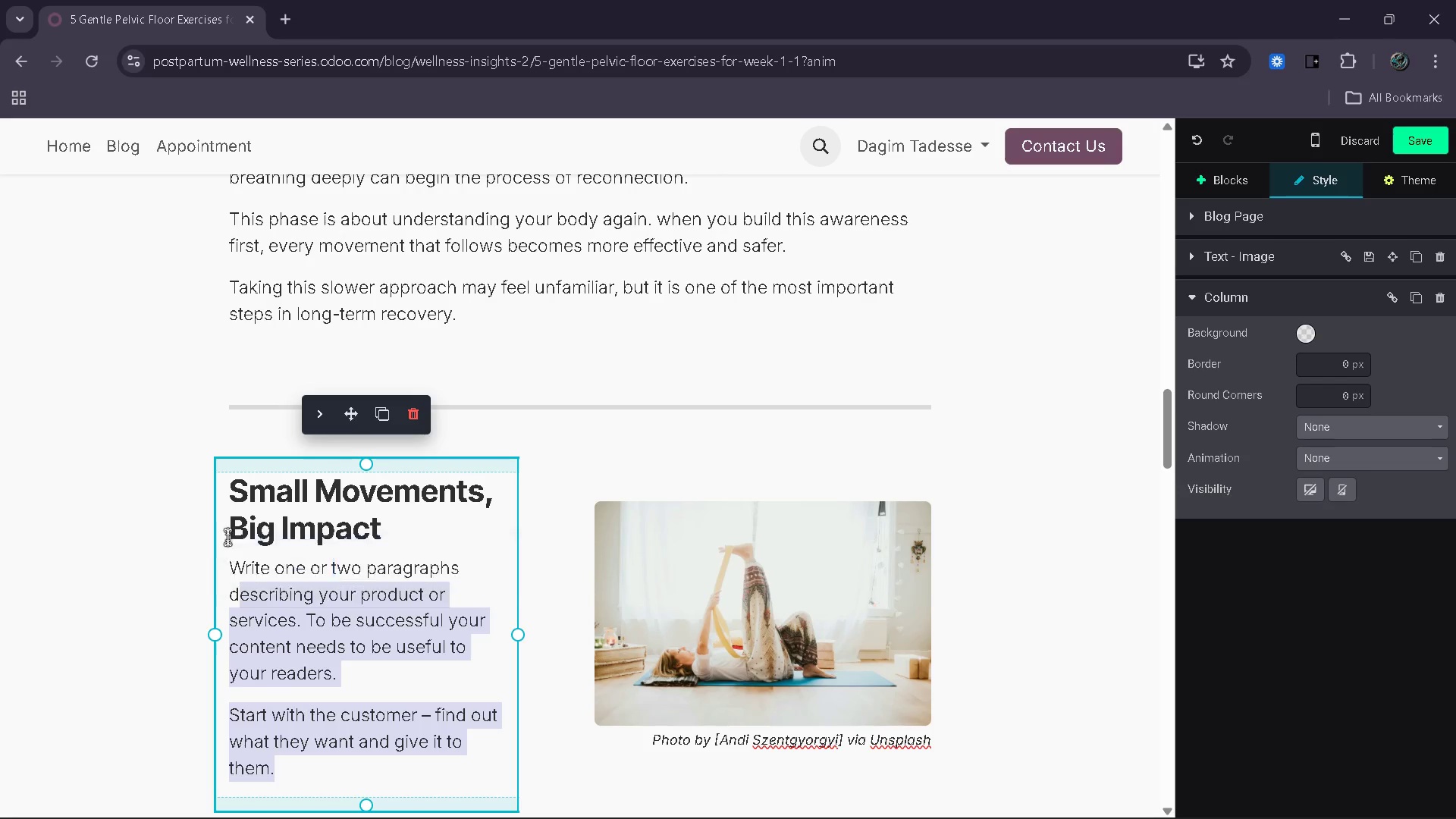 
left_click_drag(start_coordinate=[228, 540], to_coordinate=[224, 562])
 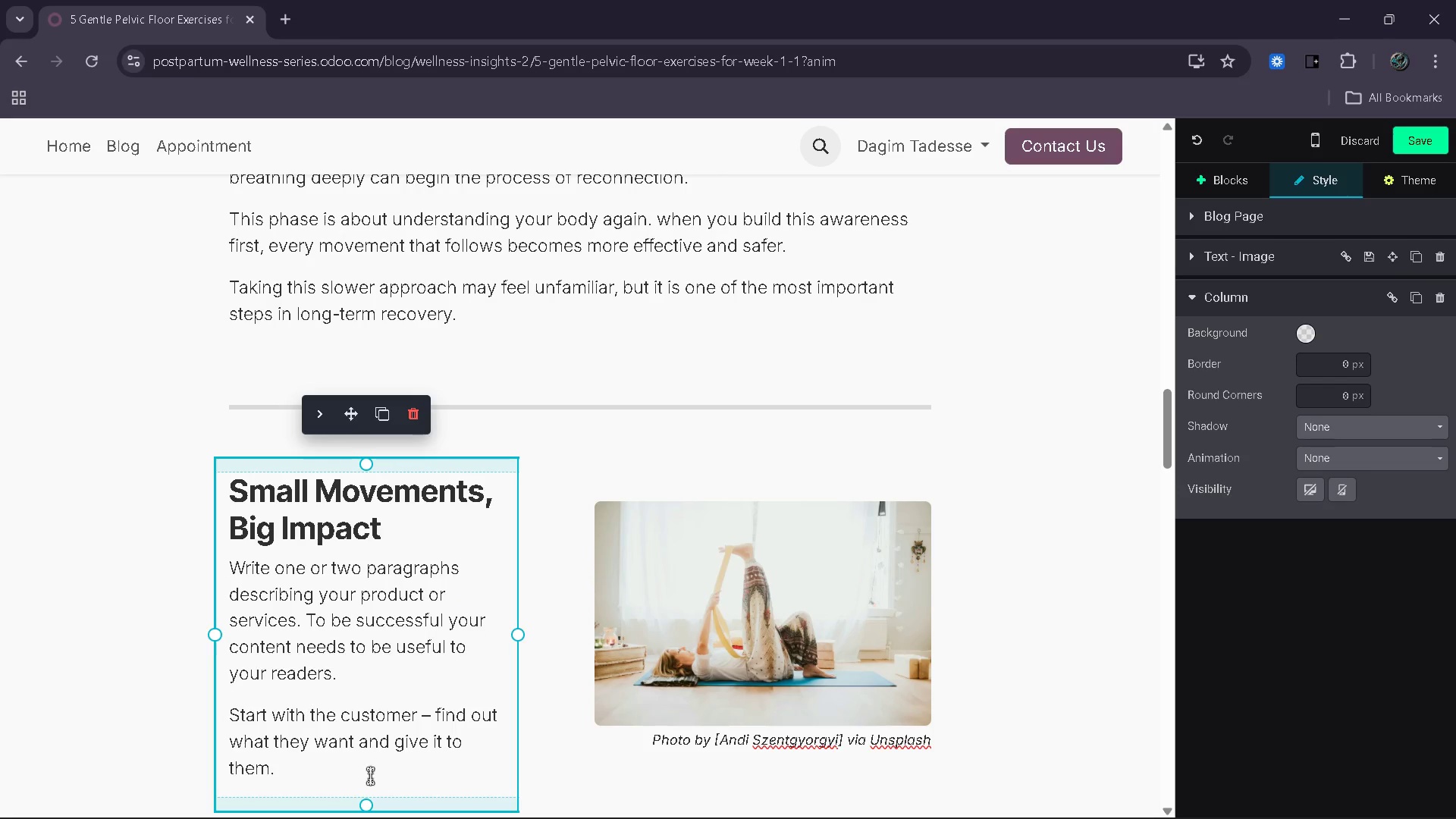 
left_click_drag(start_coordinate=[351, 776], to_coordinate=[237, 573])
 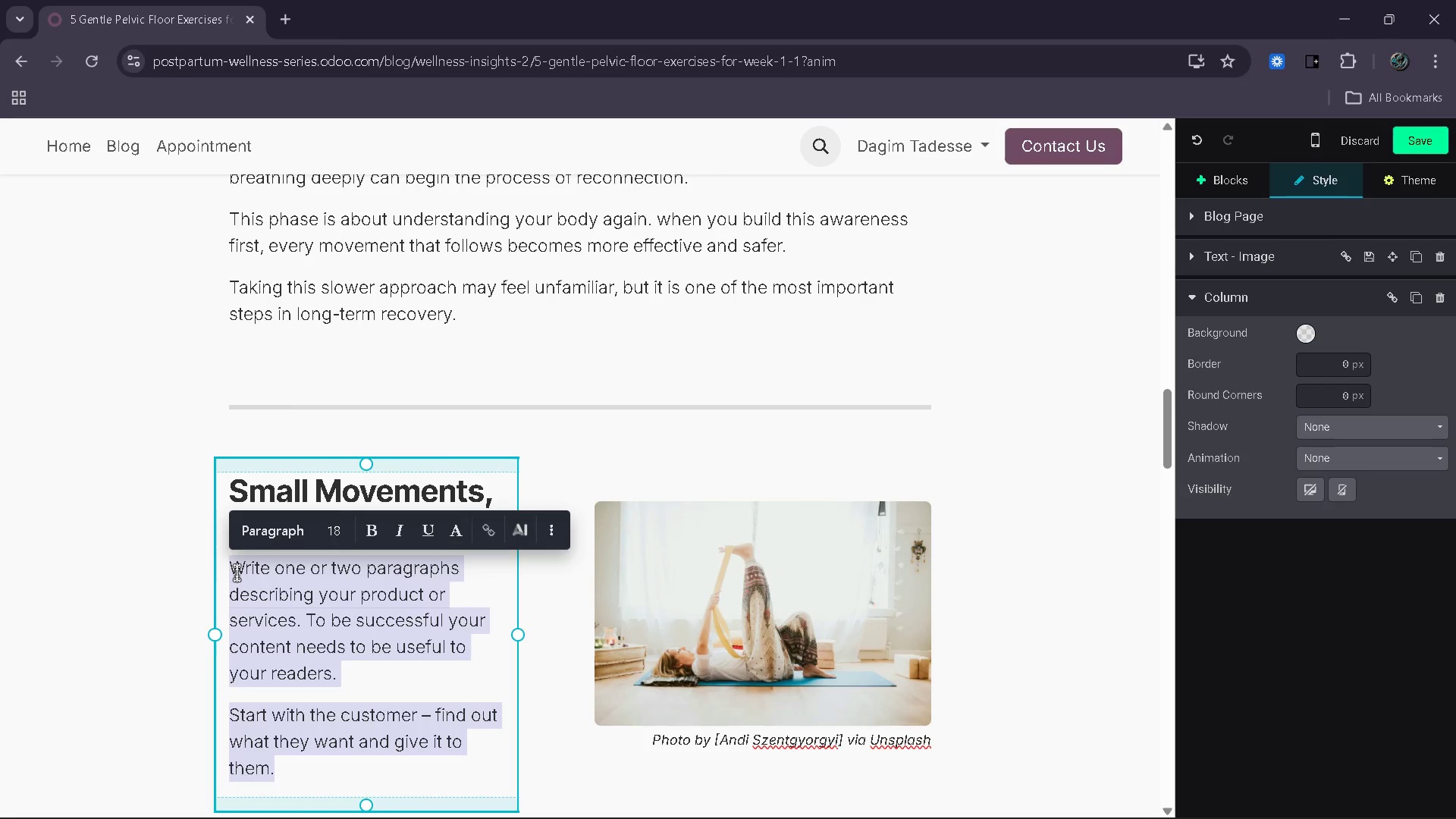 
key(Backspace)
type(Even r)
key(Backspace)
type(the smallest movements can have a meaning )
key(Backspace)
type(ful effect on your)
 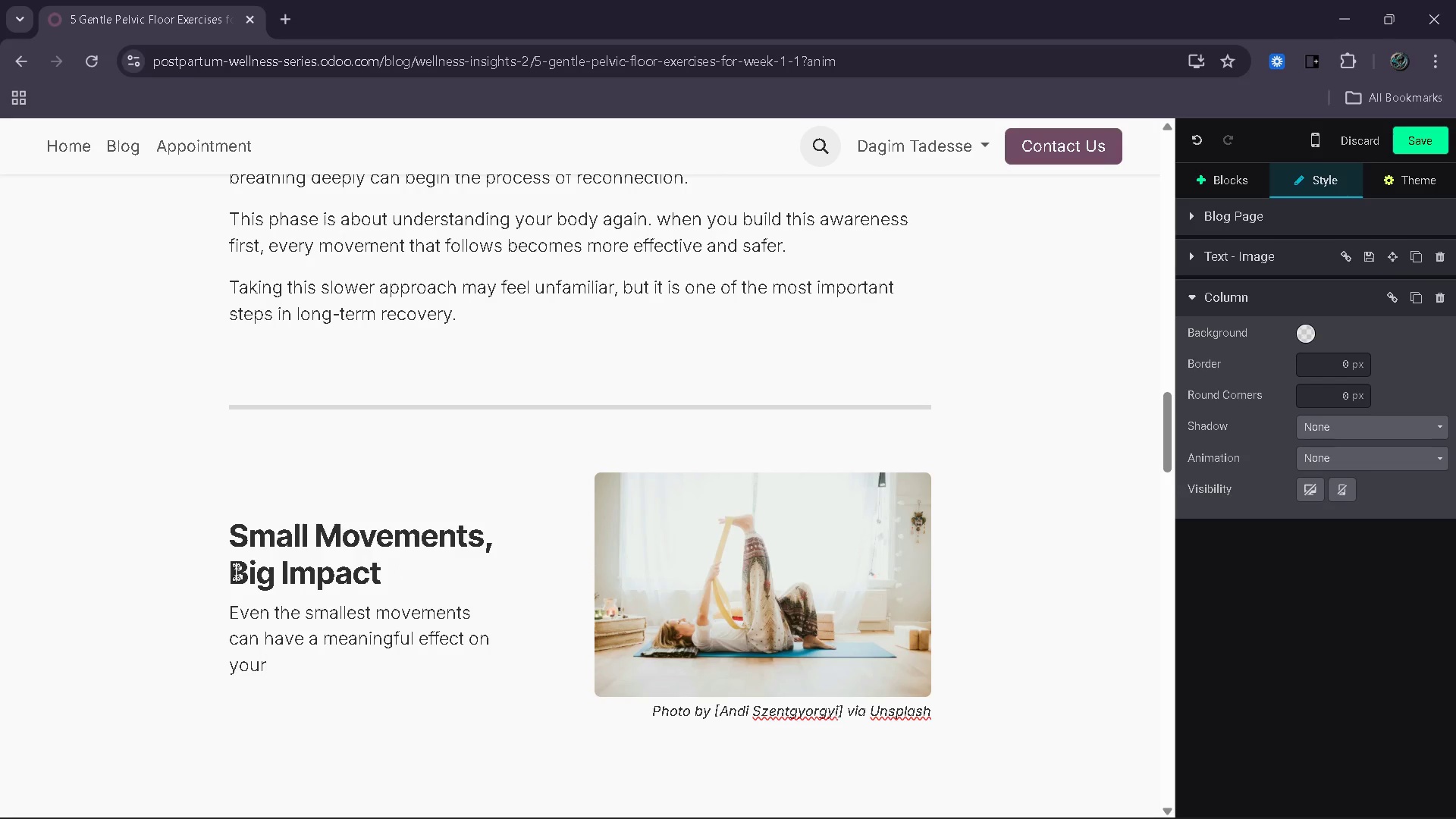 
key(Space)
 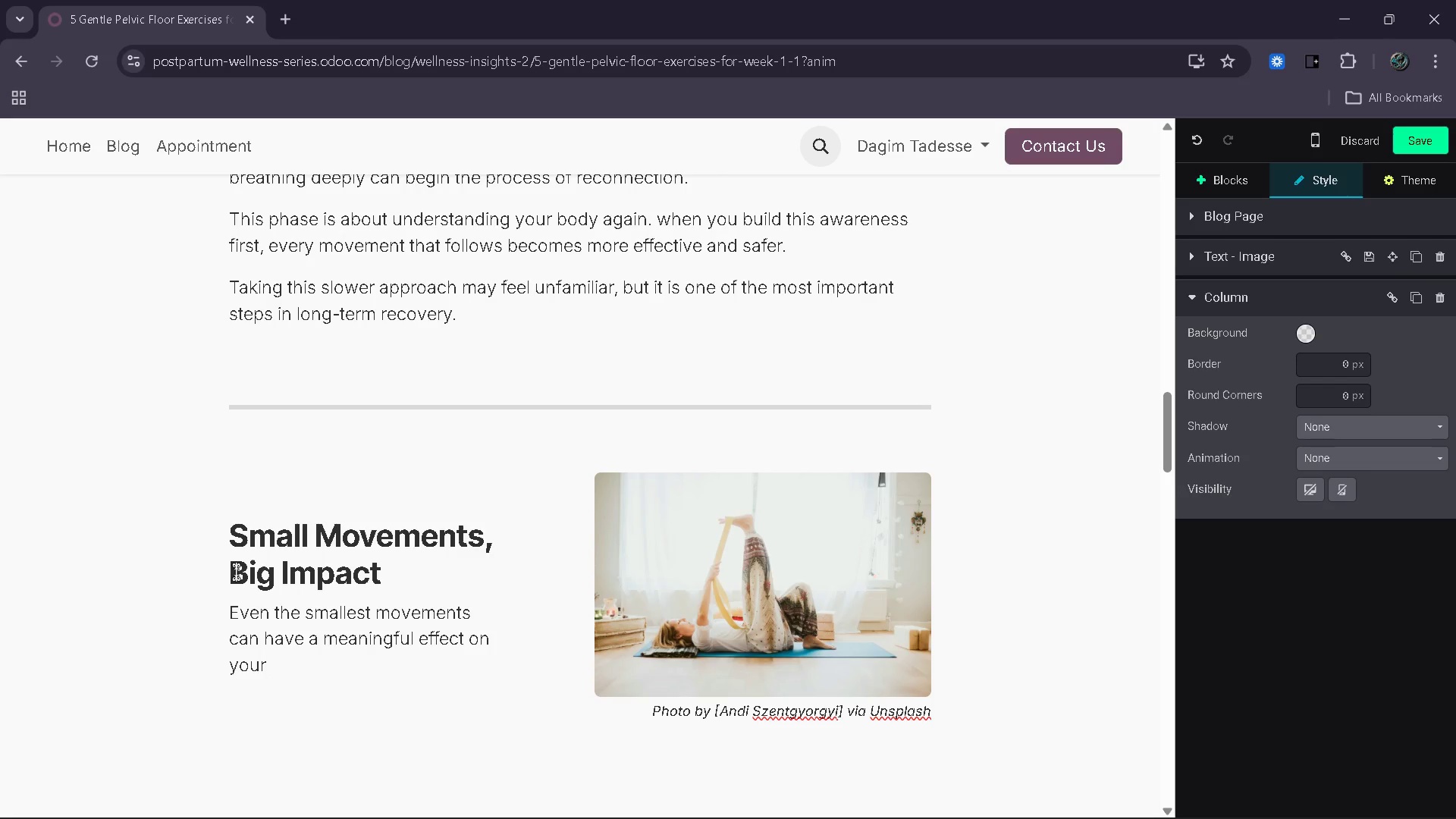 
type(reci)
key(Backspace)
type(overy when a)
key(Backspace)
type(done consistently and mindfully.)
 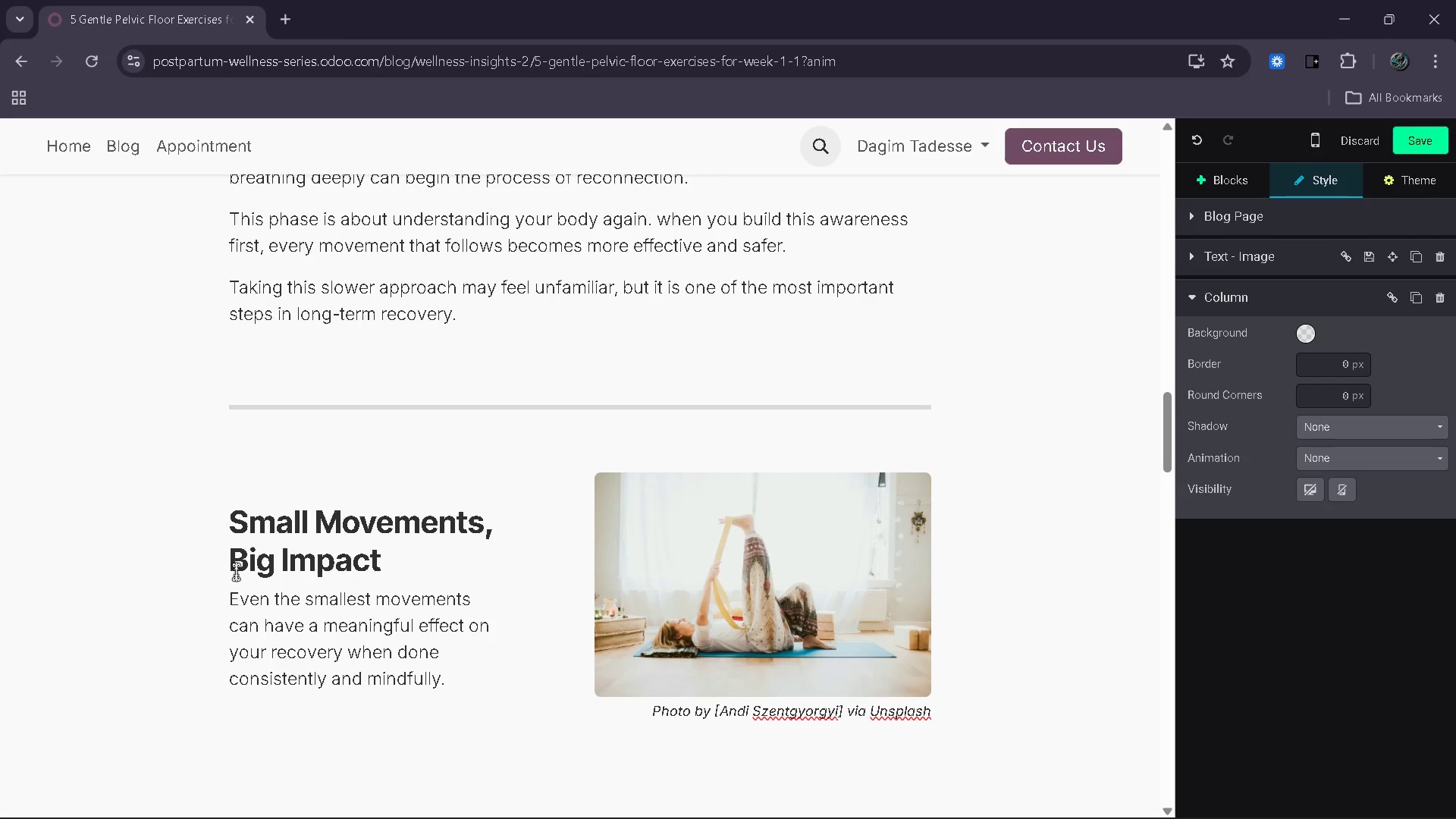 
key(Enter)
 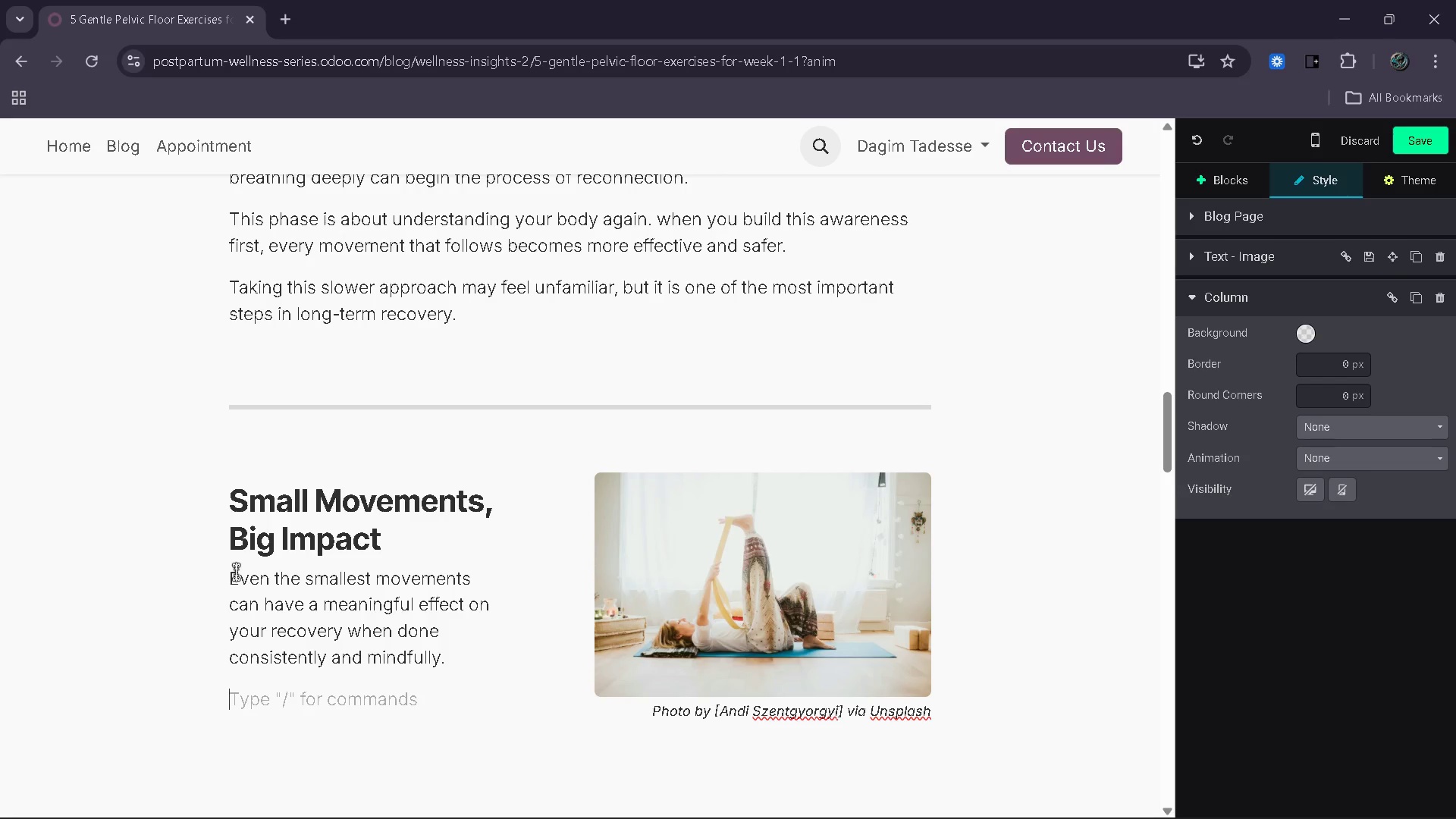 
type(Theses exercises are designed to support healing )
key(Backspace)
type(, on)
key(Backspace)
key(Backspace)
type(not challenge )
 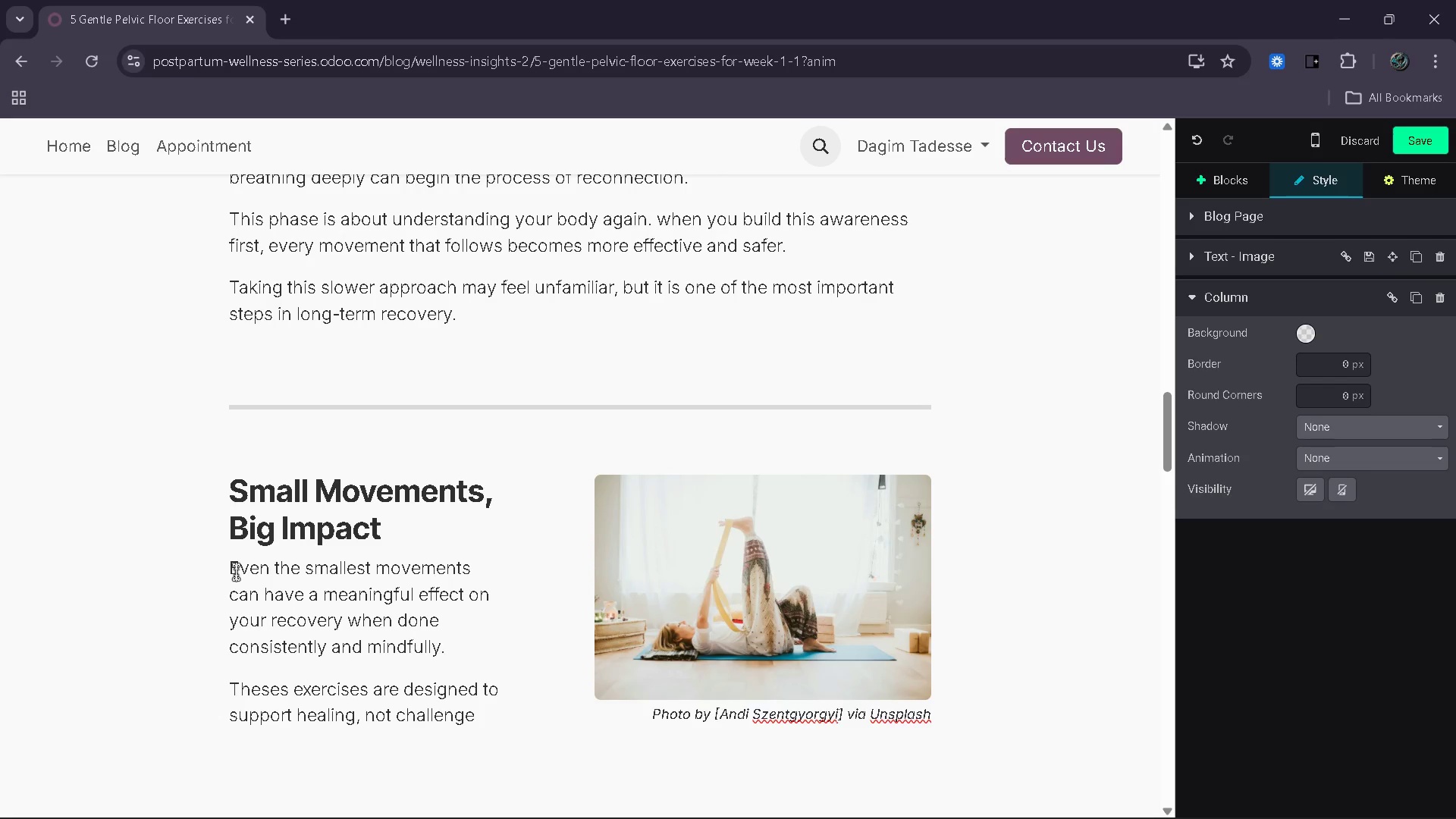 
type(it )
key(Backspace)
type(. )
 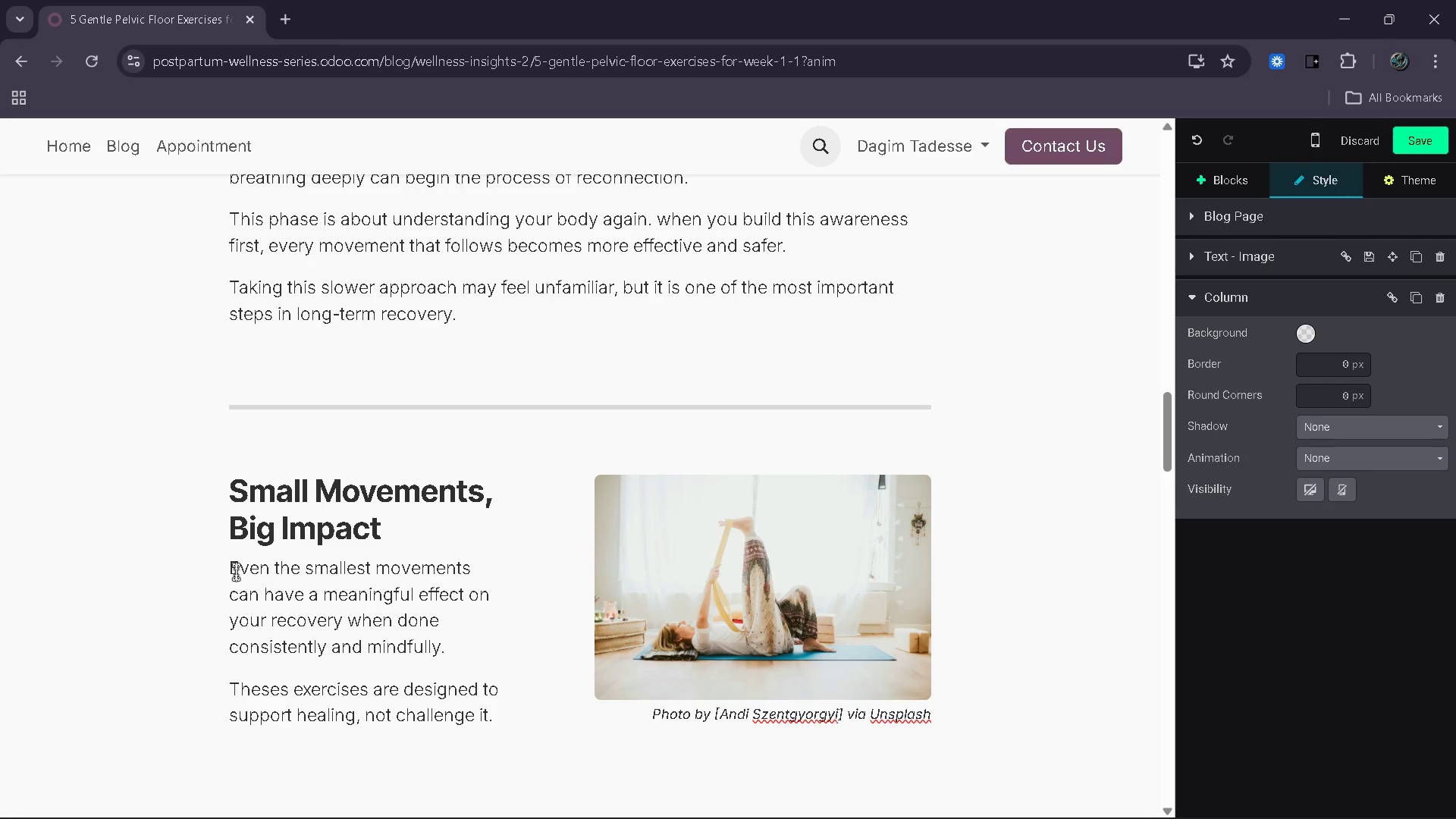 
wait(5.19)
 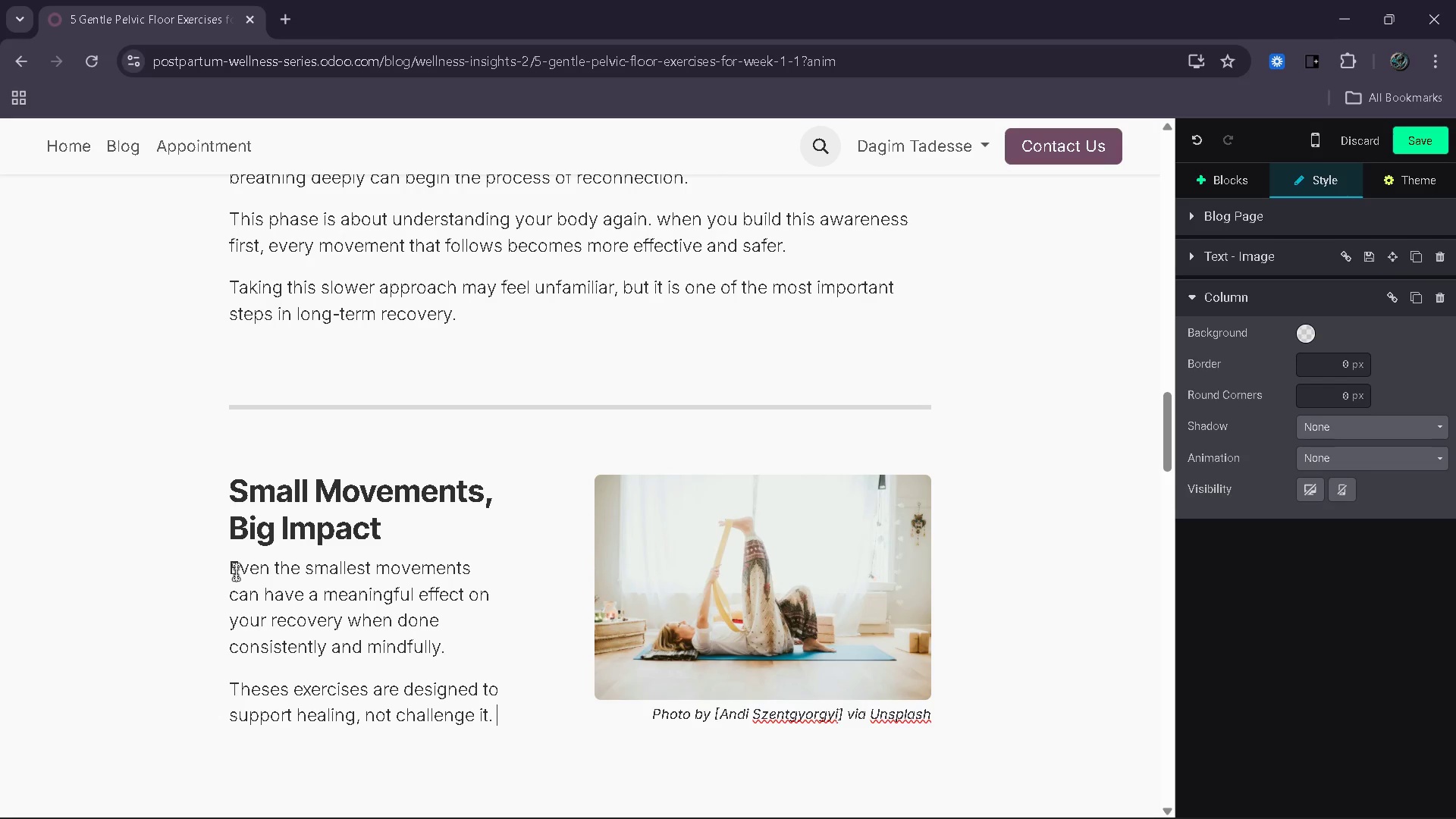 
hold_key(key=E, duration=1.2)
 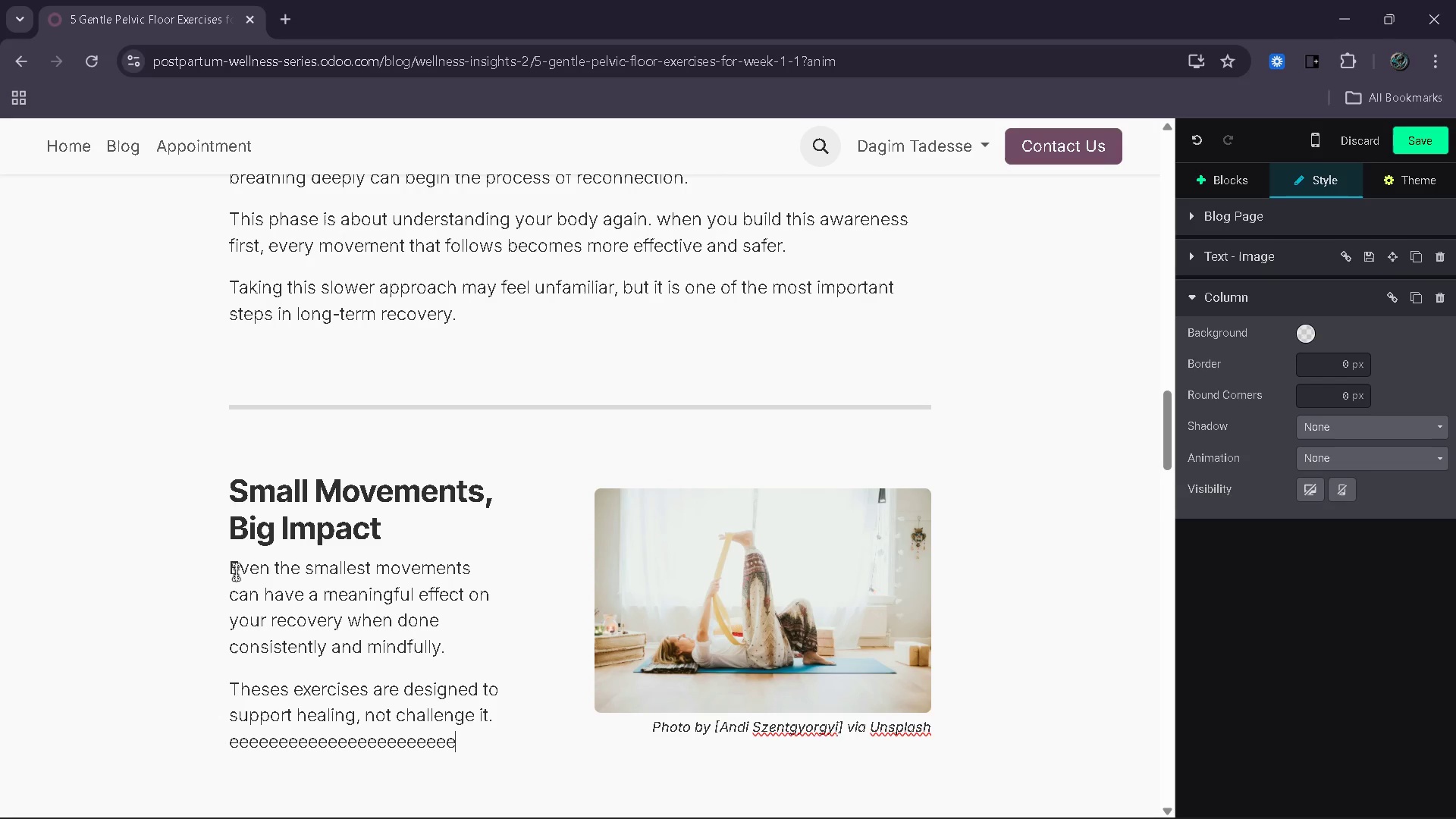 
hold_key(key=Backspace, duration=1.42)
 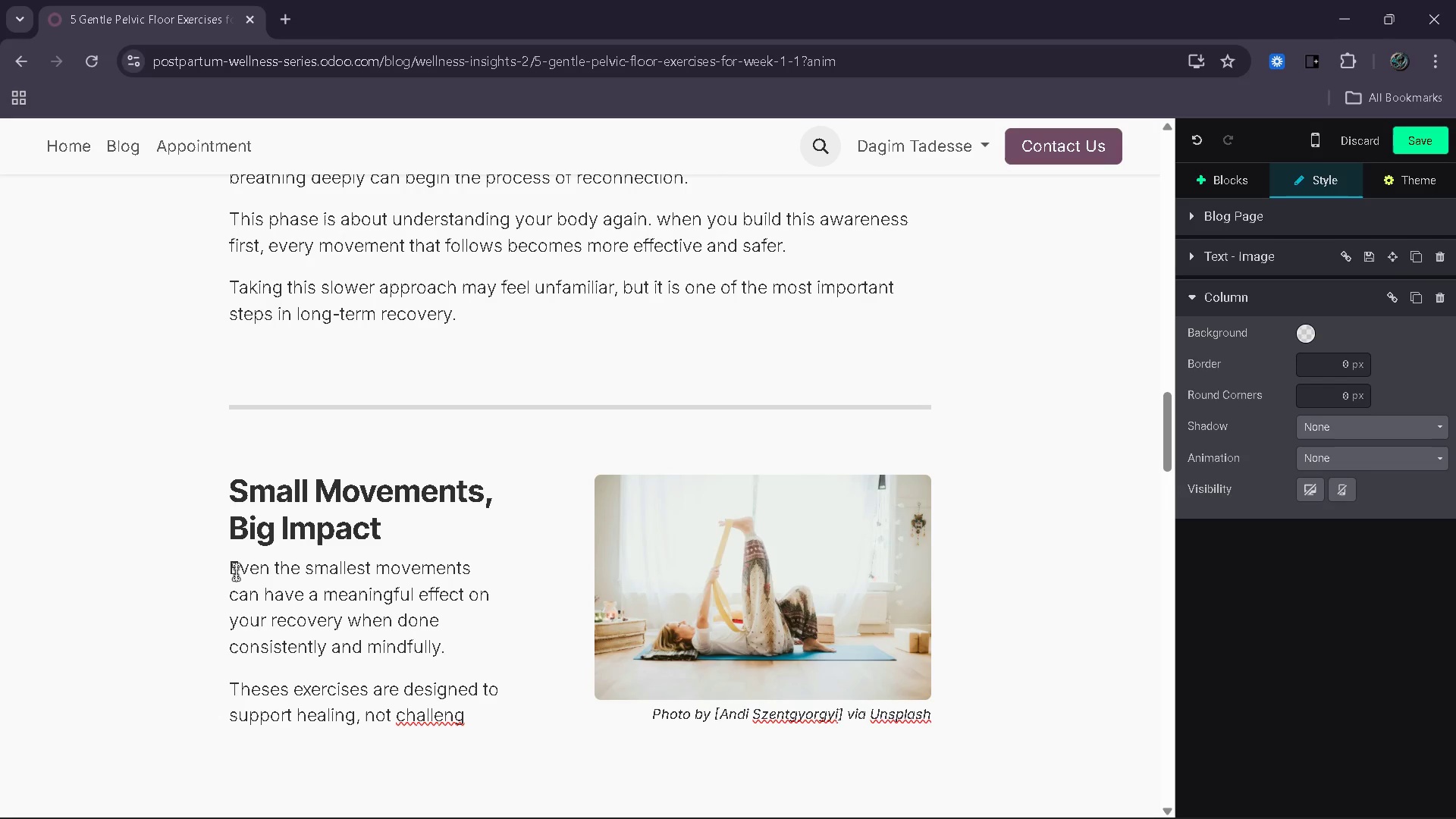 
key(E)
 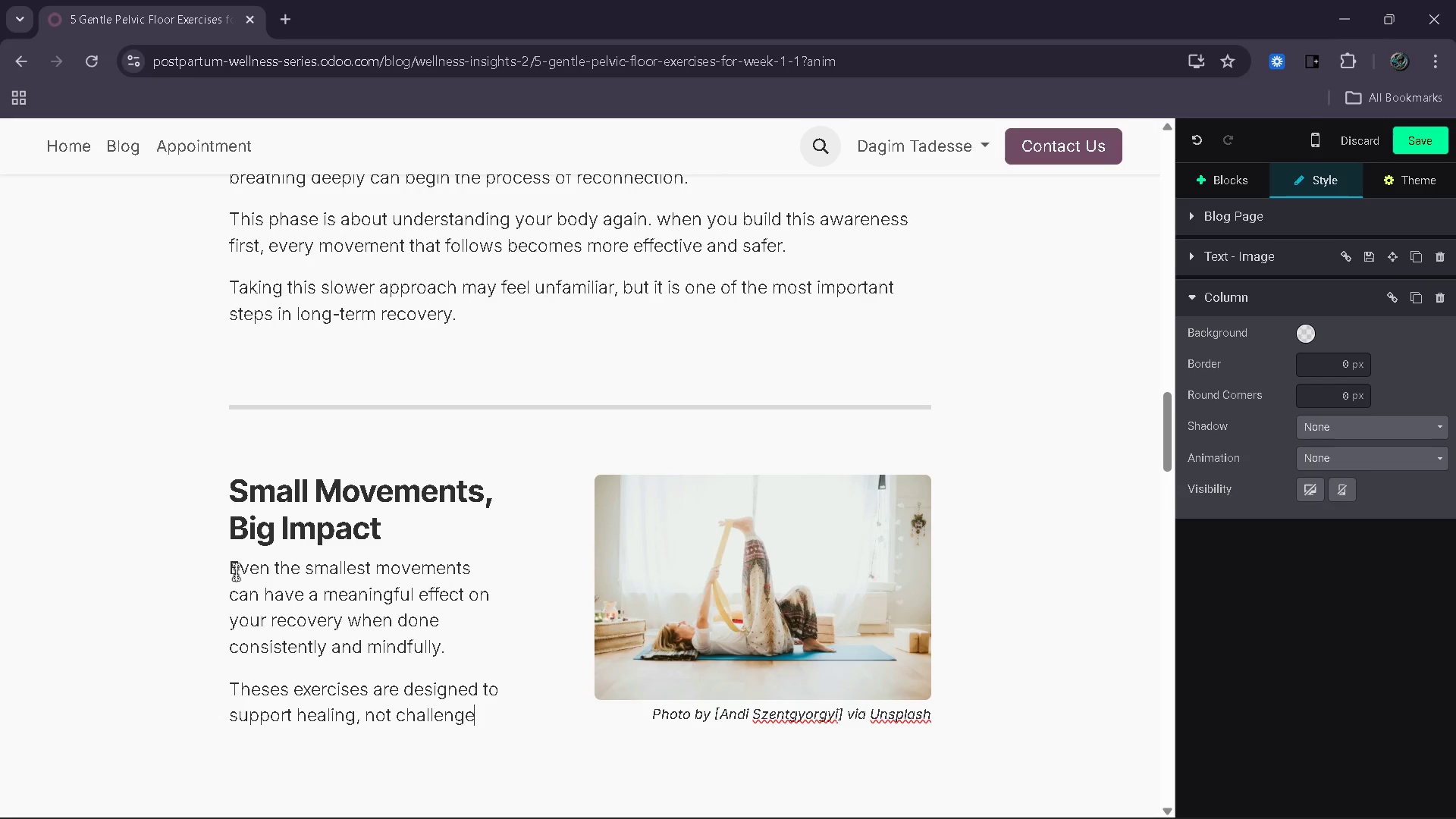 
type( it. By focuso)
key(Backspace)
type(ing on gentle activi)
key(Backspace)
type(ation)
 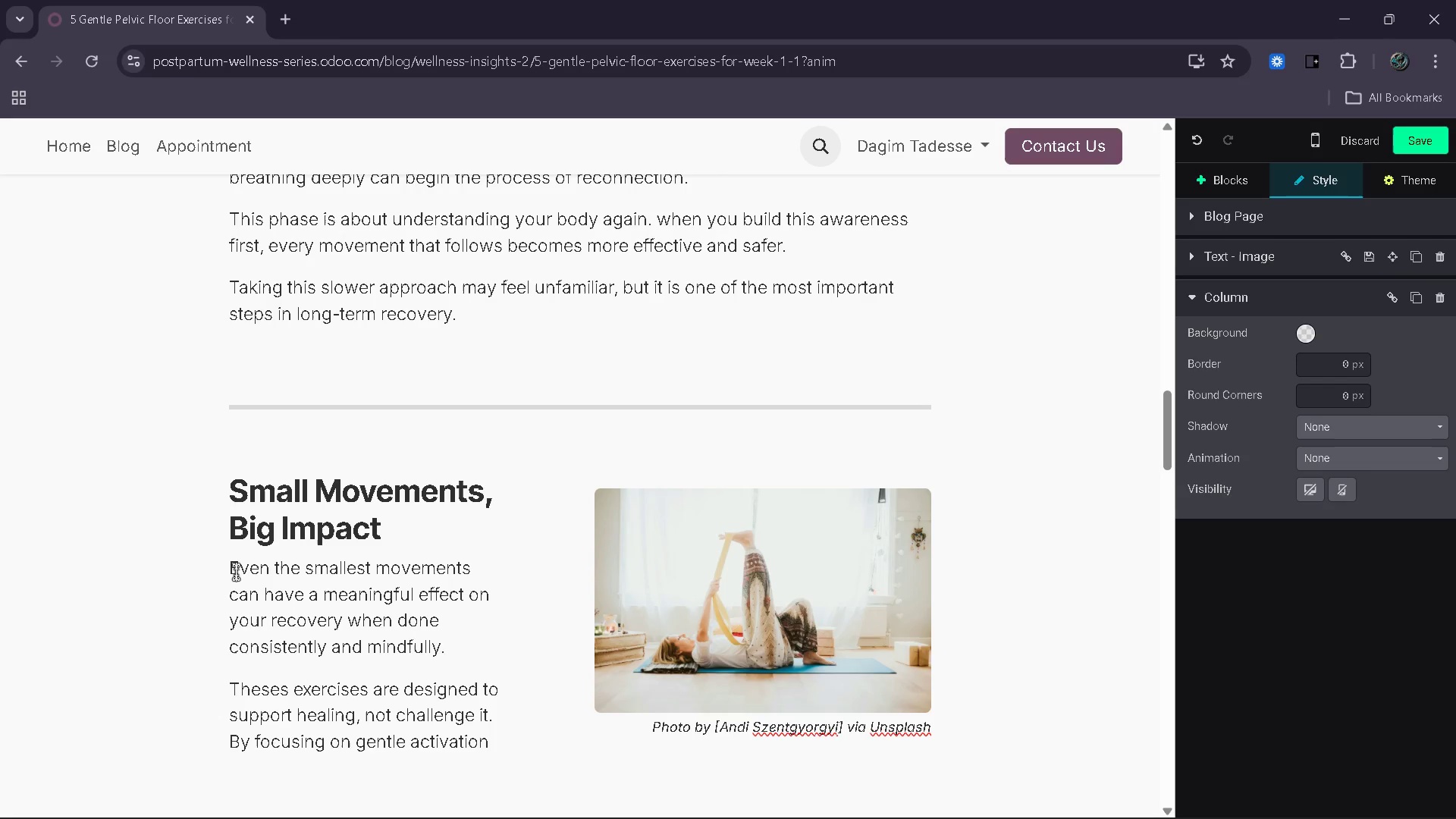 
type(, you allow your body to )
 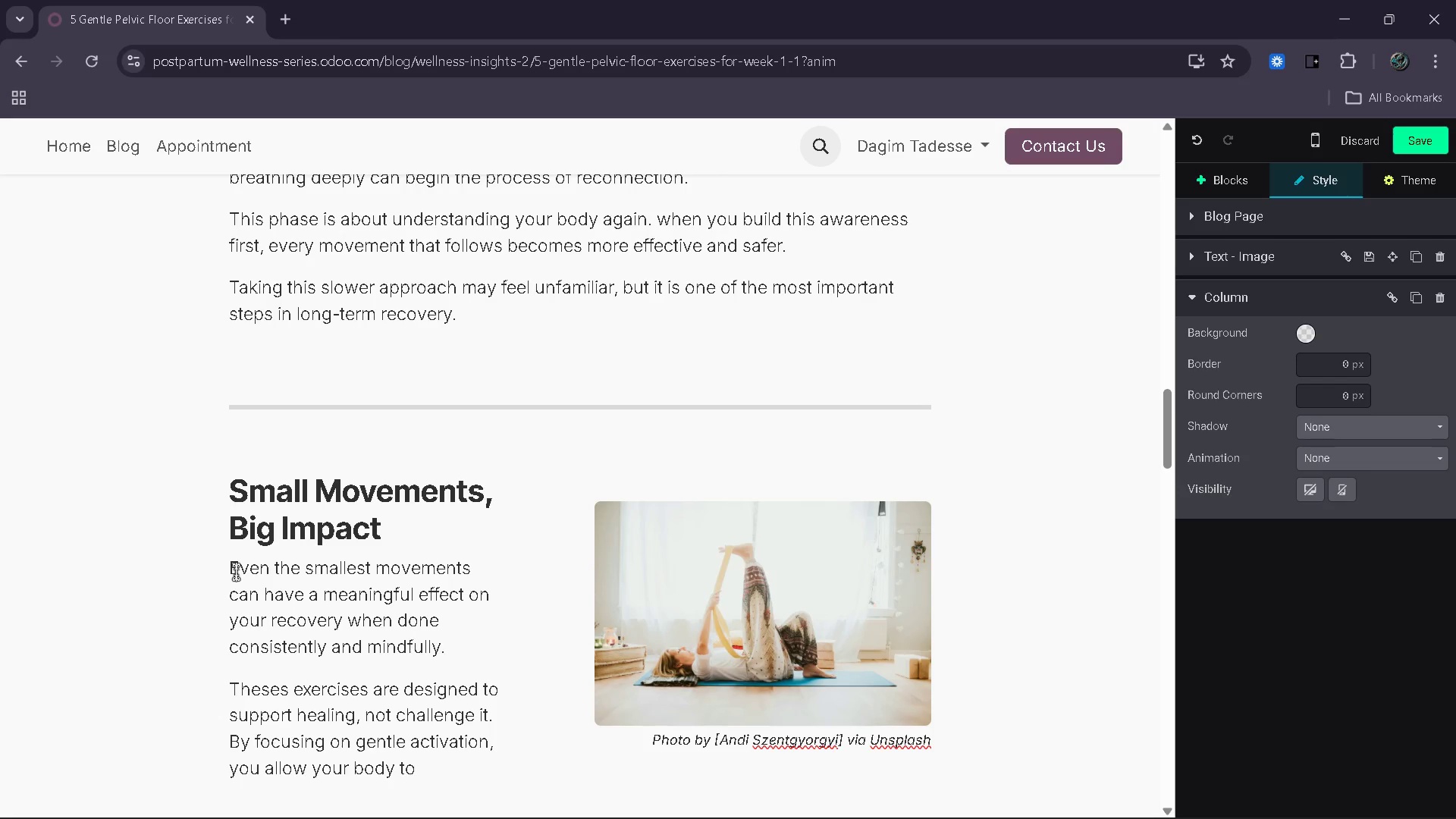 
type(rebuild strength in a natural and )
 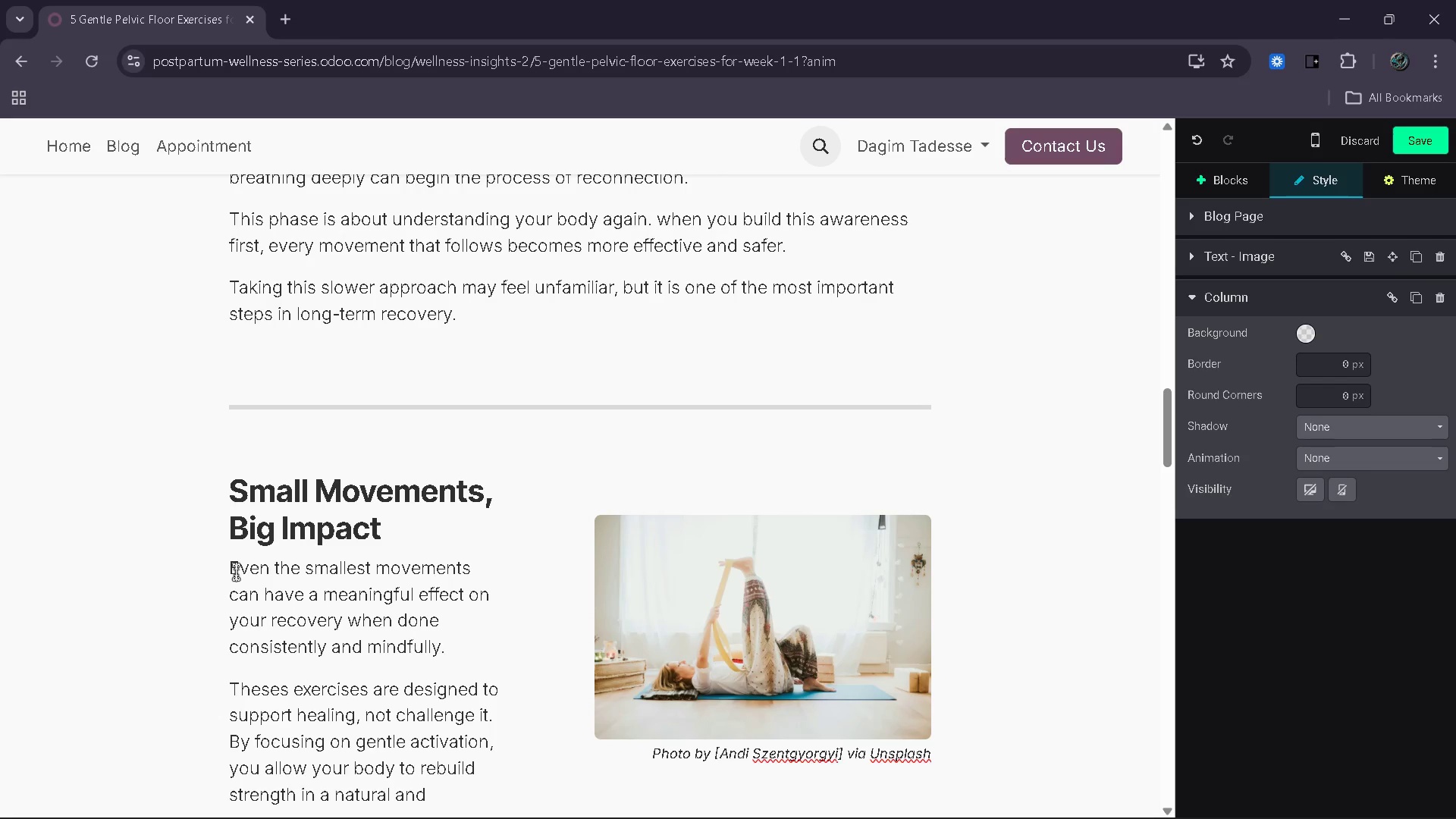 
wait(5.39)
 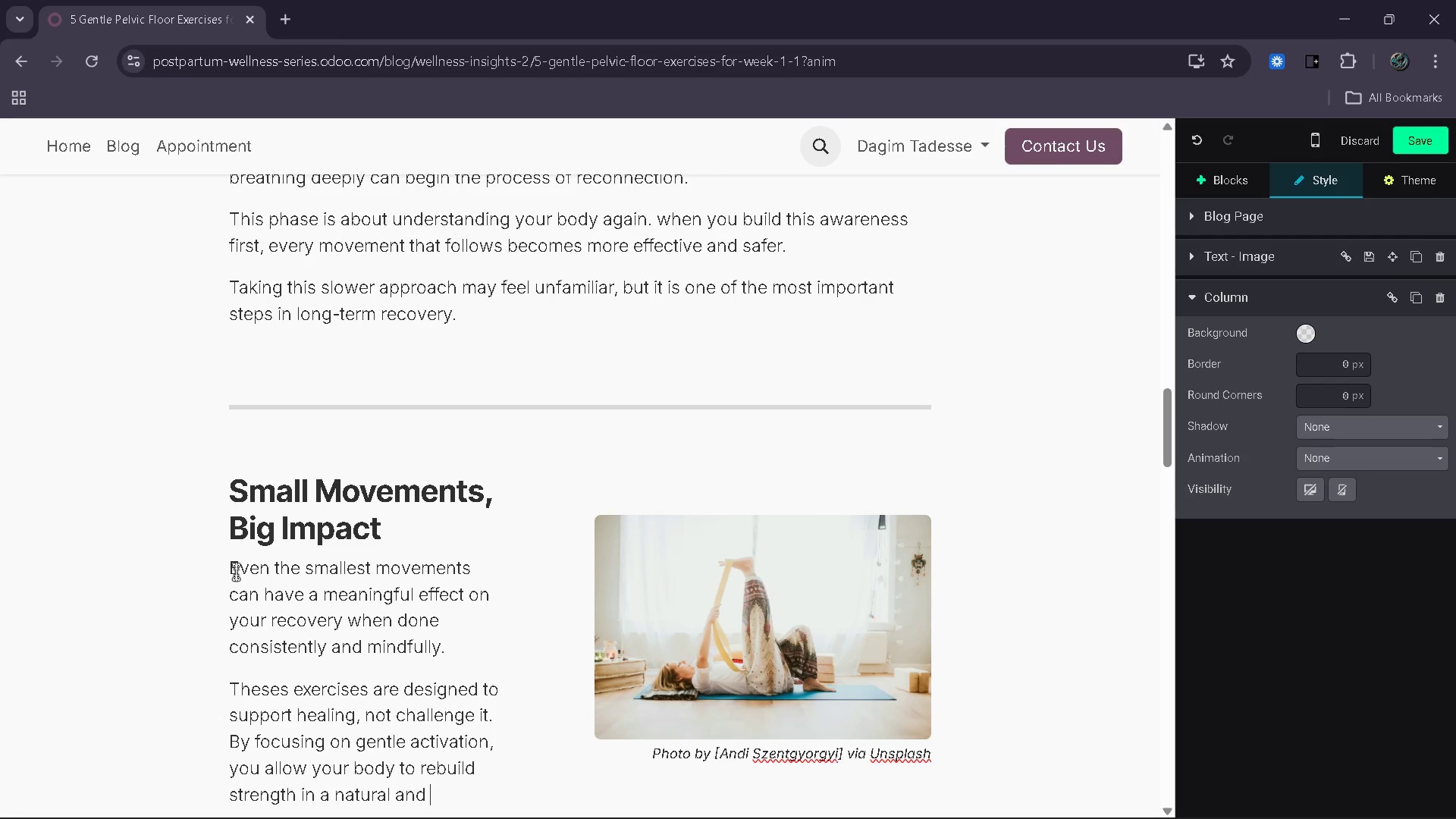 
type(sustainable )
 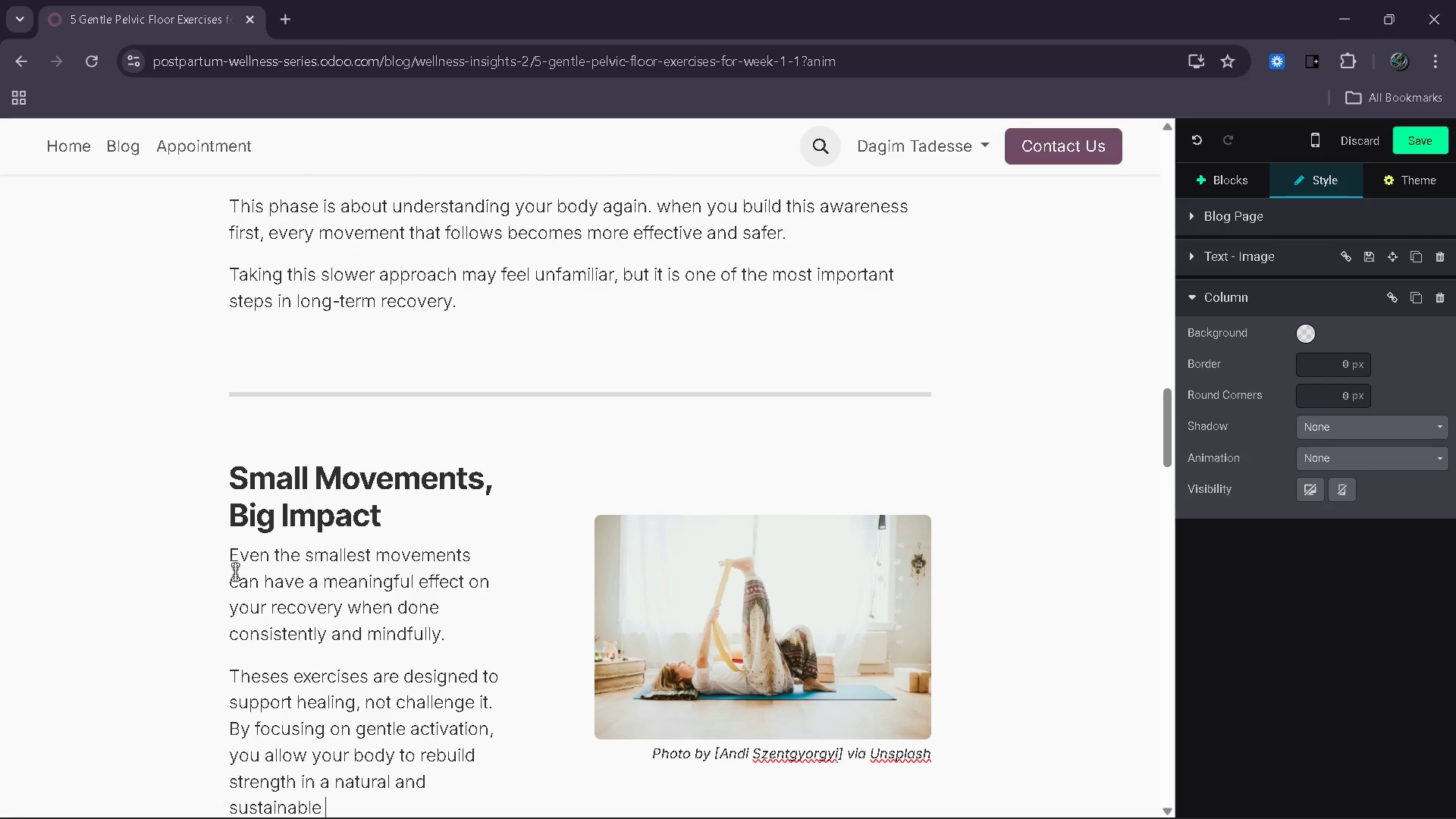 
scroll: coordinate [237, 579], scroll_direction: down, amount: 3.0
 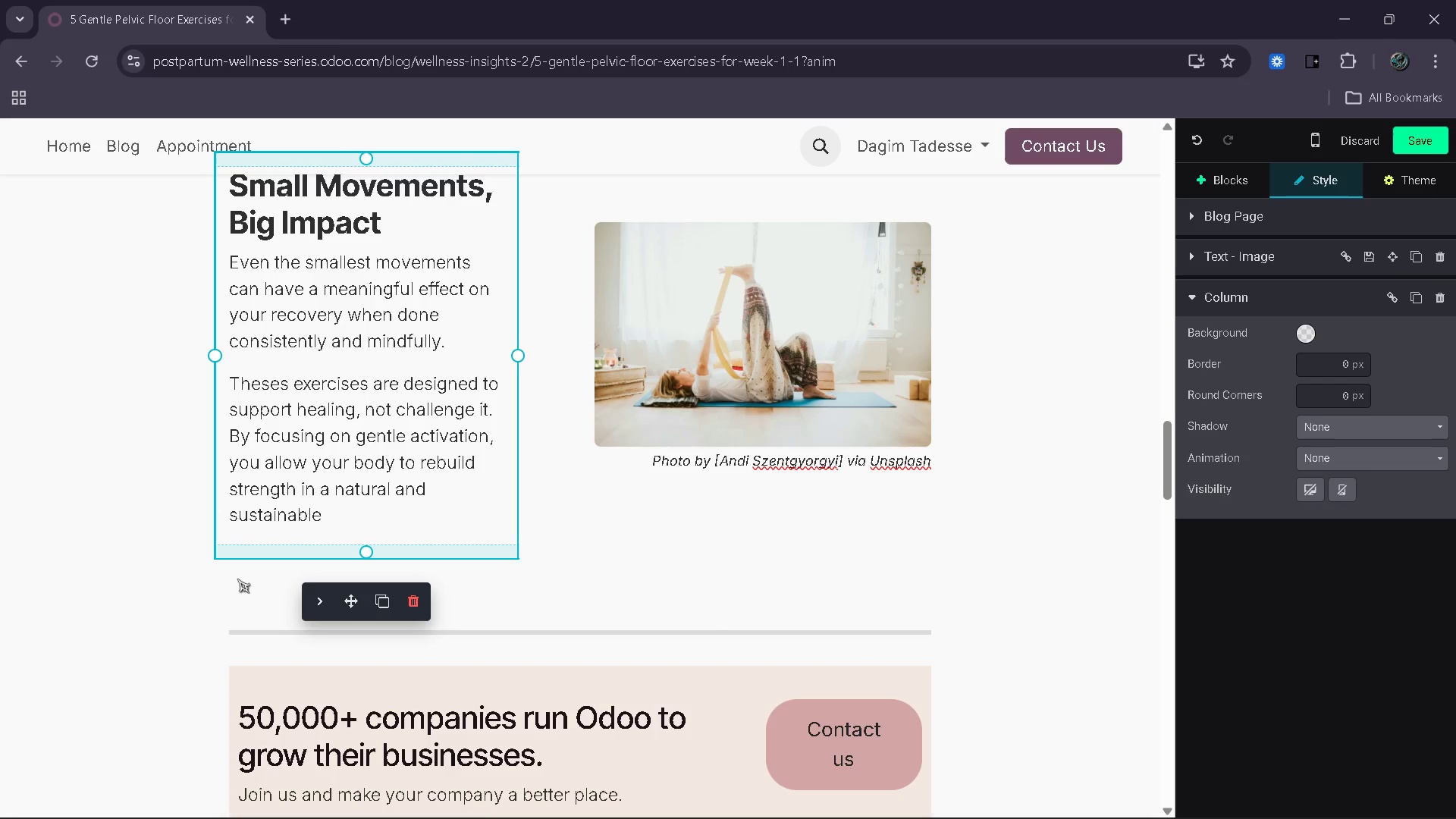 
type(way without unnecesa=sary)
key(Backspace)
key(Backspace)
key(Backspace)
key(Backspace)
key(Backspace)
key(Backspace)
type(sary strain or pressure.)
 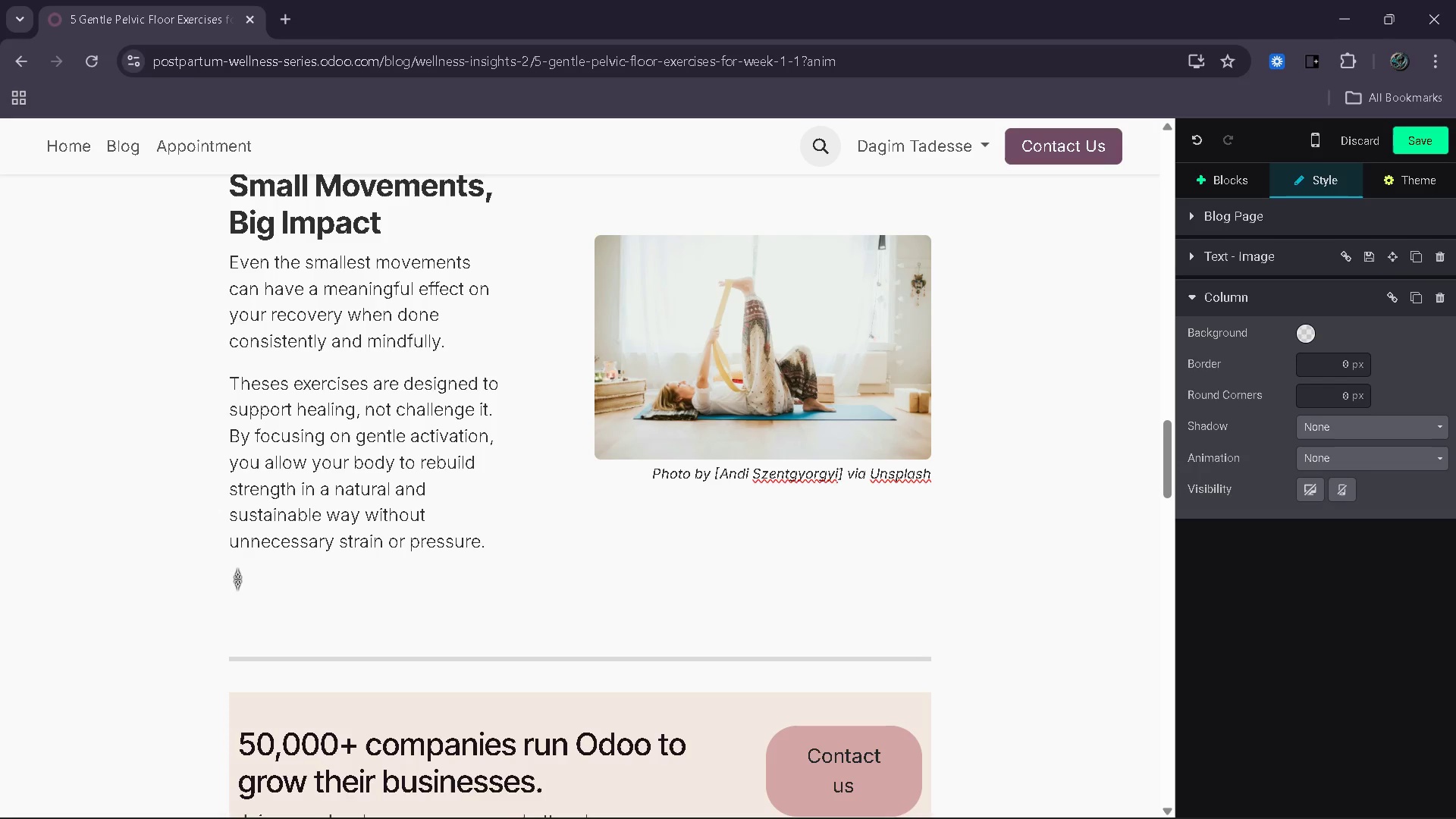 
wait(27.06)
 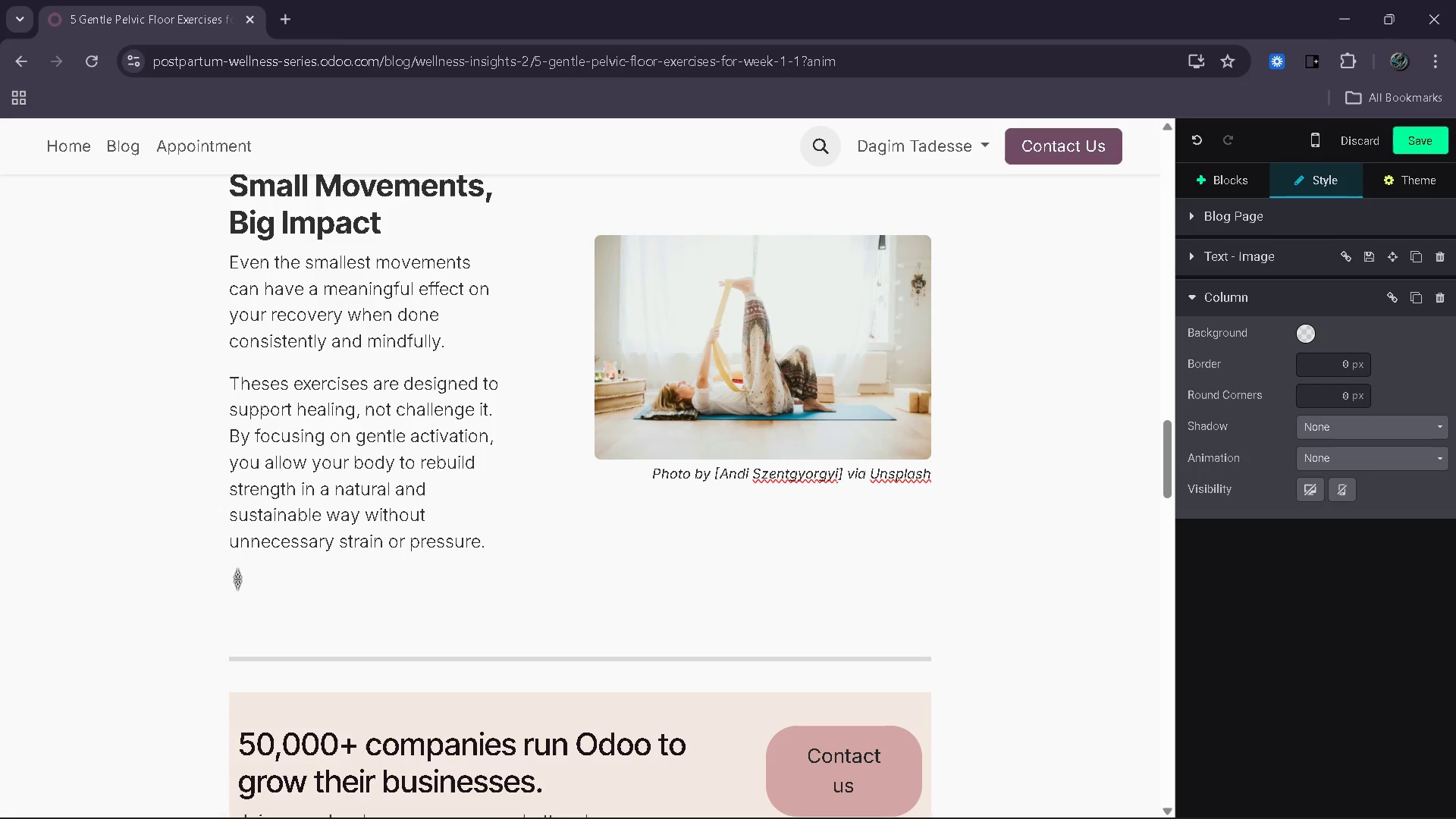 
scroll: coordinate [617, 562], scroll_direction: down, amount: 2.0
 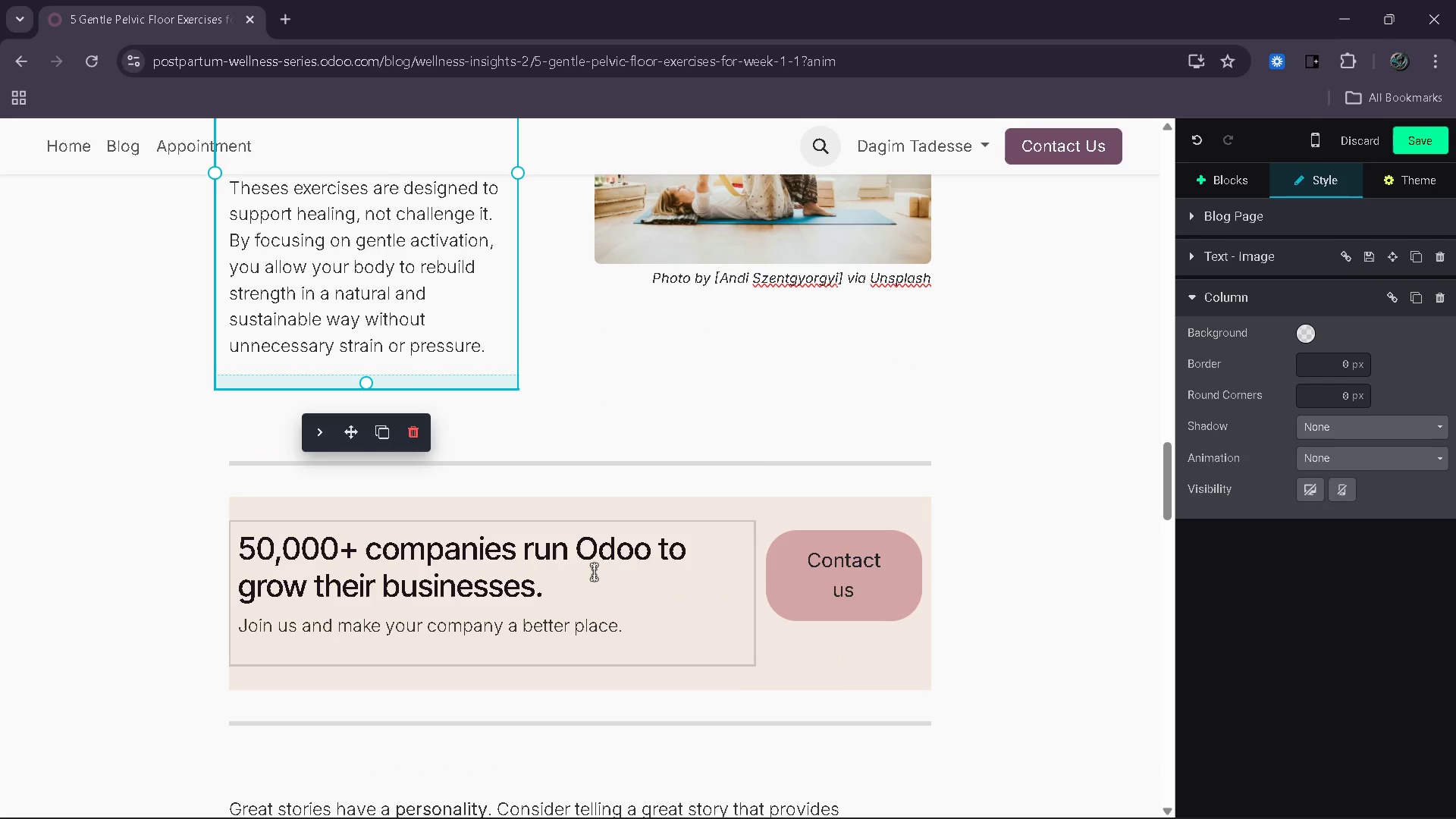 
wait(6.28)
 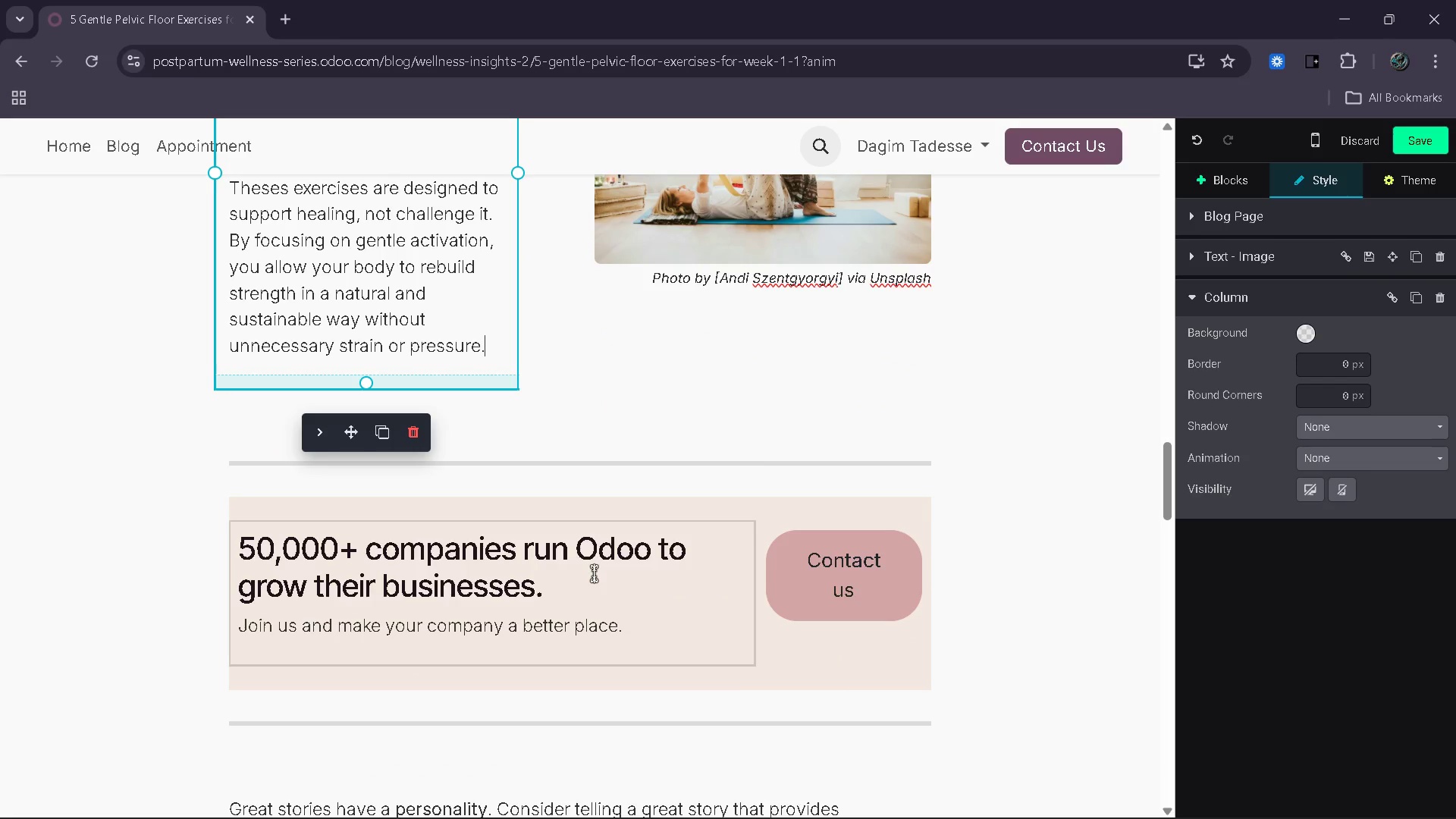 
left_click_drag(start_coordinate=[553, 577], to_coordinate=[240, 557])
 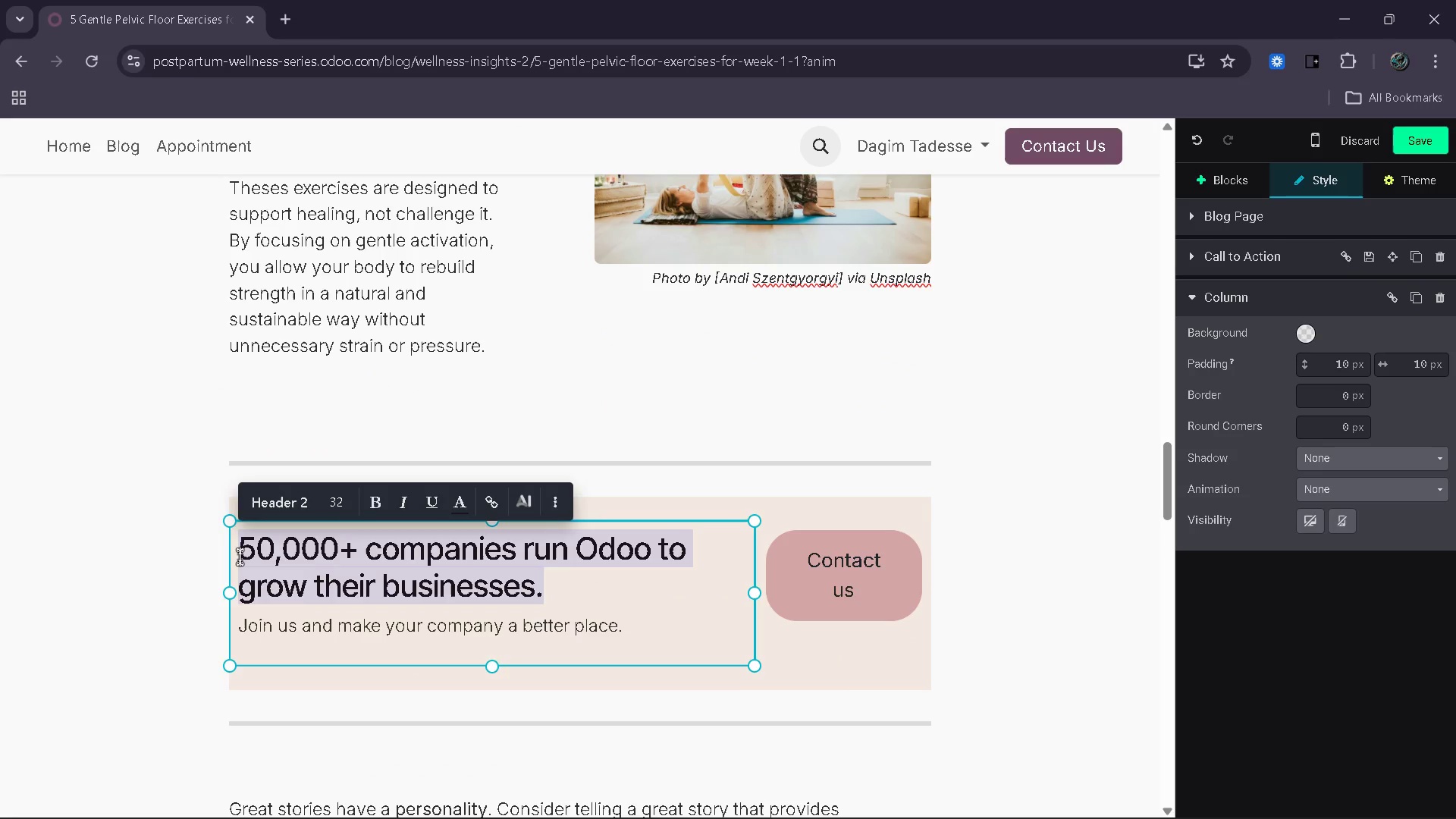 
type(Start Your Gentle Recovre)
key(Backspace)
key(Backspace)
type(er )
key(Backspace)
type(y Journey)
 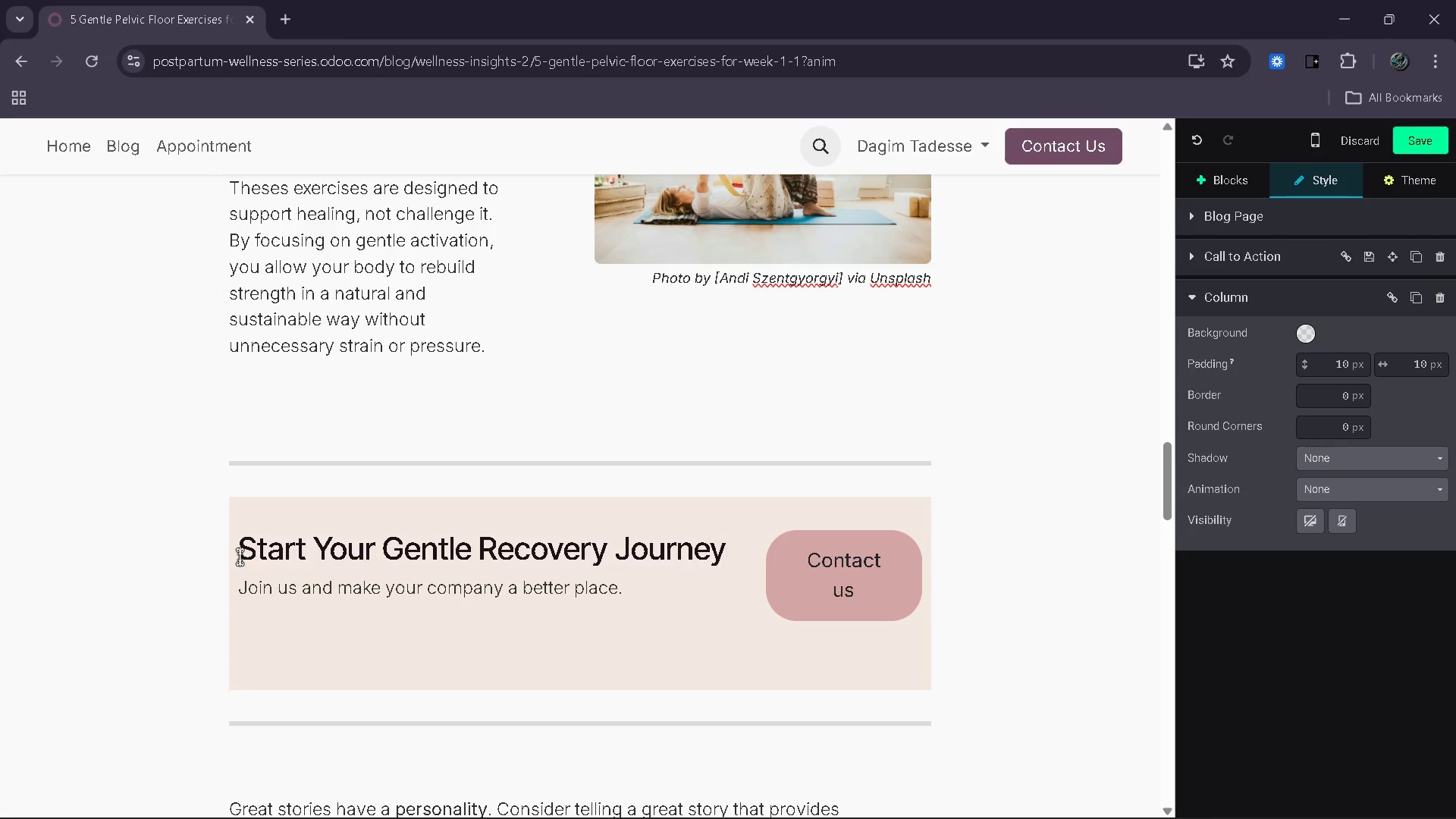 
left_click_drag(start_coordinate=[632, 581], to_coordinate=[515, 591])
 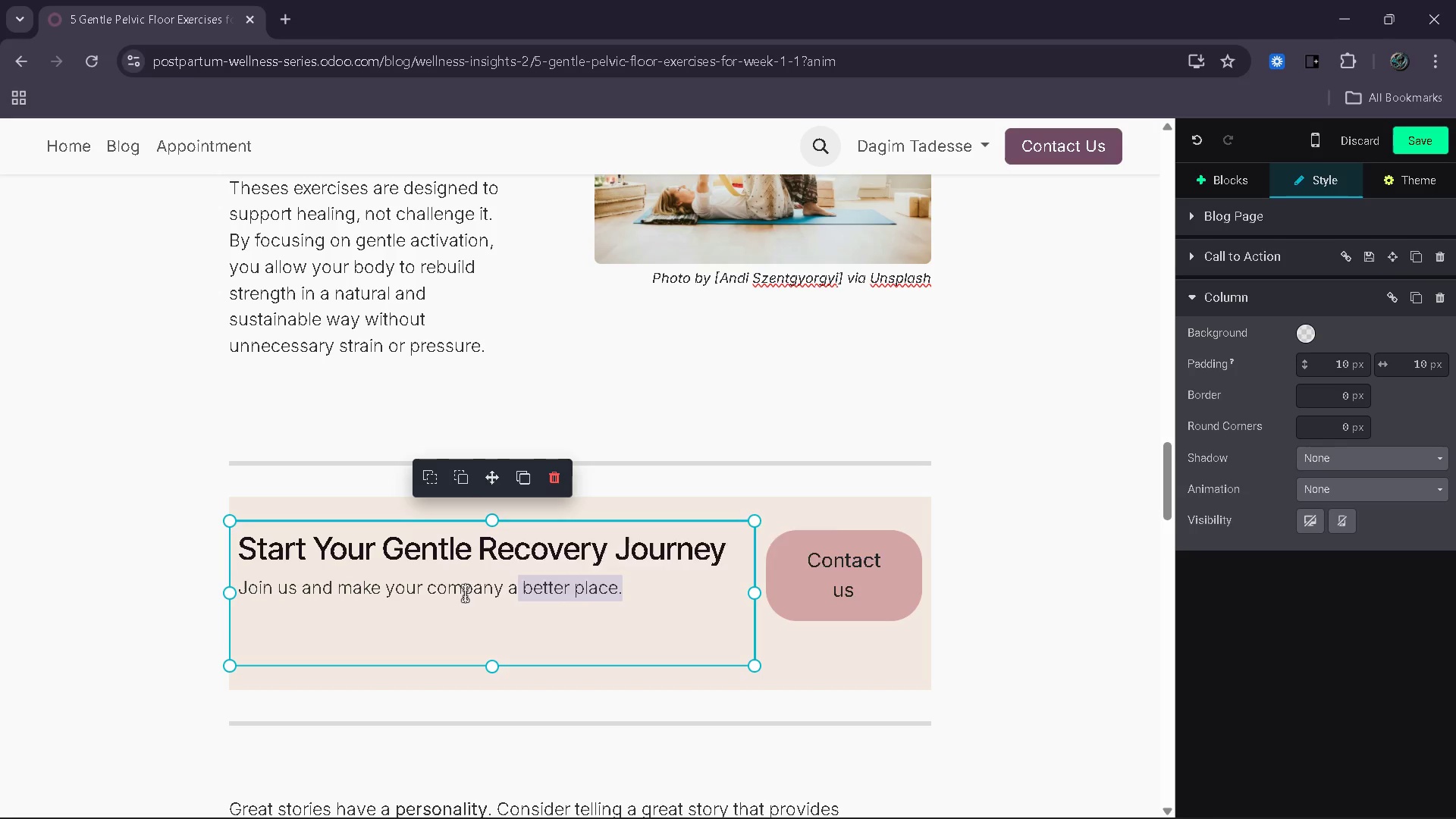 
left_click_drag(start_coordinate=[485, 592], to_coordinate=[441, 594])
 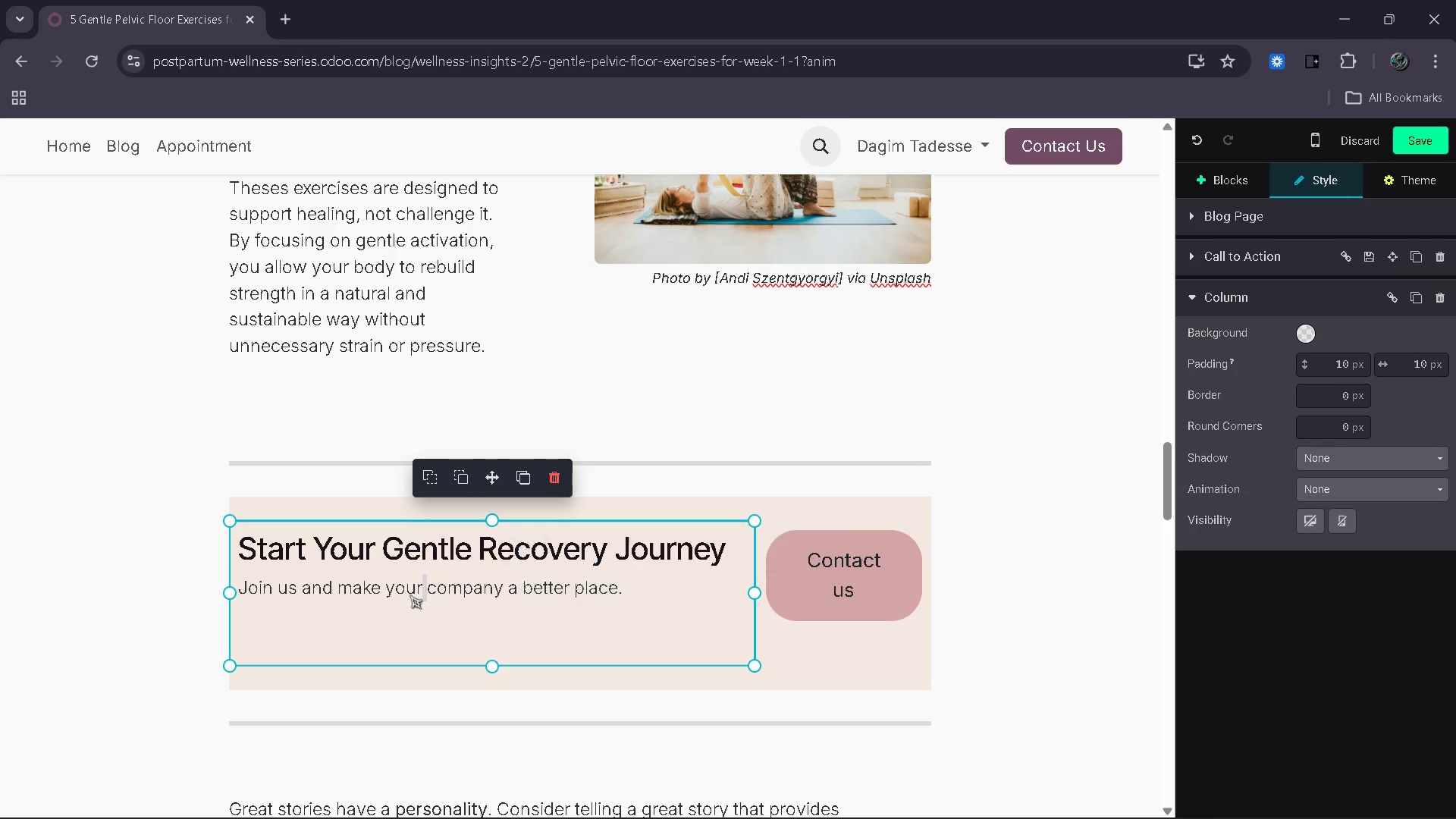 
left_click_drag(start_coordinate=[427, 594], to_coordinate=[231, 600])
 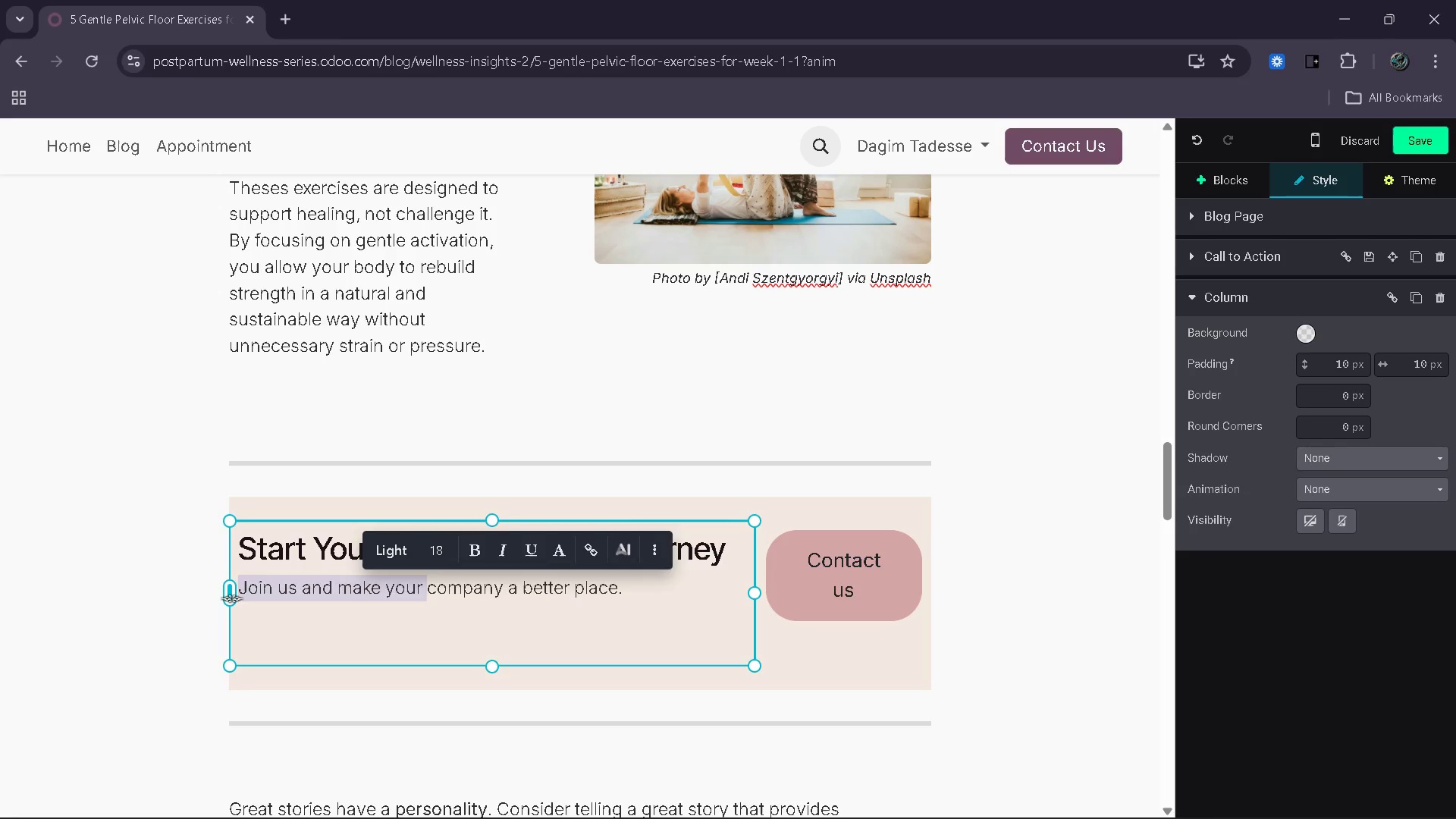 
key(Backspace)
type([Delete][Delete][Delete][Delete][Delete][Delete][Delete][Delete][Delete][Delete][Delete][Delete][Delete][Delete][Delete][Delete][Delete][Delete]Get personalo)
key(Backspace)
type(ized guidance to rebuild your pelvic floor safet)
key(Backspace)
type(ly and confidently after birth.)
 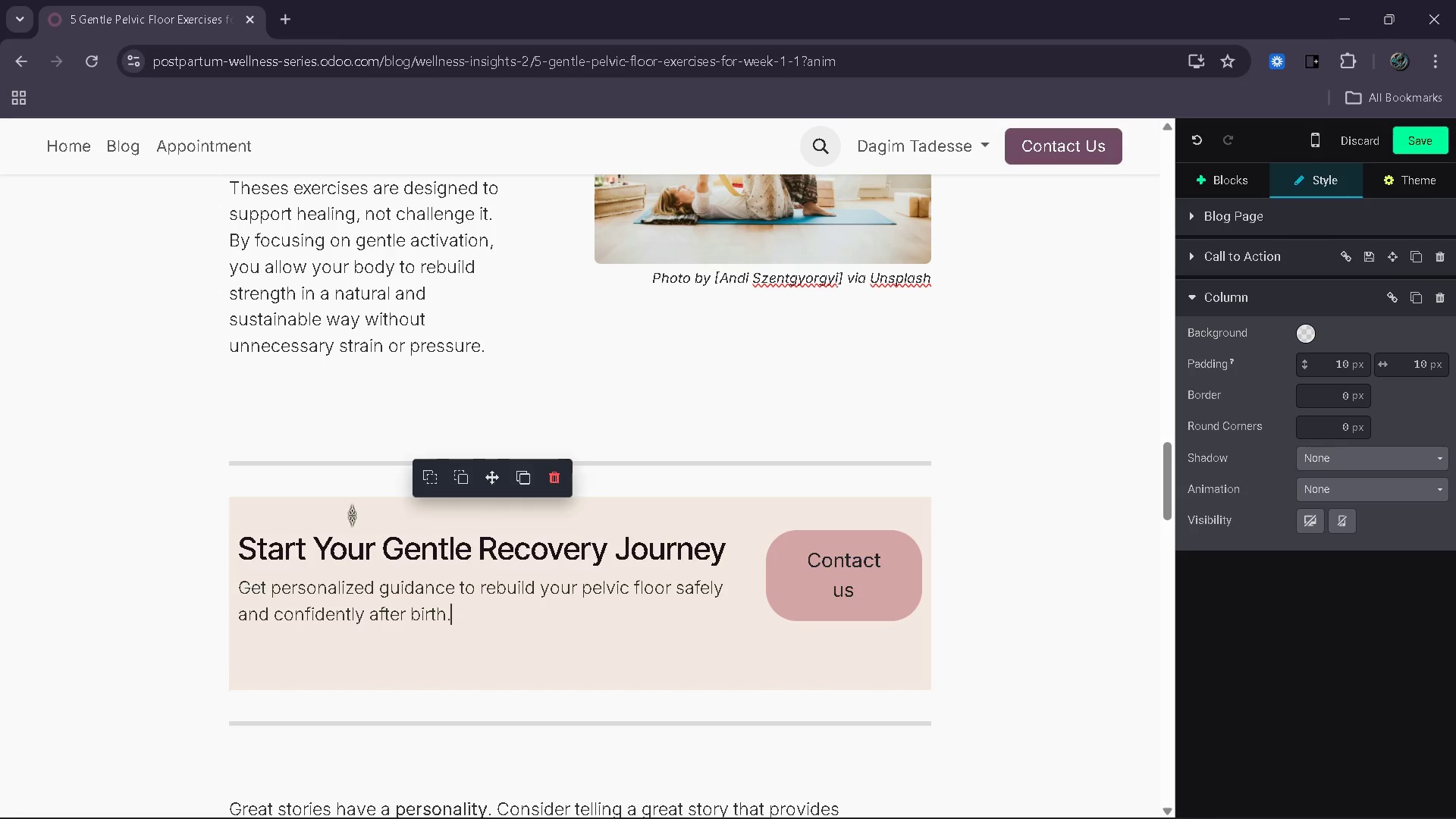 
left_click([858, 595])
 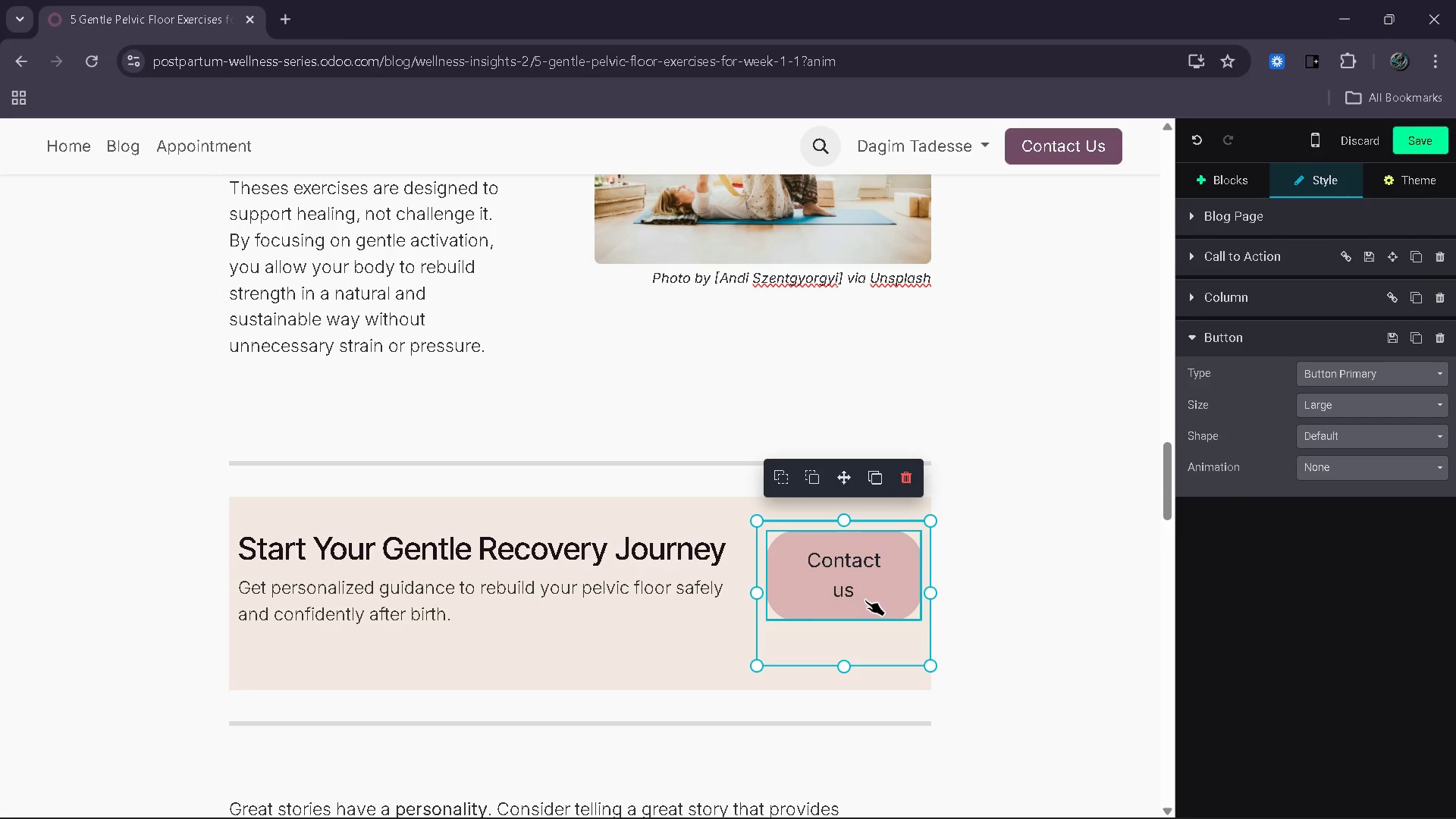 
key(ArrowLeft)
 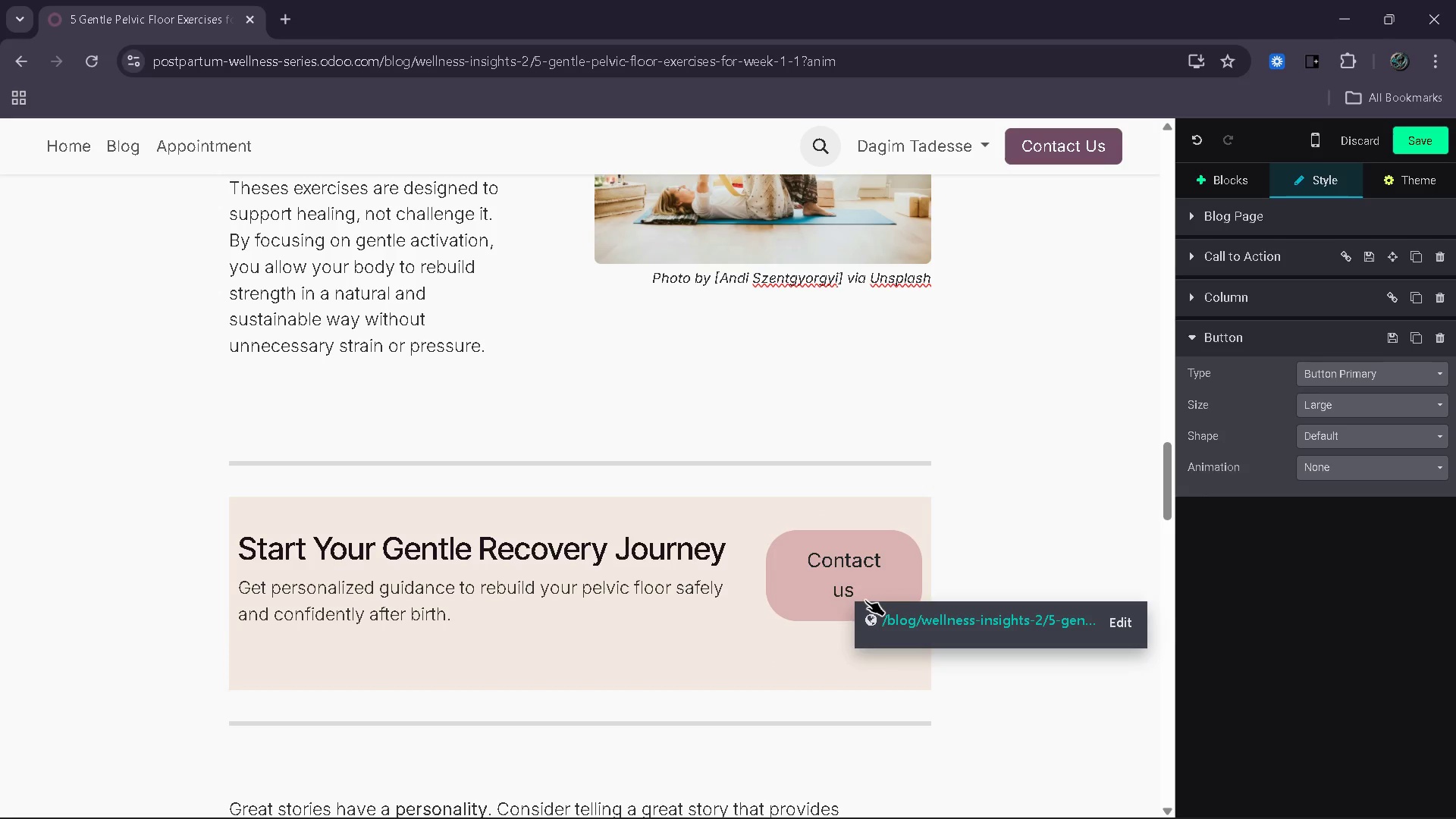 
key(Backspace)
key(Backspace)
key(Backspace)
key(Backspace)
key(Backspace)
key(Backspace)
key(Backspace)
key(Backspace)
key(Backspace)
key(Backspace)
type(Get My RE)
key(Backspace)
type(ecovery Plan)
 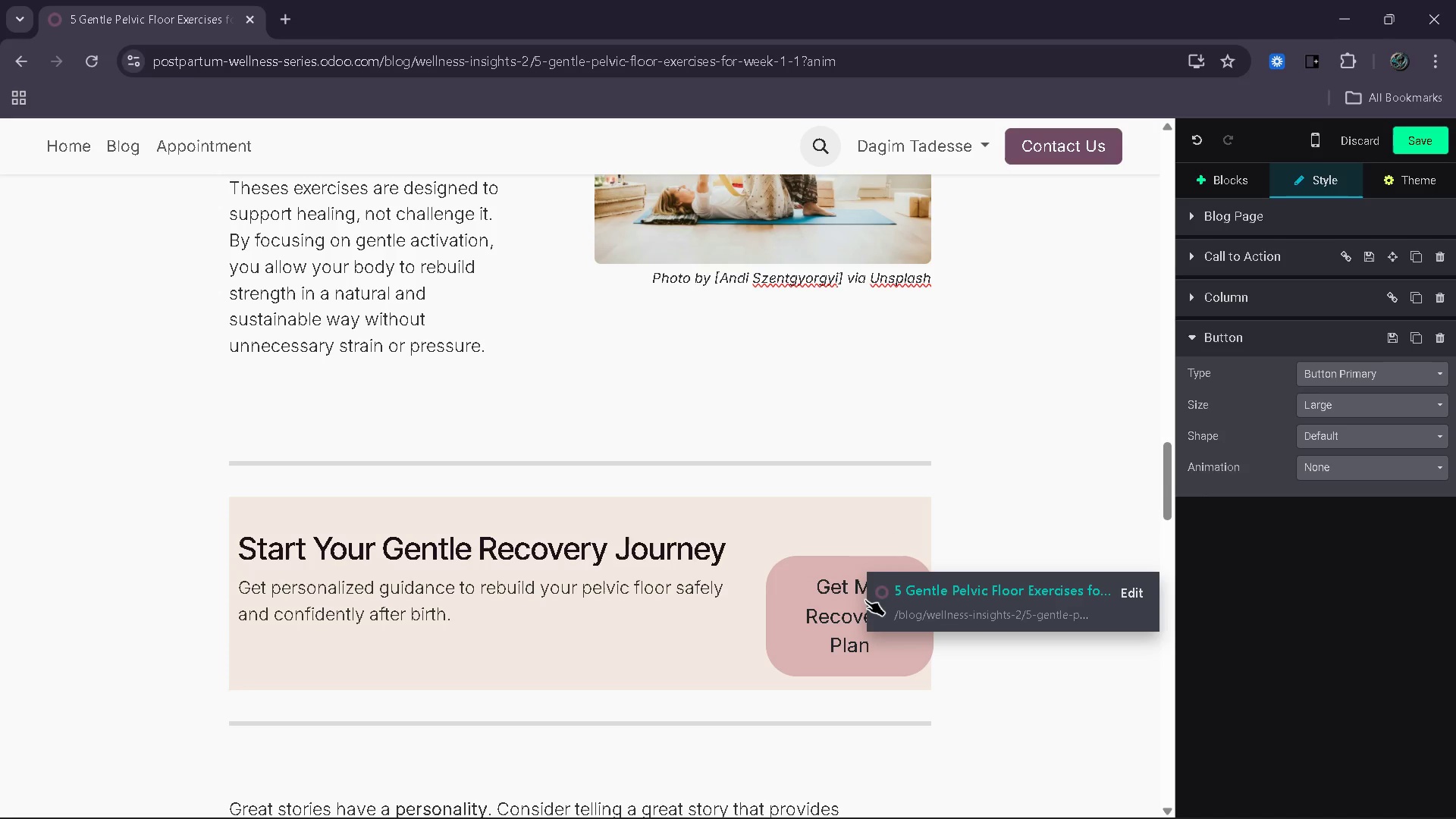 
left_click([743, 533])
 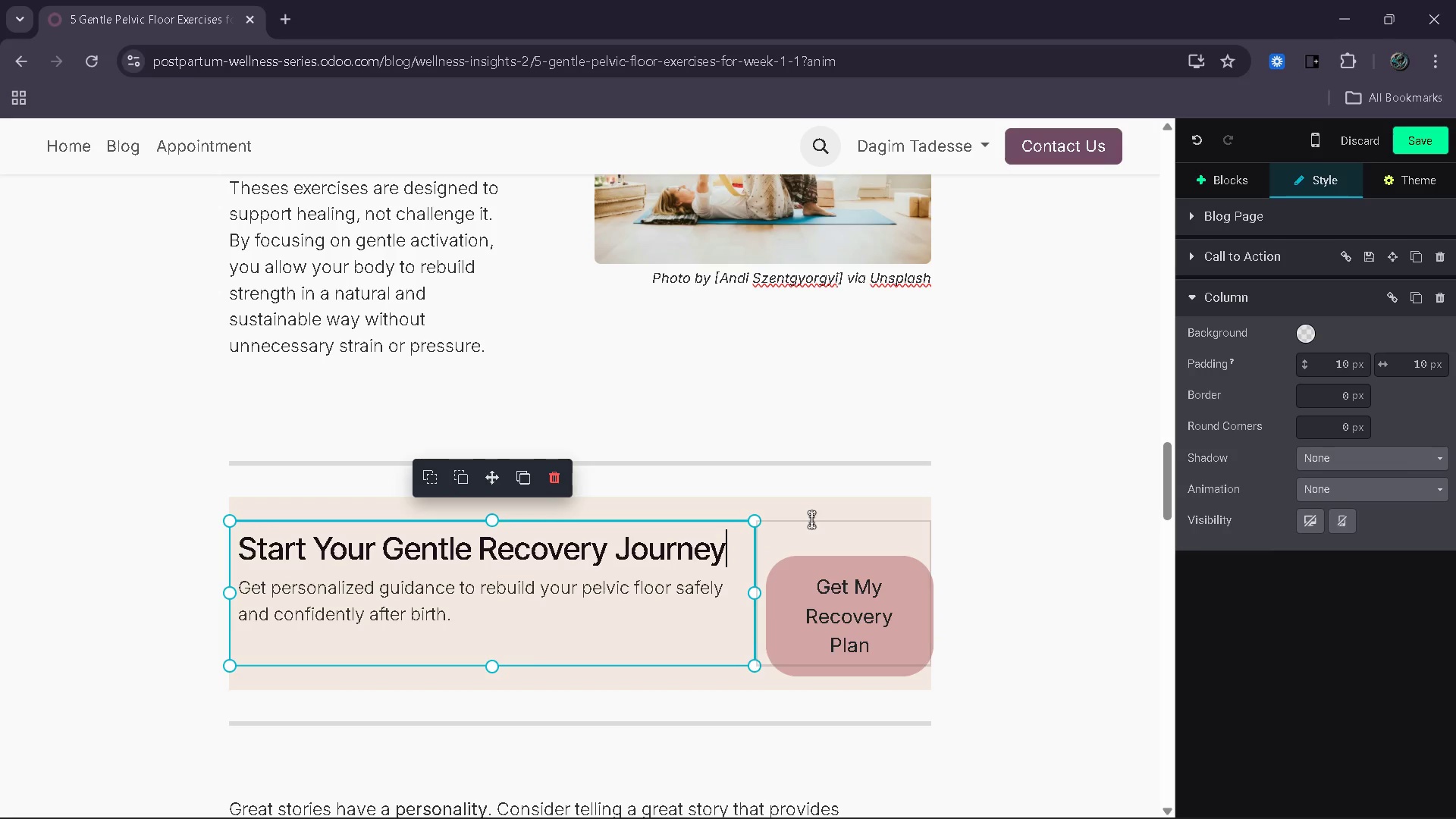 
left_click([739, 499])
 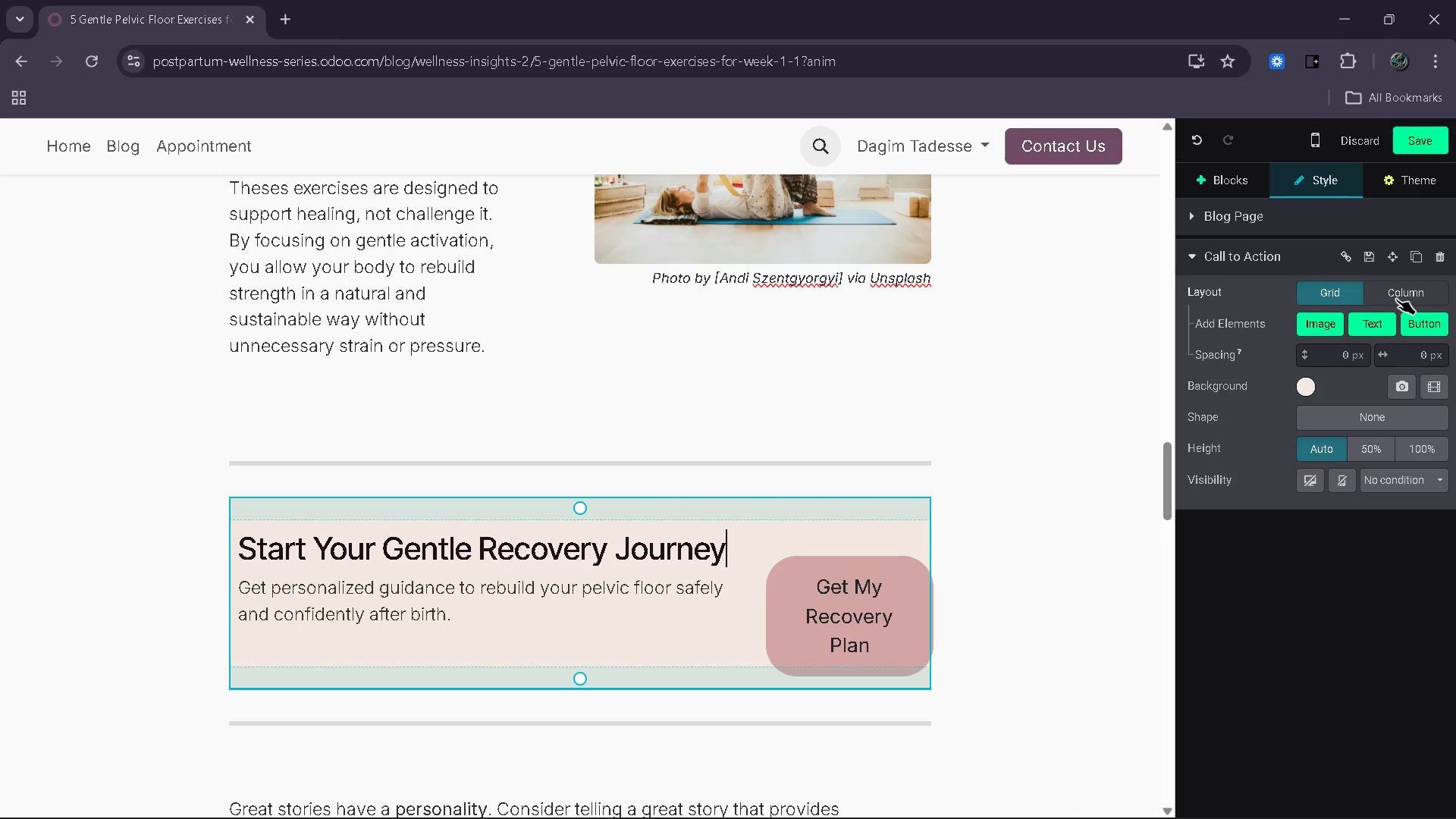 
left_click([1413, 285])
 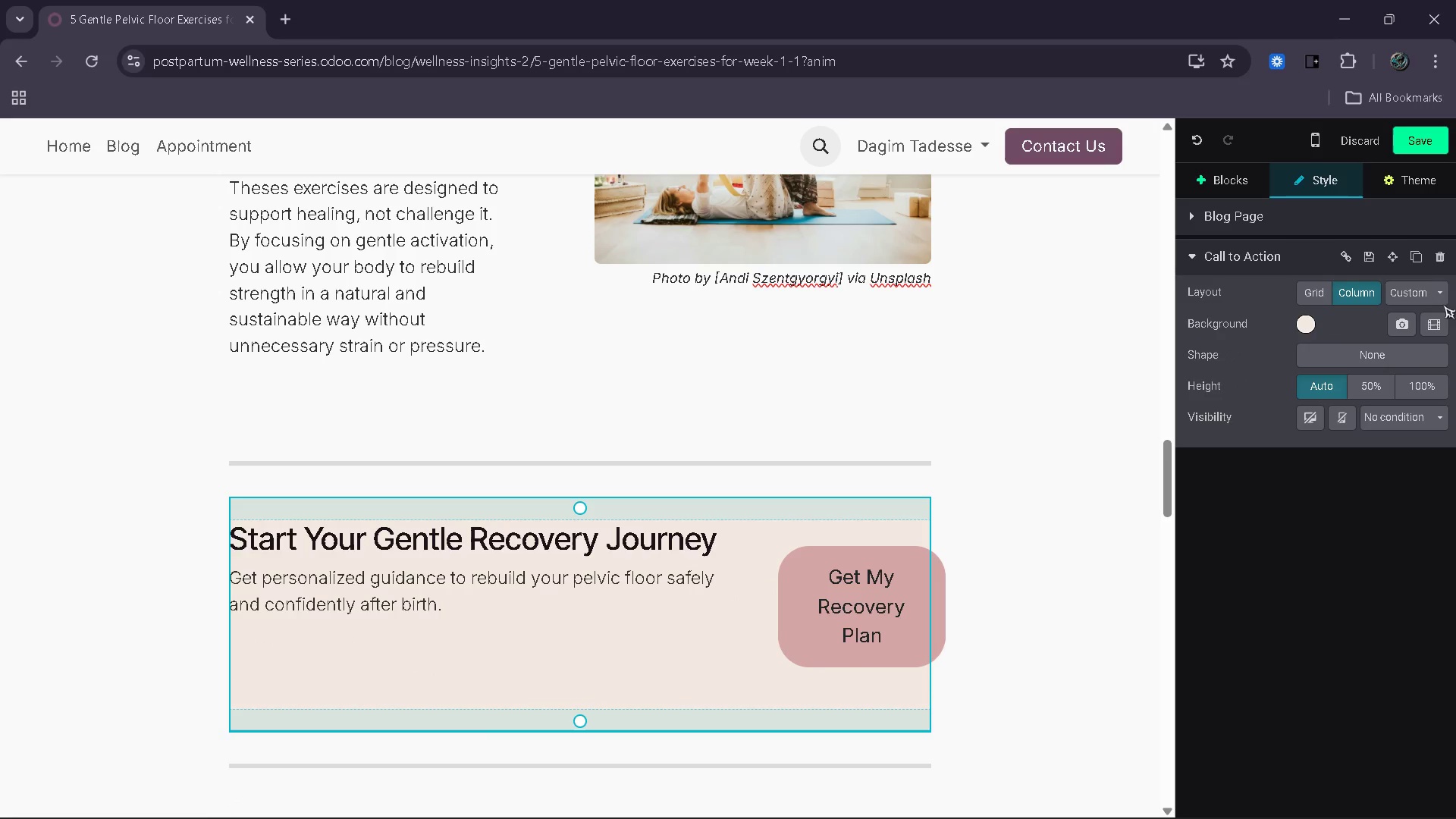 
left_click([1445, 300])
 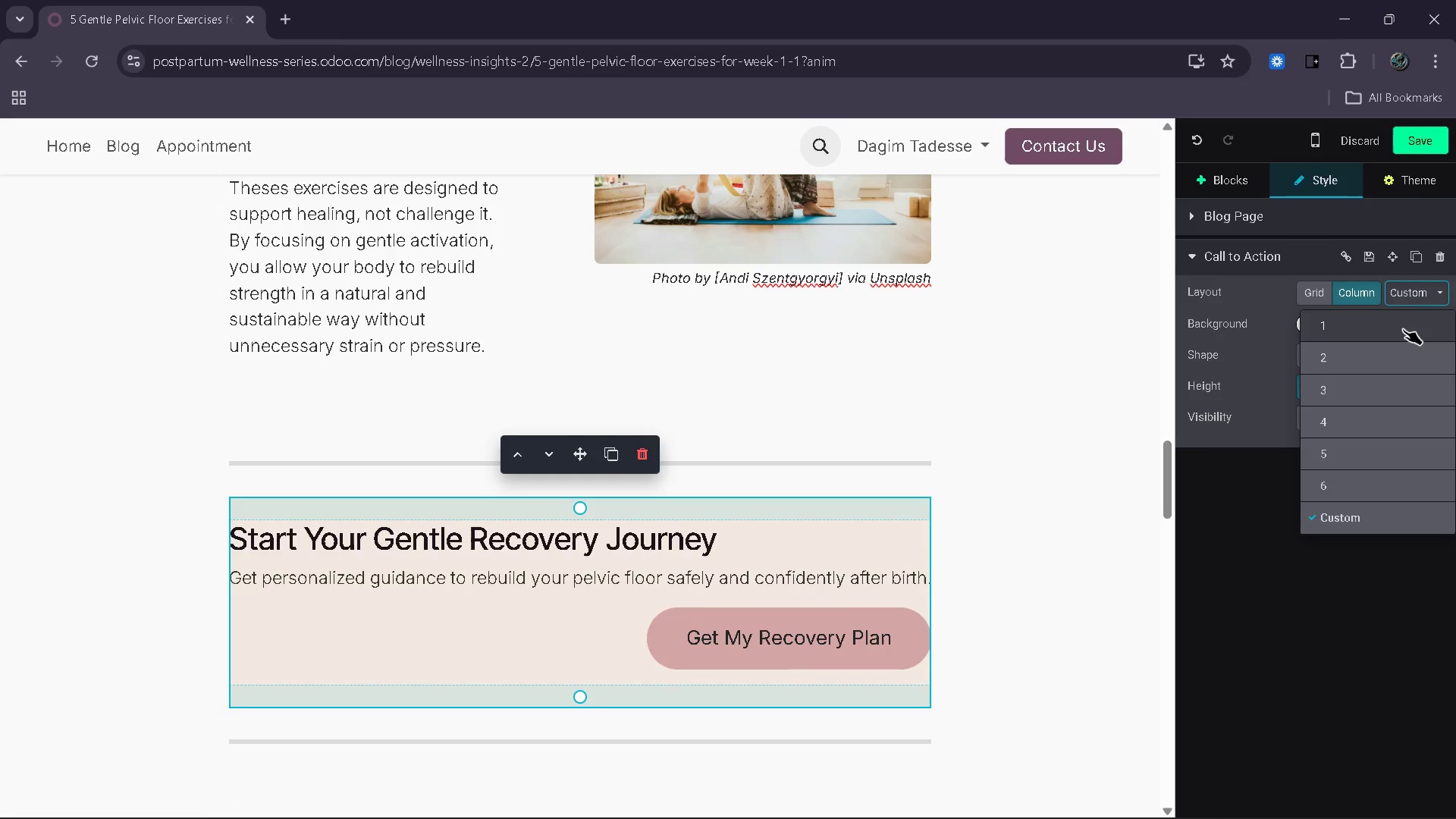 
left_click([1403, 329])
 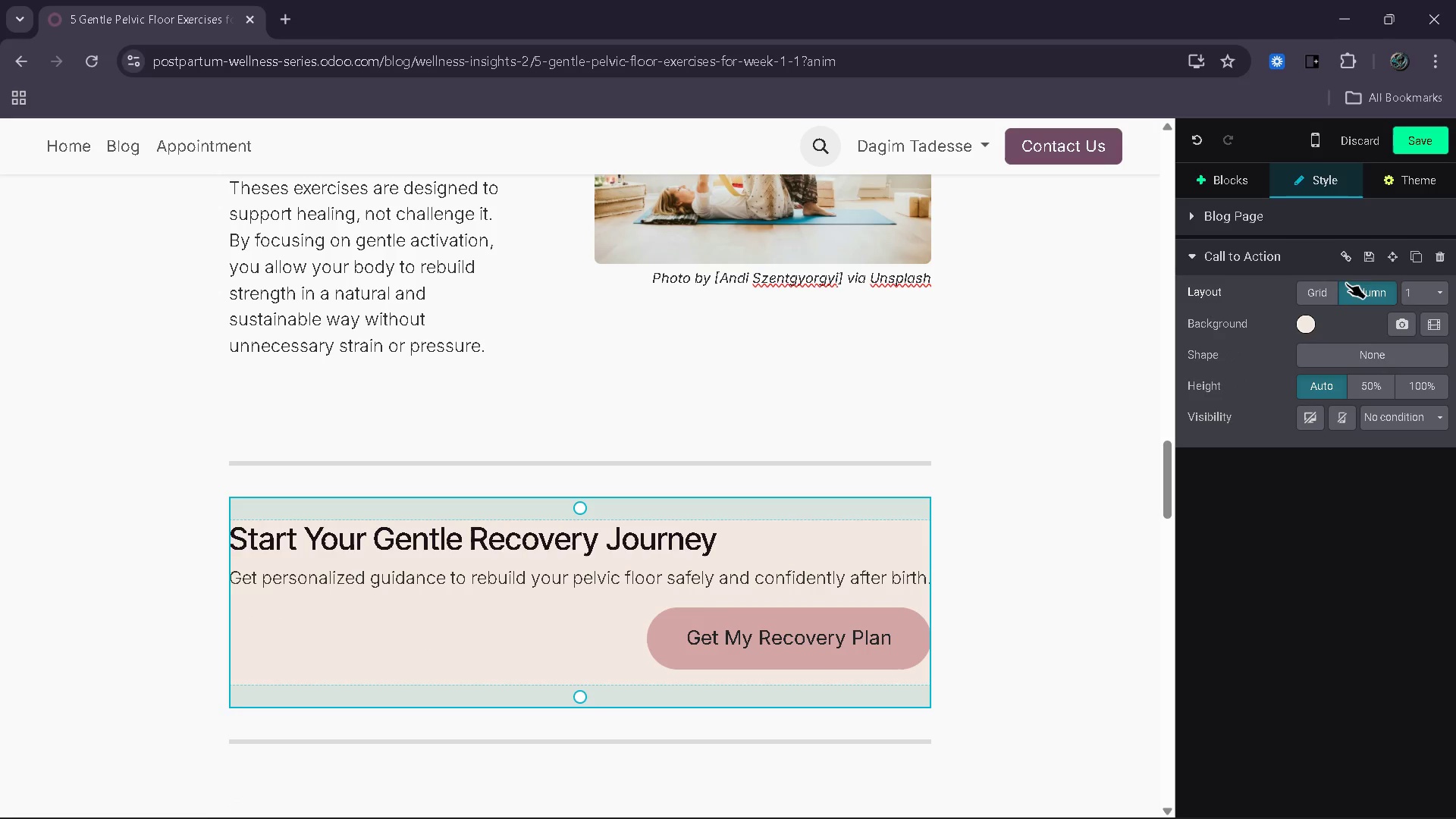 
left_click([1330, 282])
 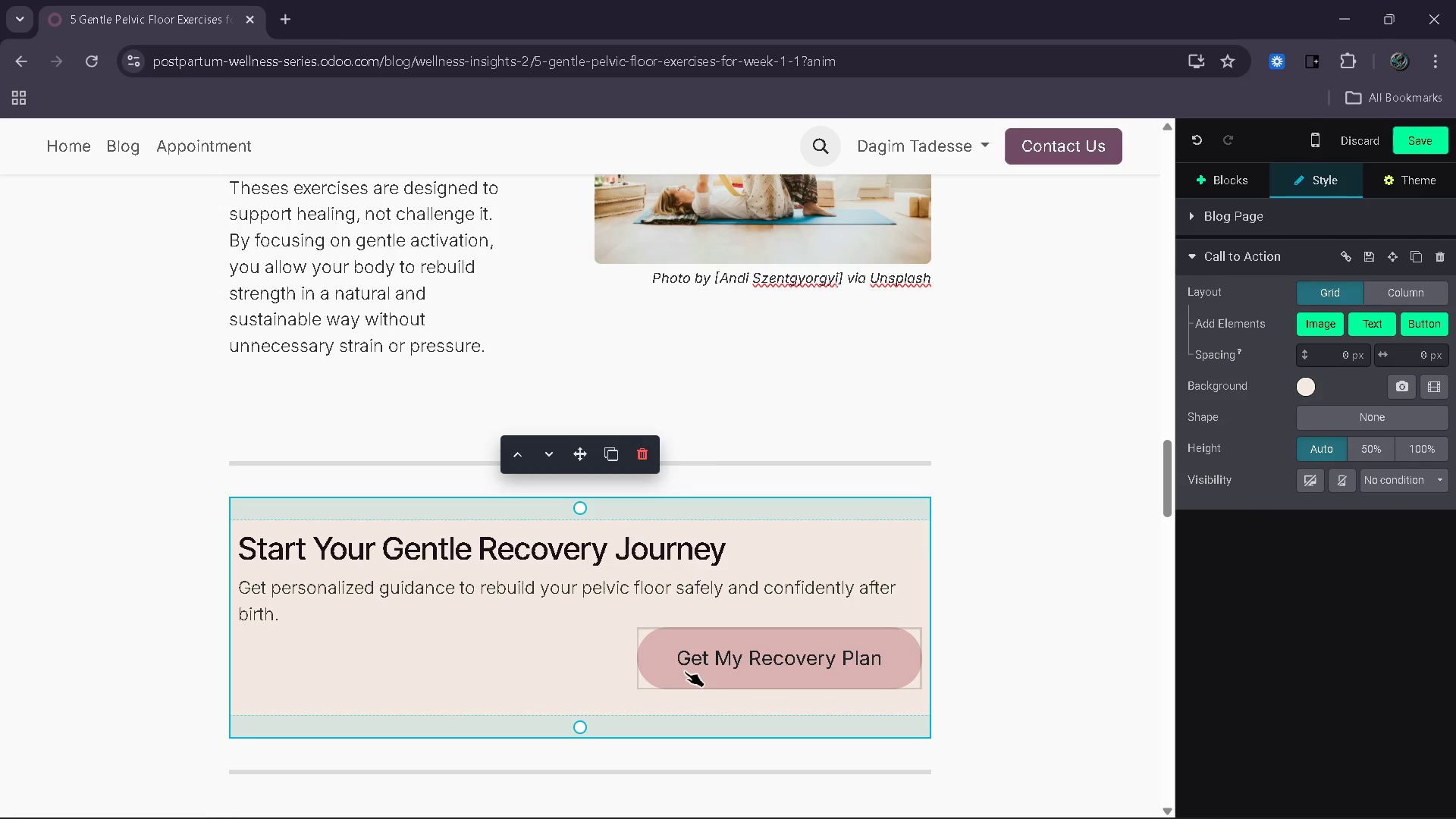 
left_click([668, 674])
 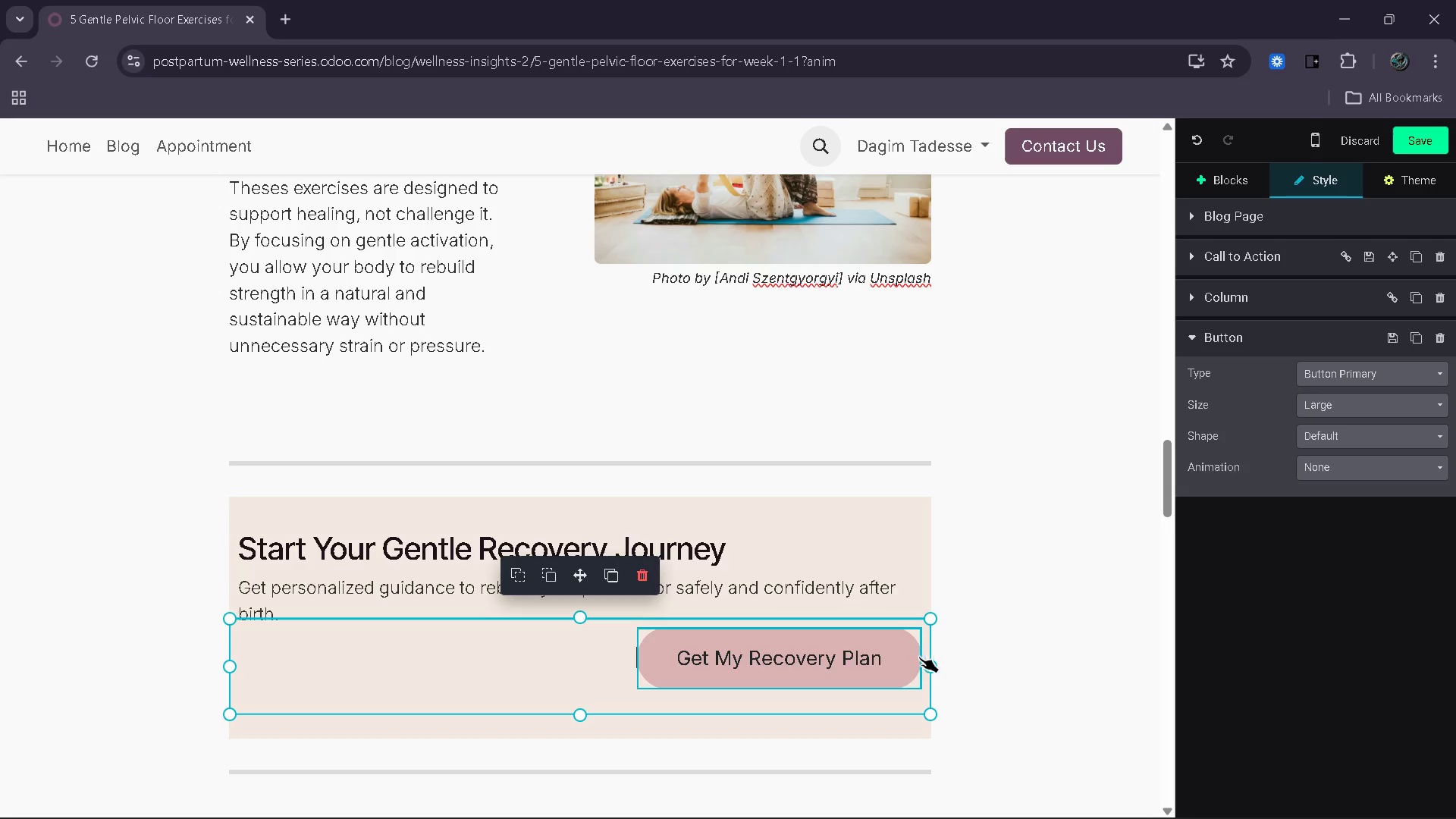 
left_click_drag(start_coordinate=[934, 663], to_coordinate=[870, 655])
 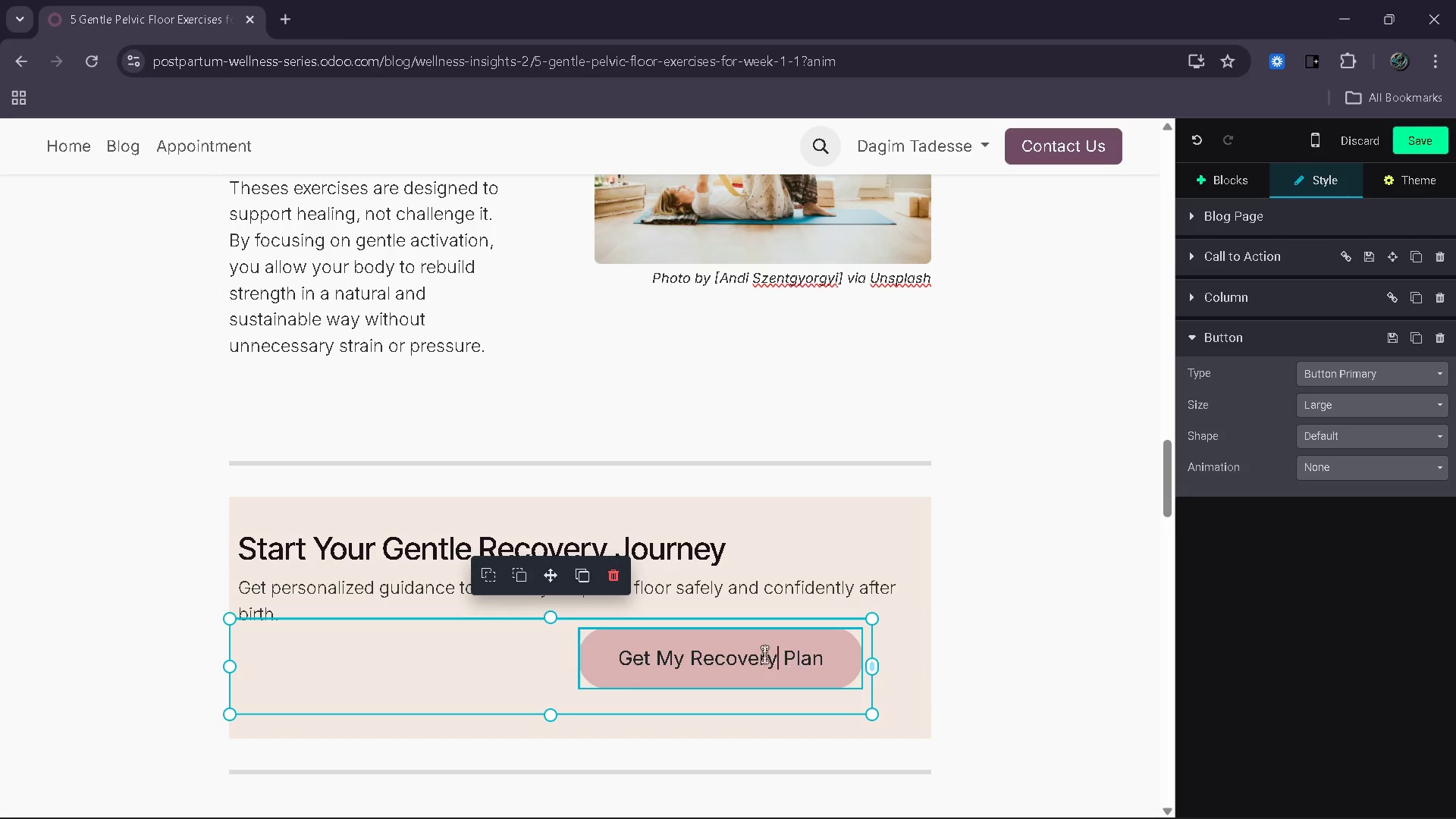 
left_click_drag(start_coordinate=[773, 654], to_coordinate=[516, 660])
 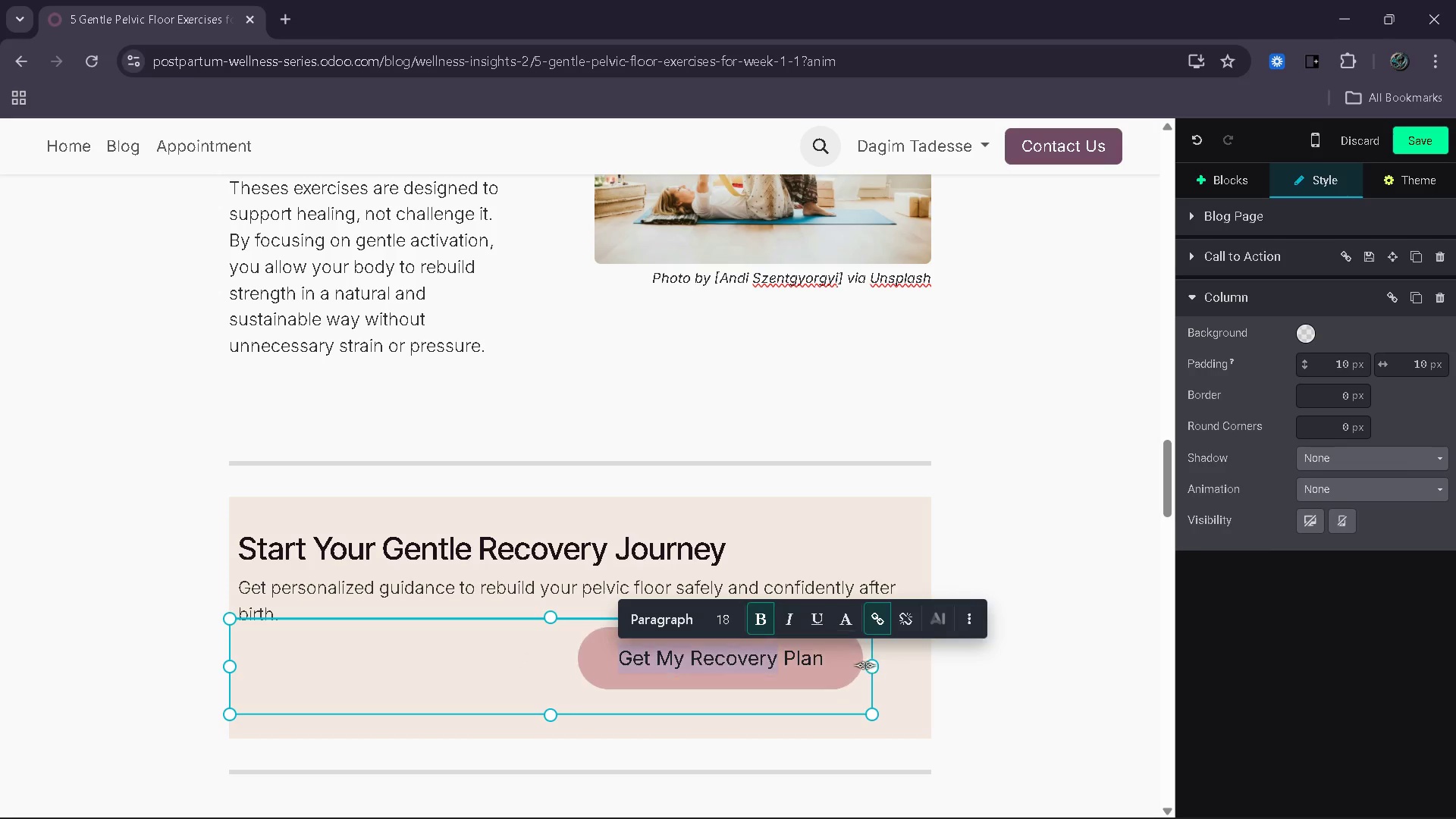 
left_click_drag(start_coordinate=[866, 664], to_coordinate=[687, 644])
 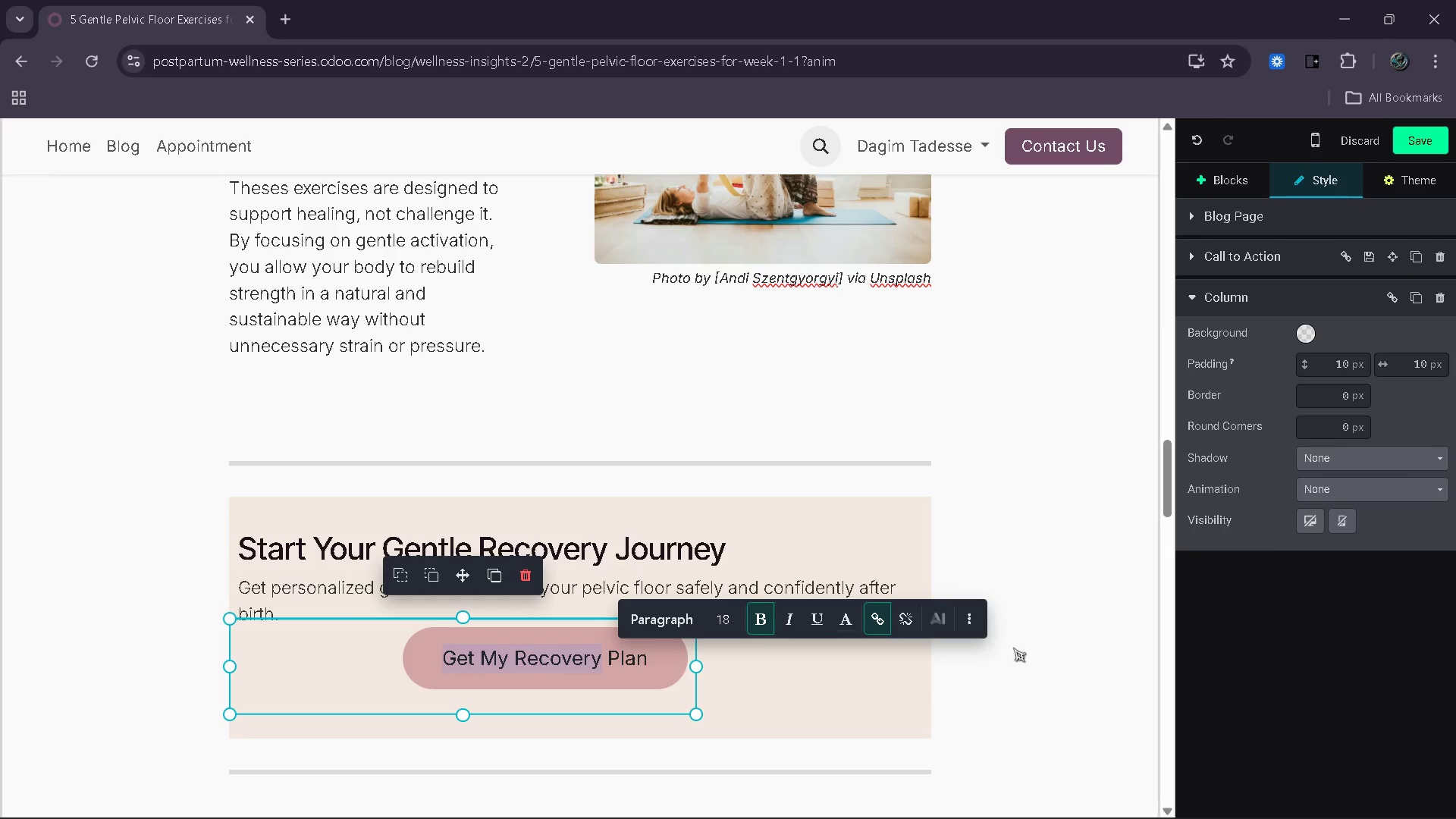 
left_click([1013, 648])
 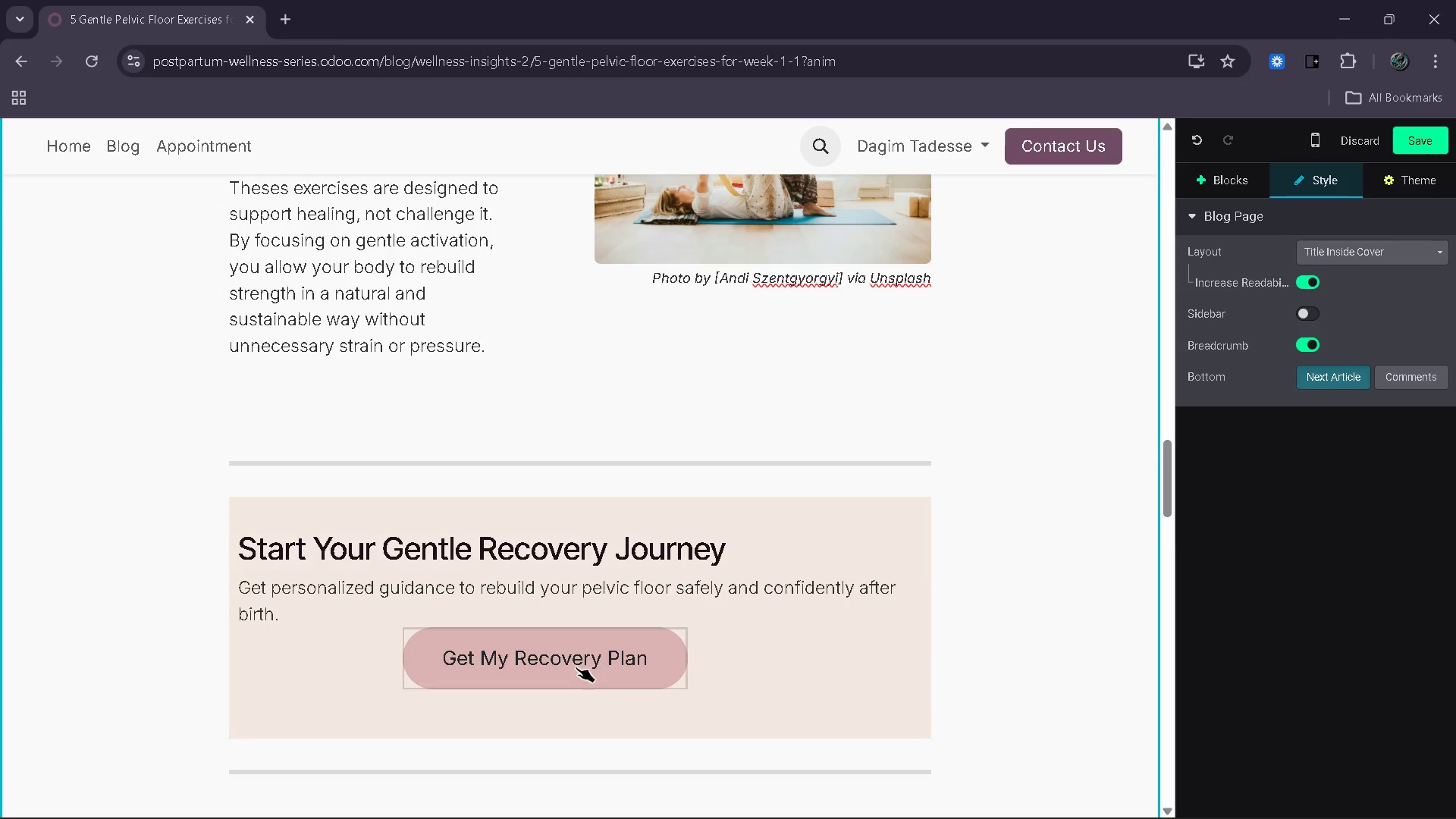 
left_click([568, 667])
 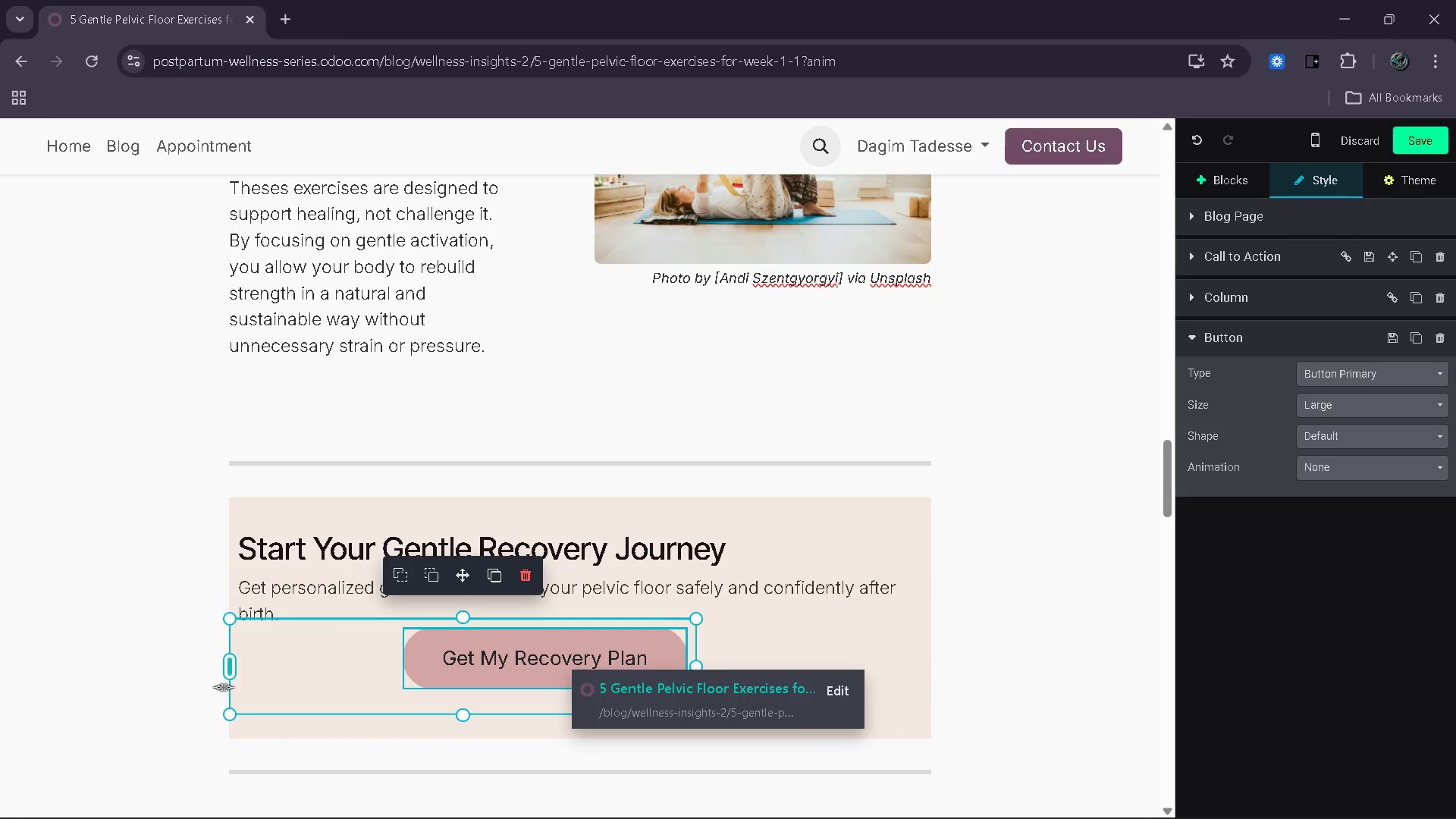 
left_click_drag(start_coordinate=[234, 672], to_coordinate=[390, 664])
 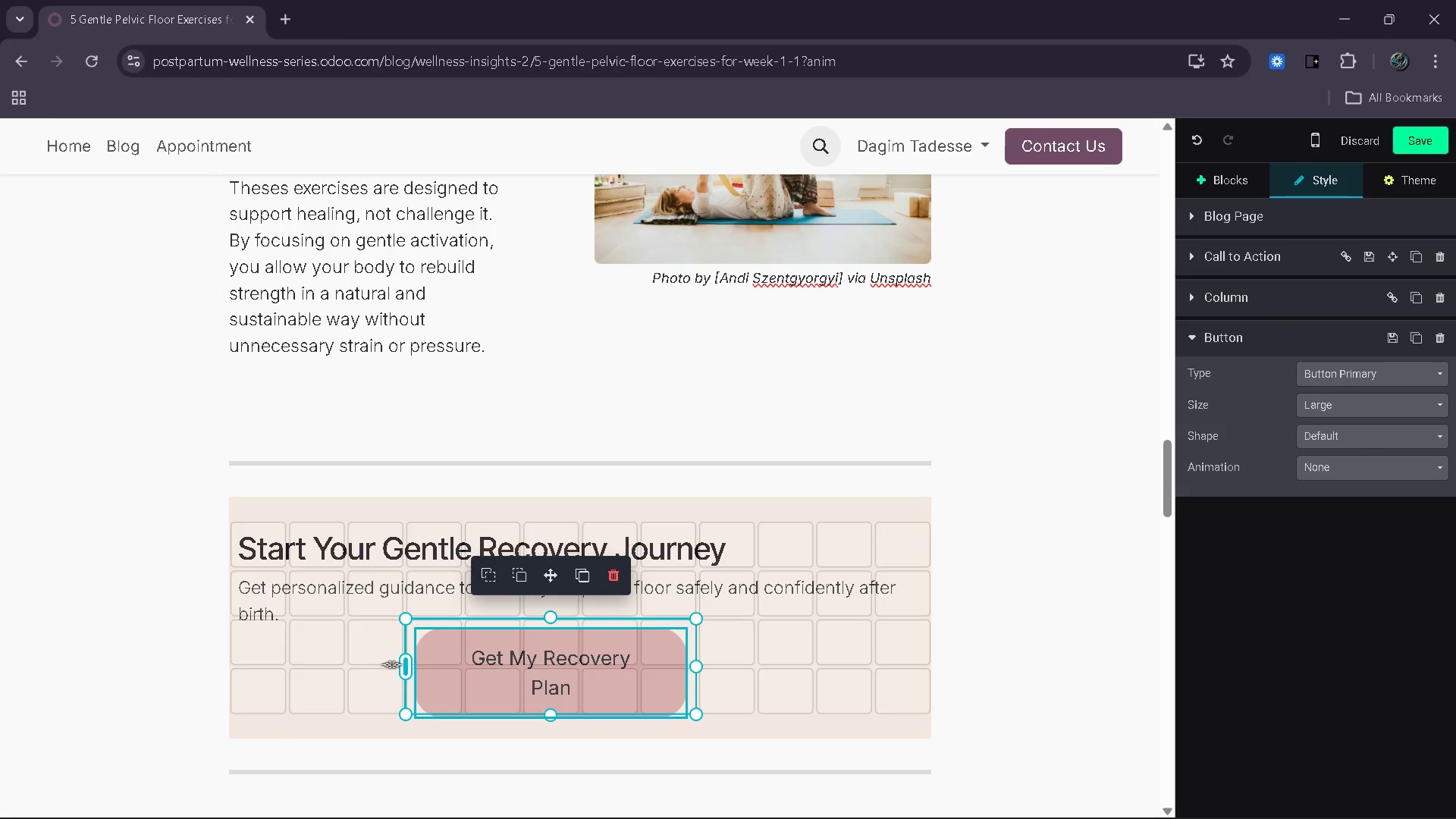 
left_click_drag(start_coordinate=[390, 664], to_coordinate=[269, 667])
 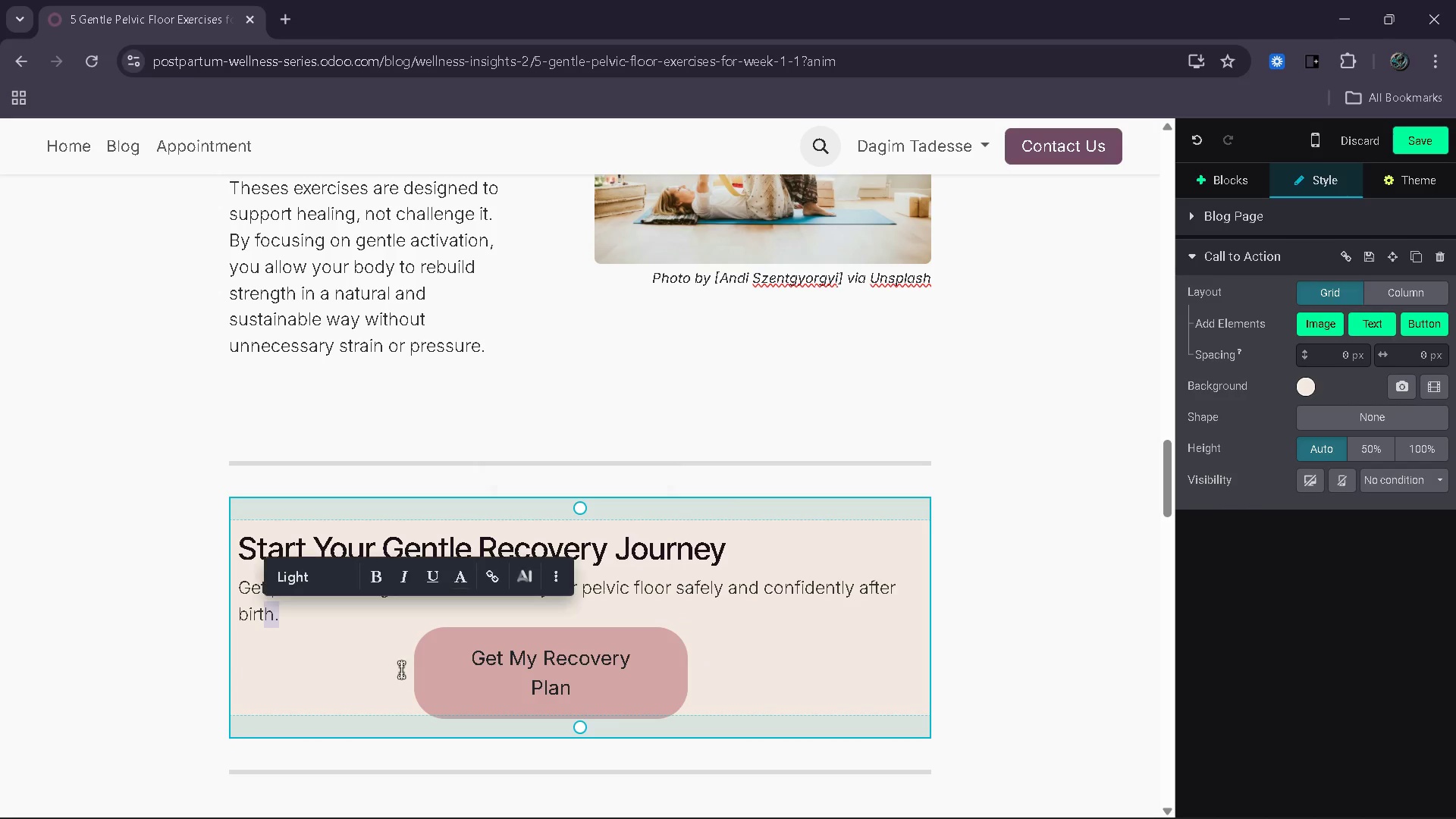 
left_click([401, 670])
 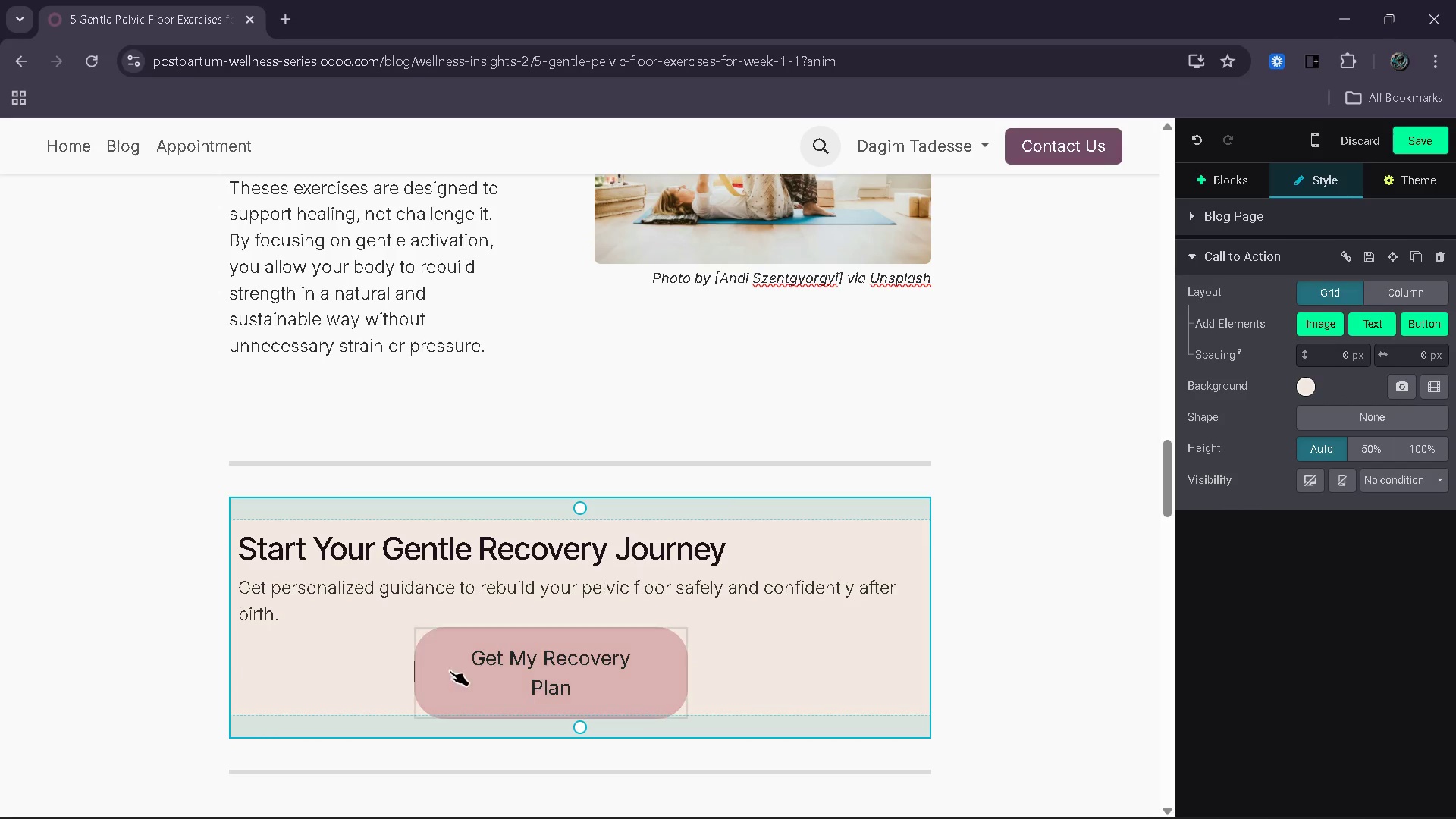 
left_click([454, 670])
 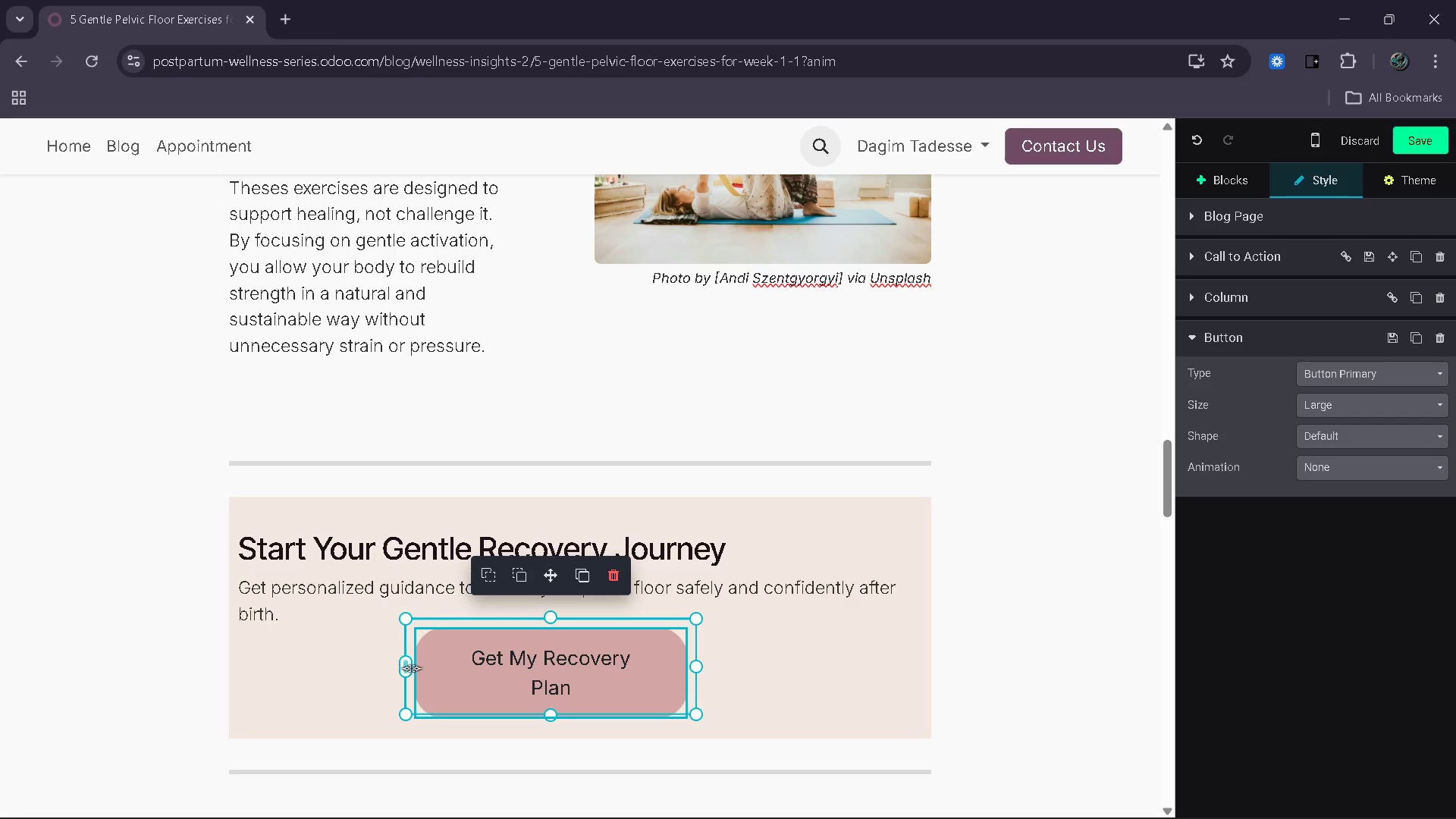 
left_click_drag(start_coordinate=[405, 667], to_coordinate=[356, 661])
 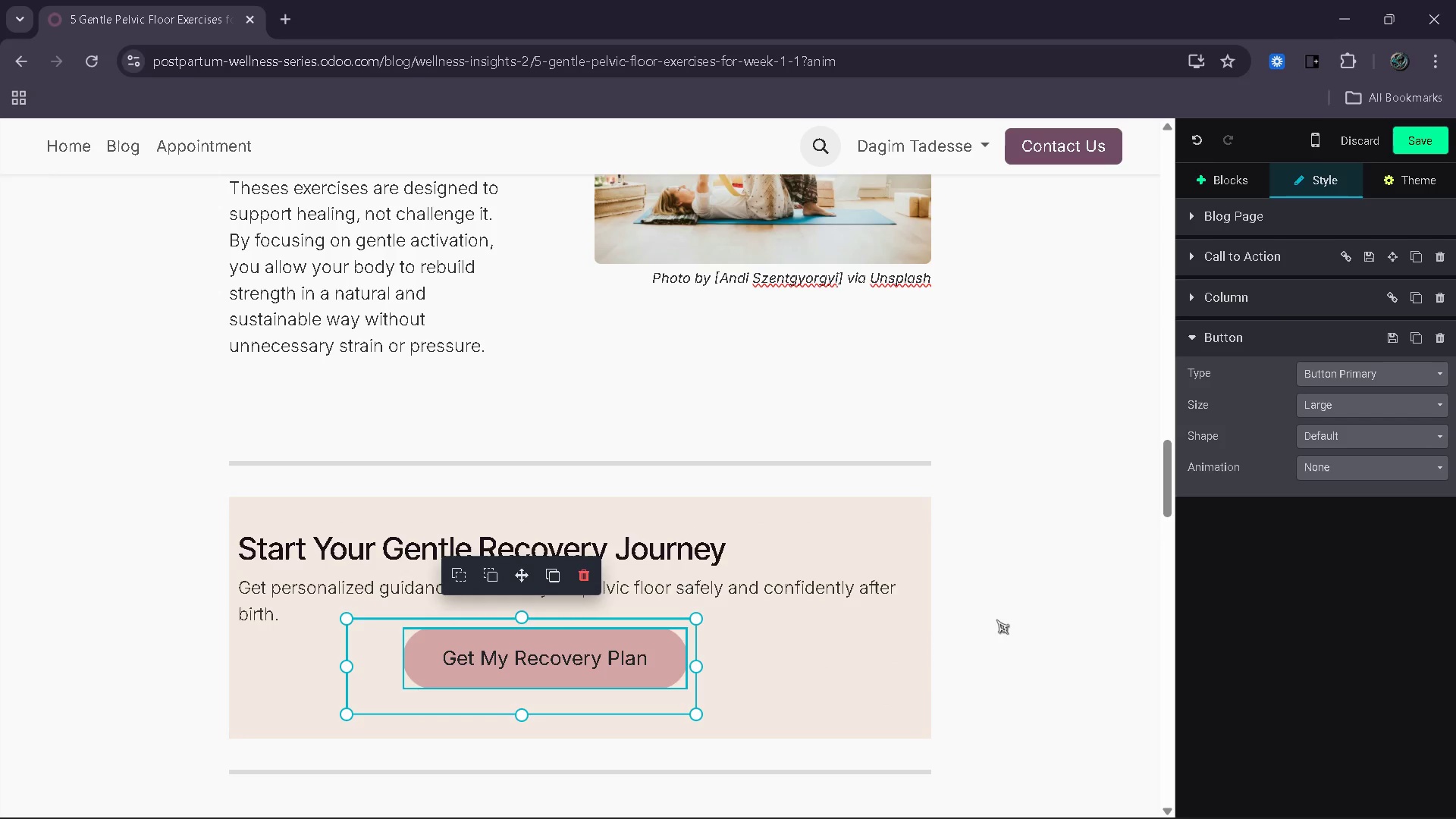 
left_click([999, 619])
 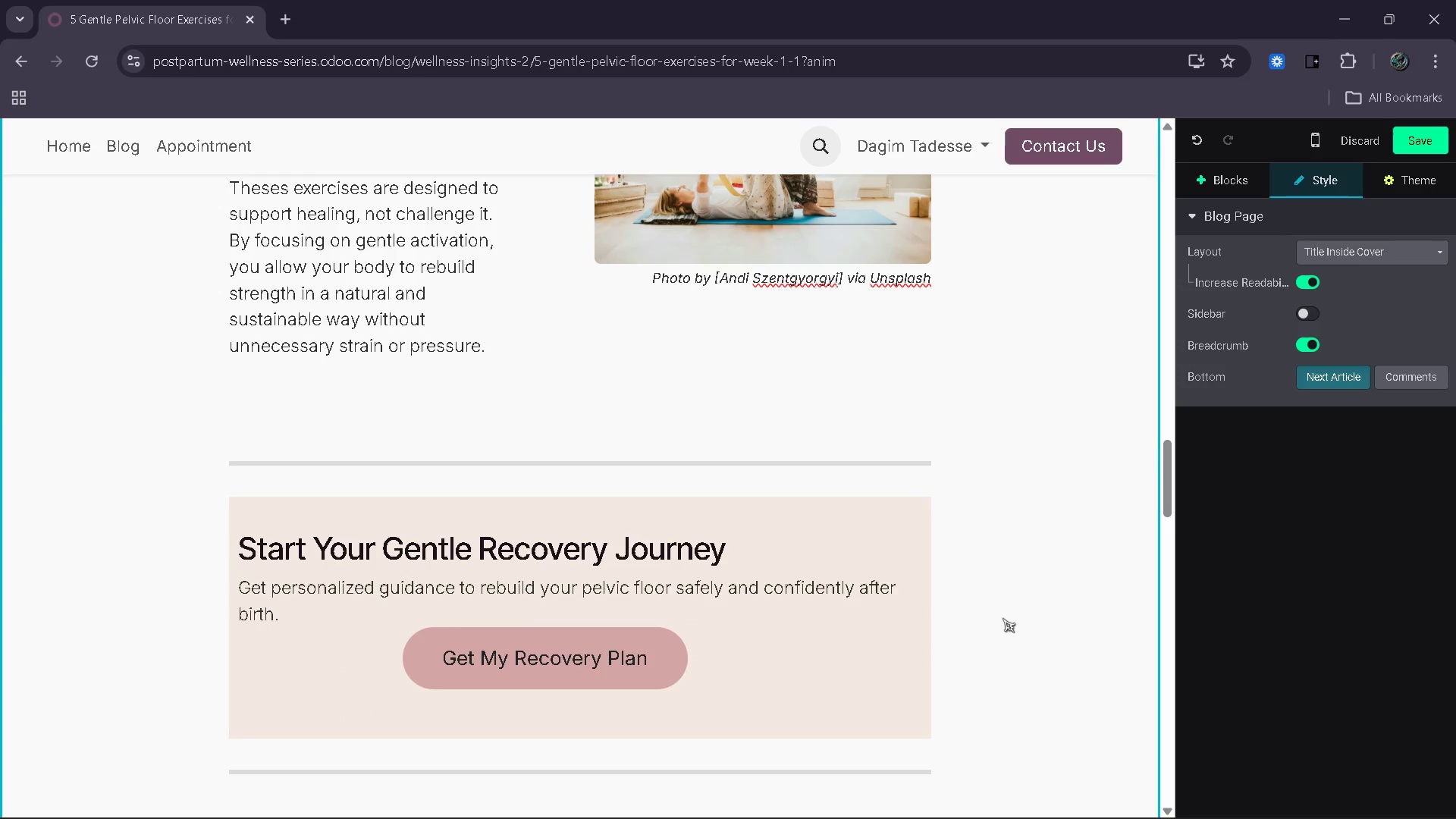 
wait(5.97)
 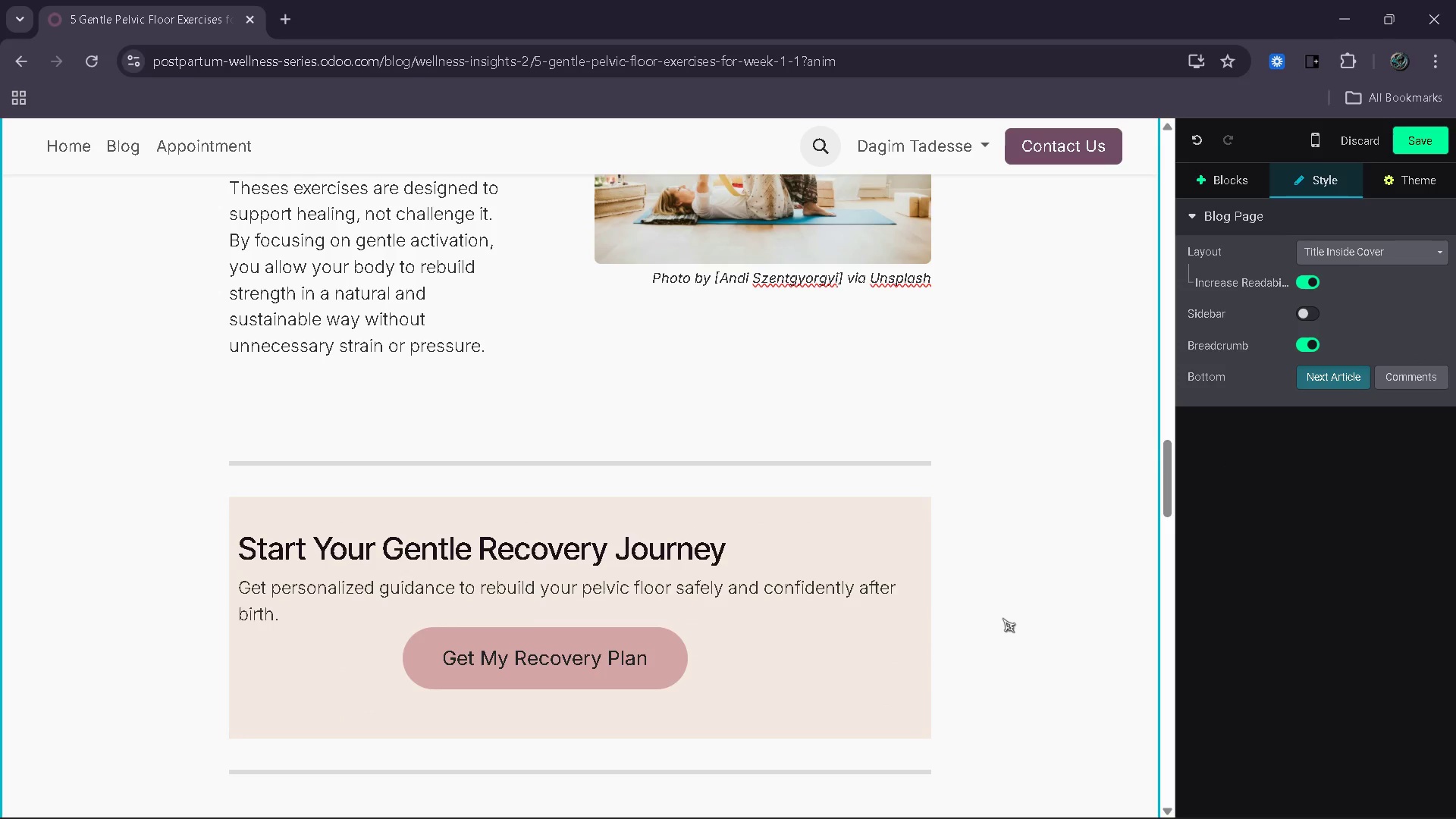 
left_click([847, 716])
 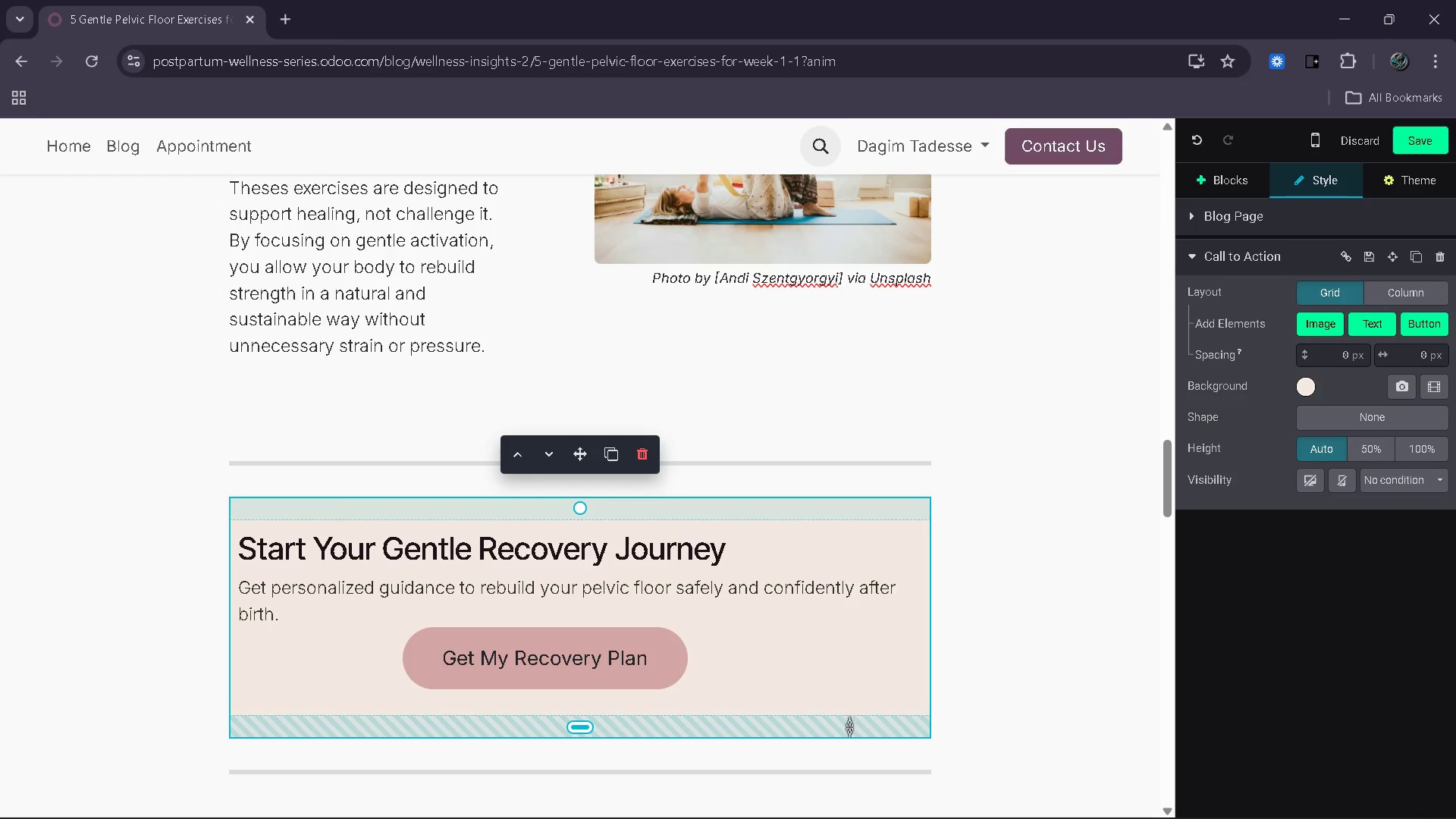 
left_click_drag(start_coordinate=[849, 727], to_coordinate=[846, 722])
 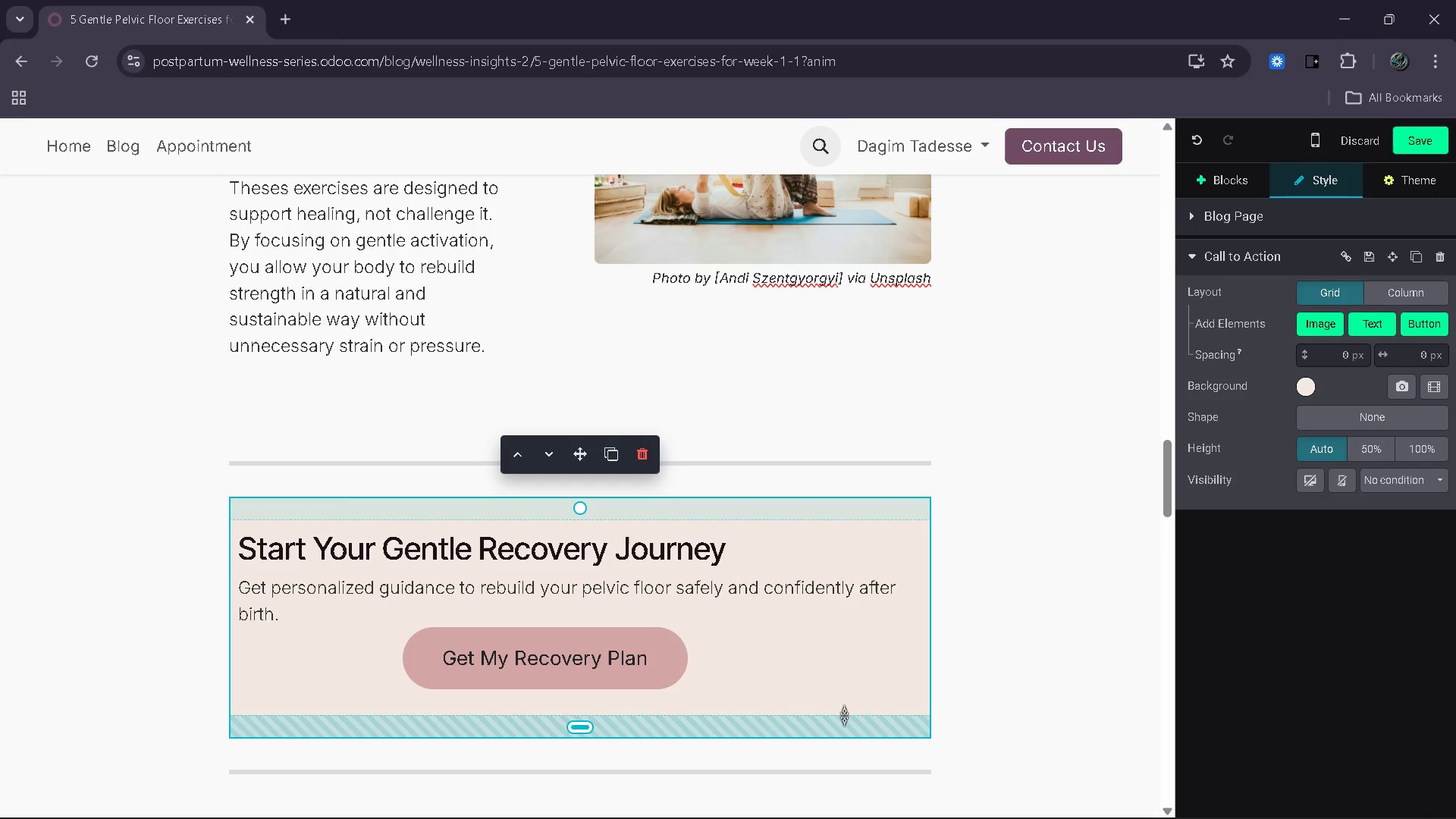 
double_click([844, 714])
 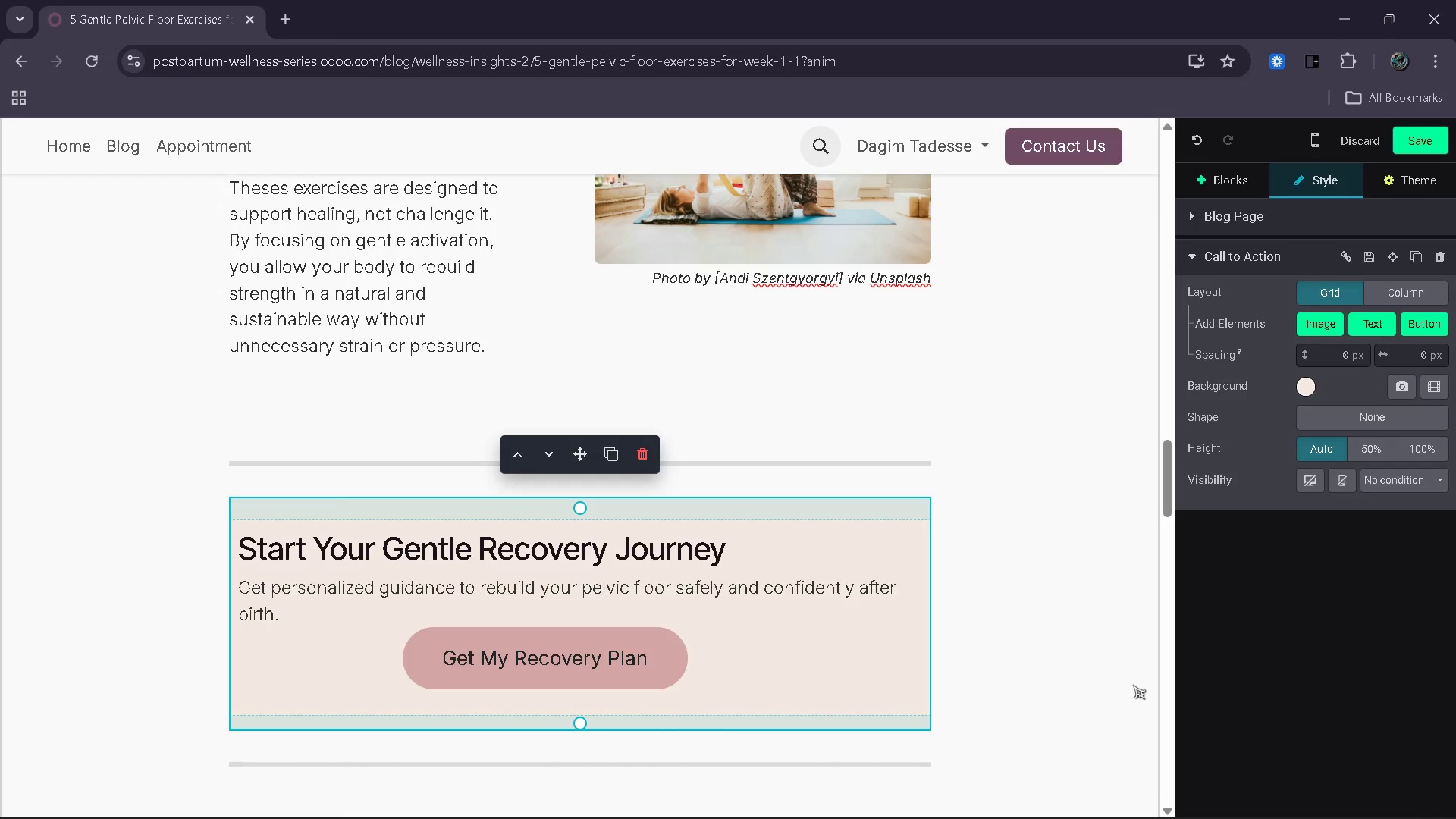 
left_click([1132, 685])
 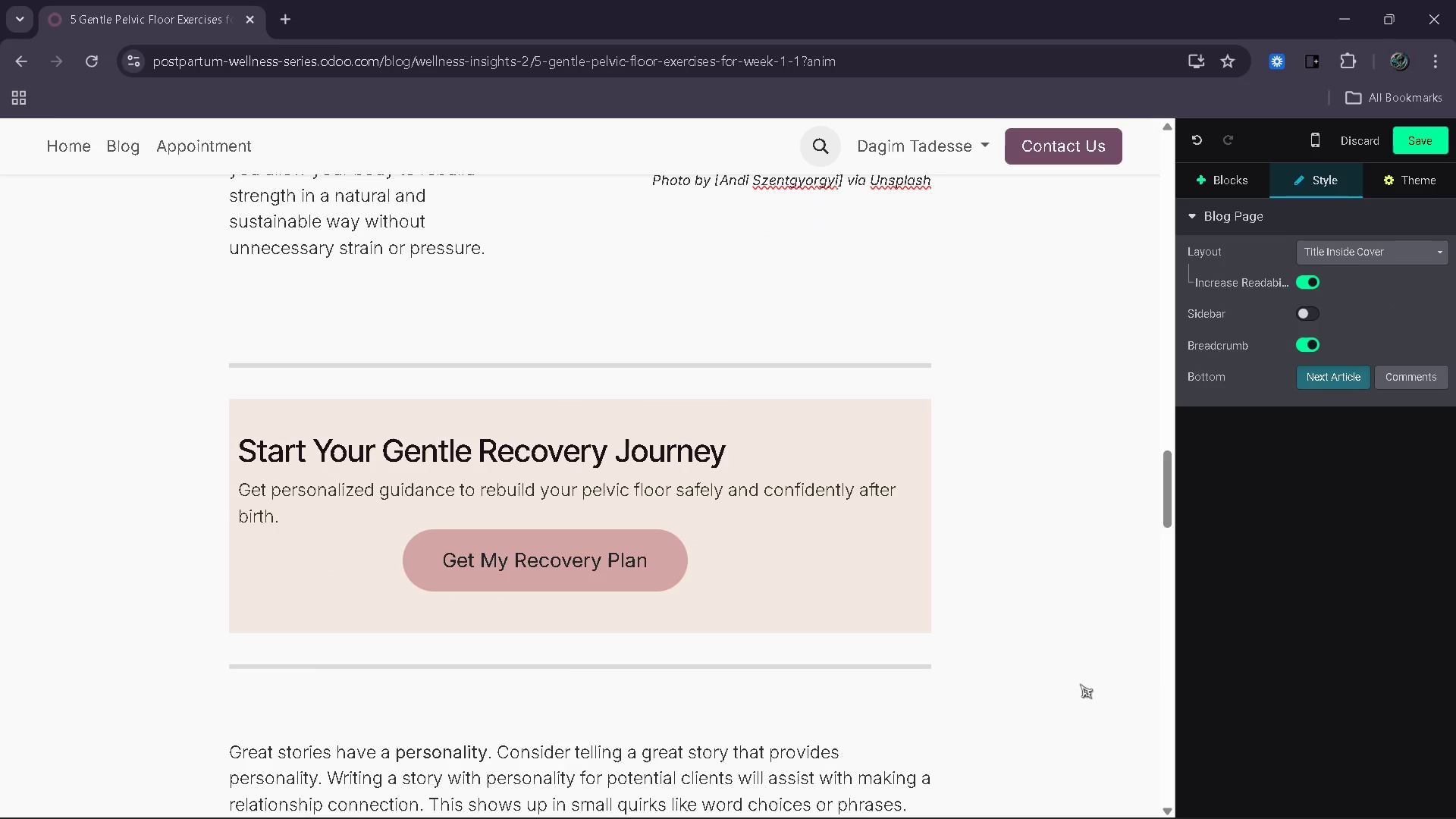 
scroll: coordinate [1080, 684], scroll_direction: down, amount: 4.0
 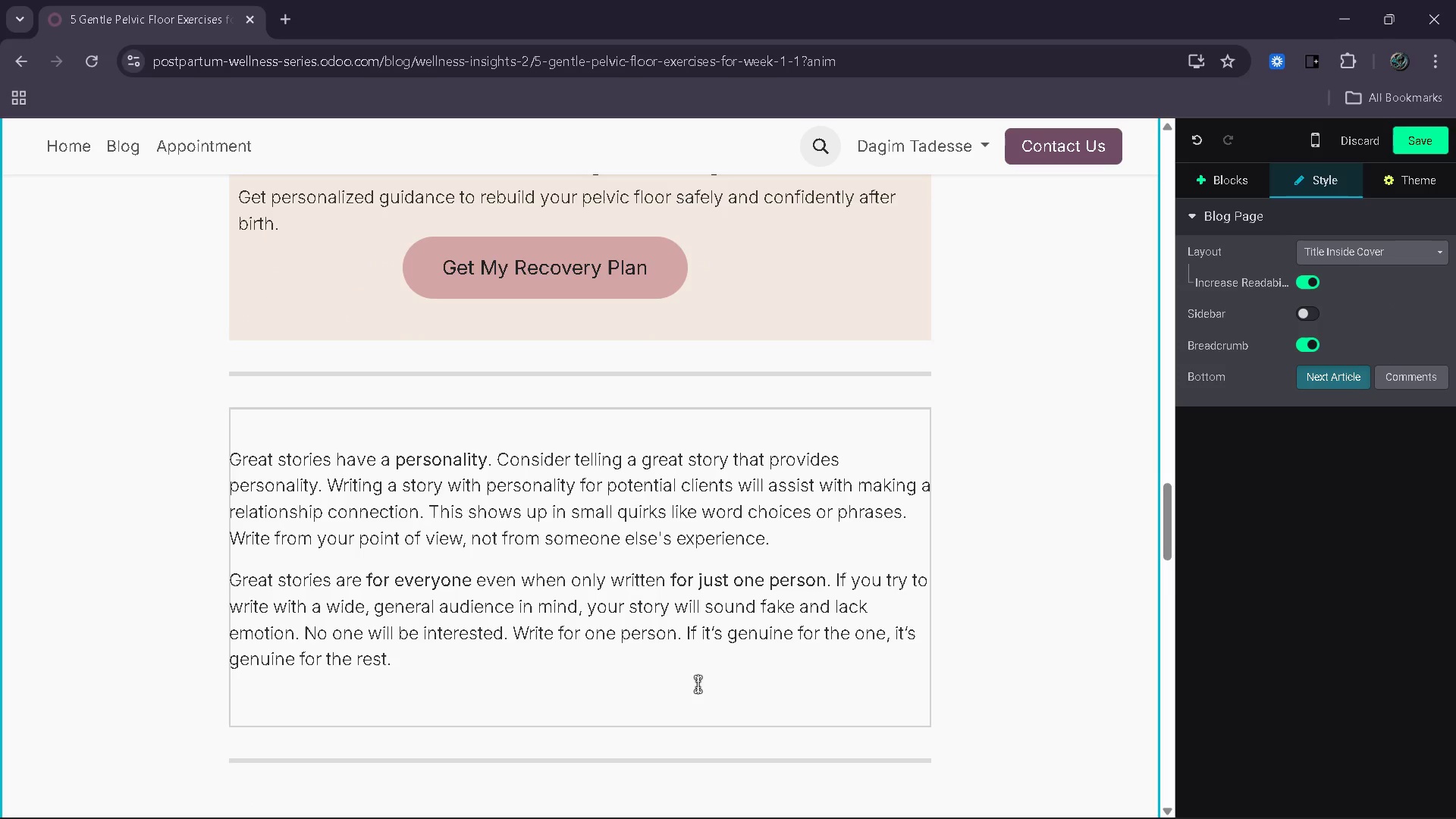 
left_click_drag(start_coordinate=[461, 682], to_coordinate=[233, 465])
 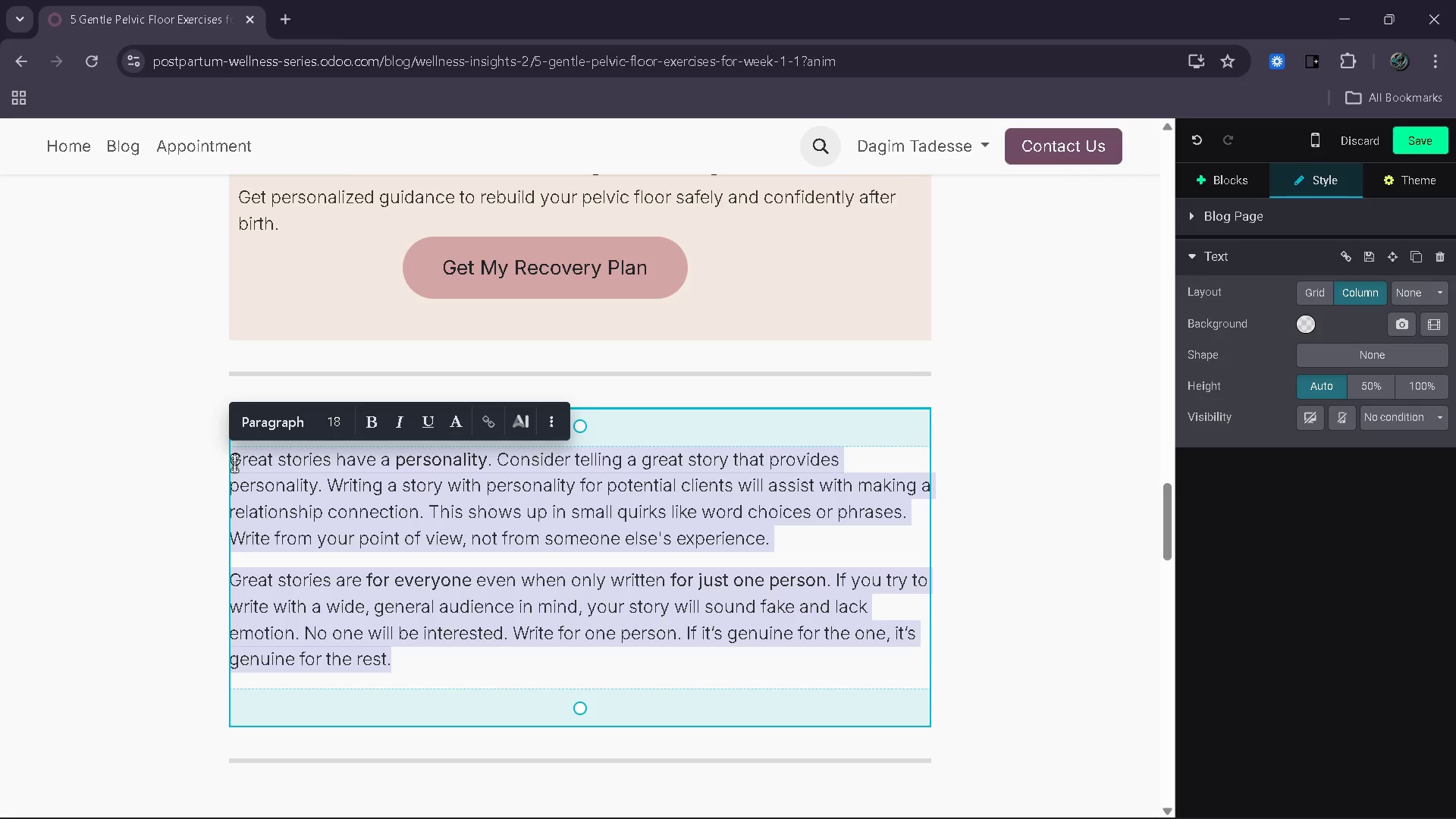 
wait(14.5)
 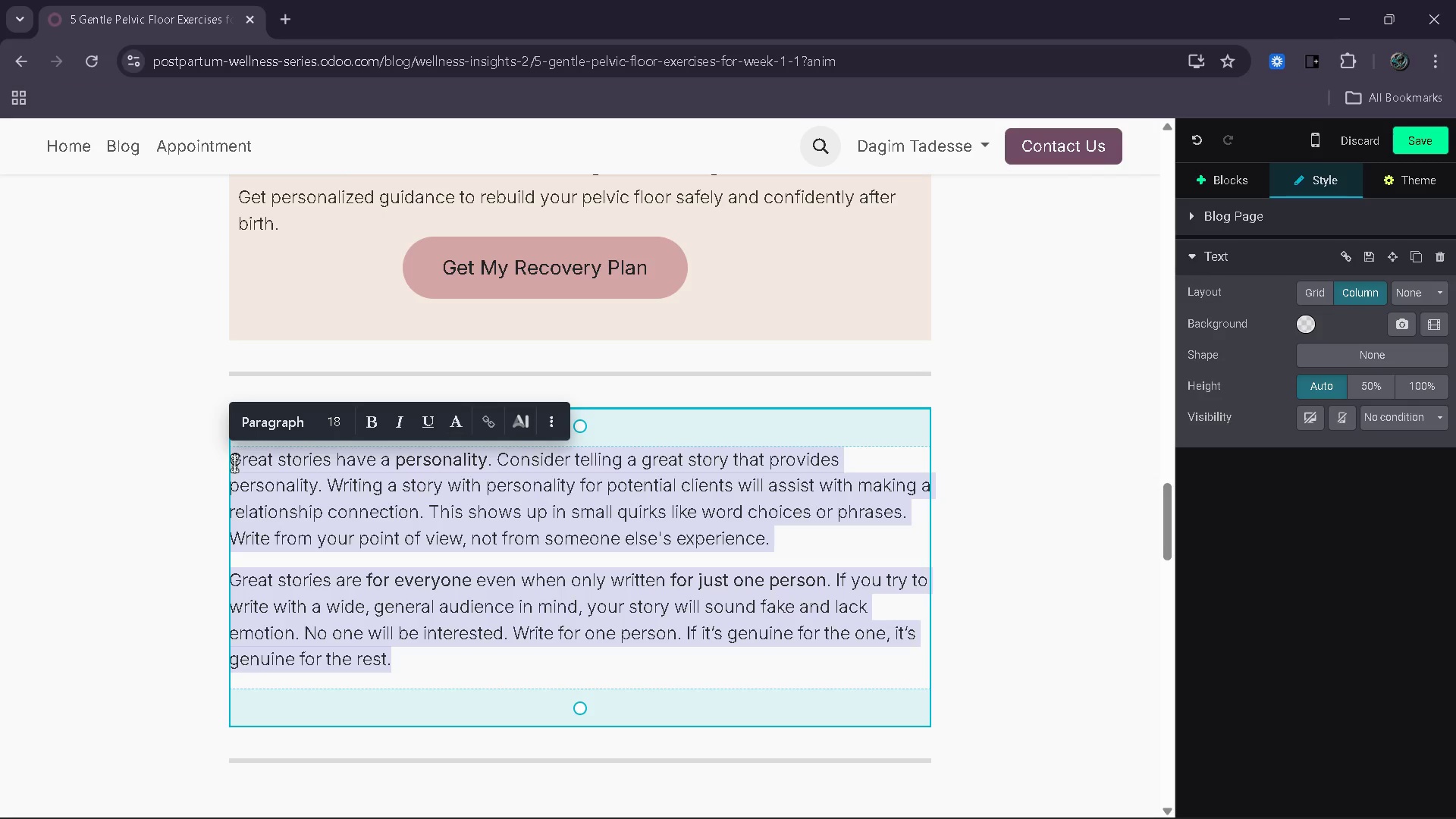 
key(Shift+5)
 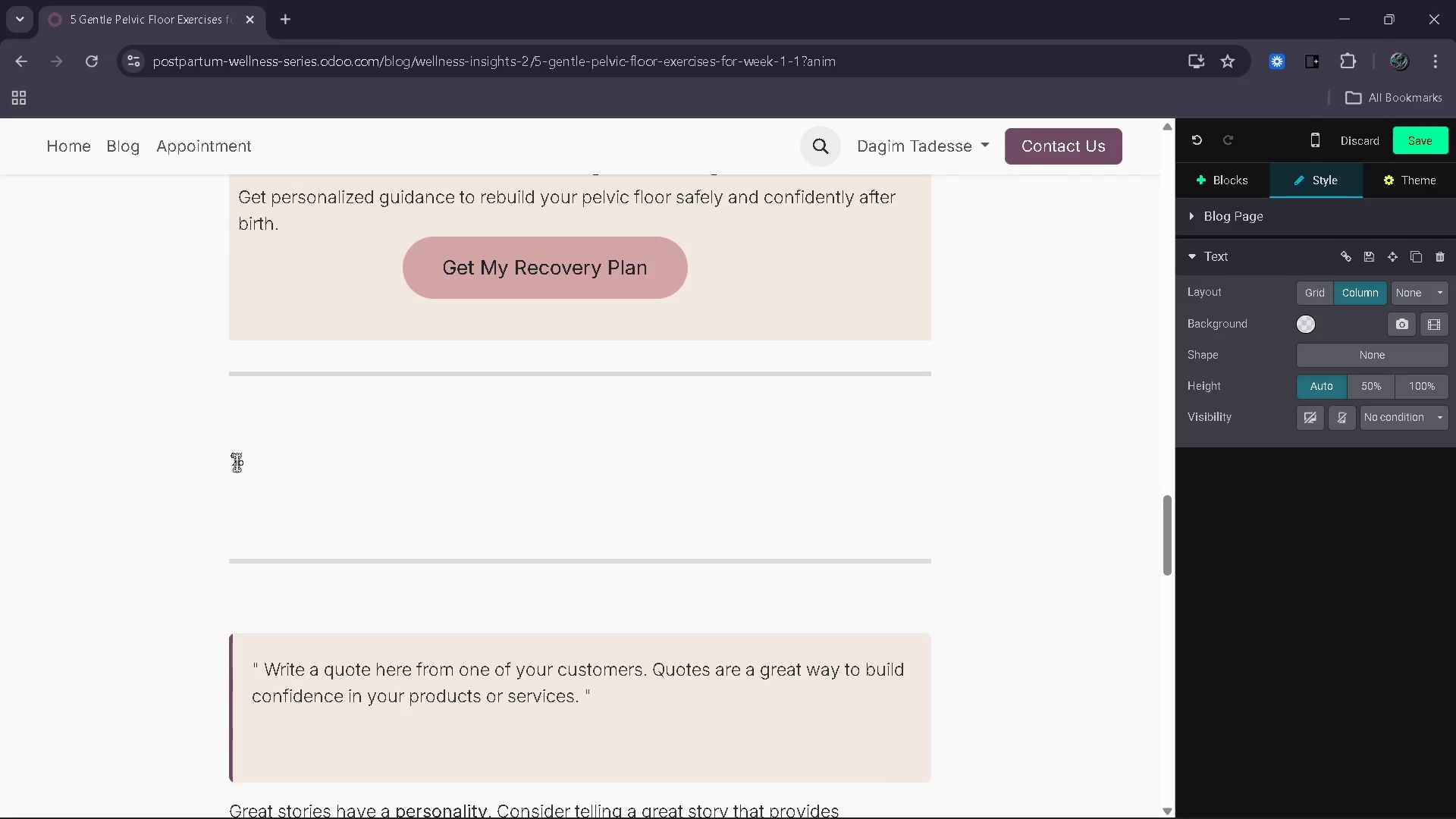 
key(Insert)
 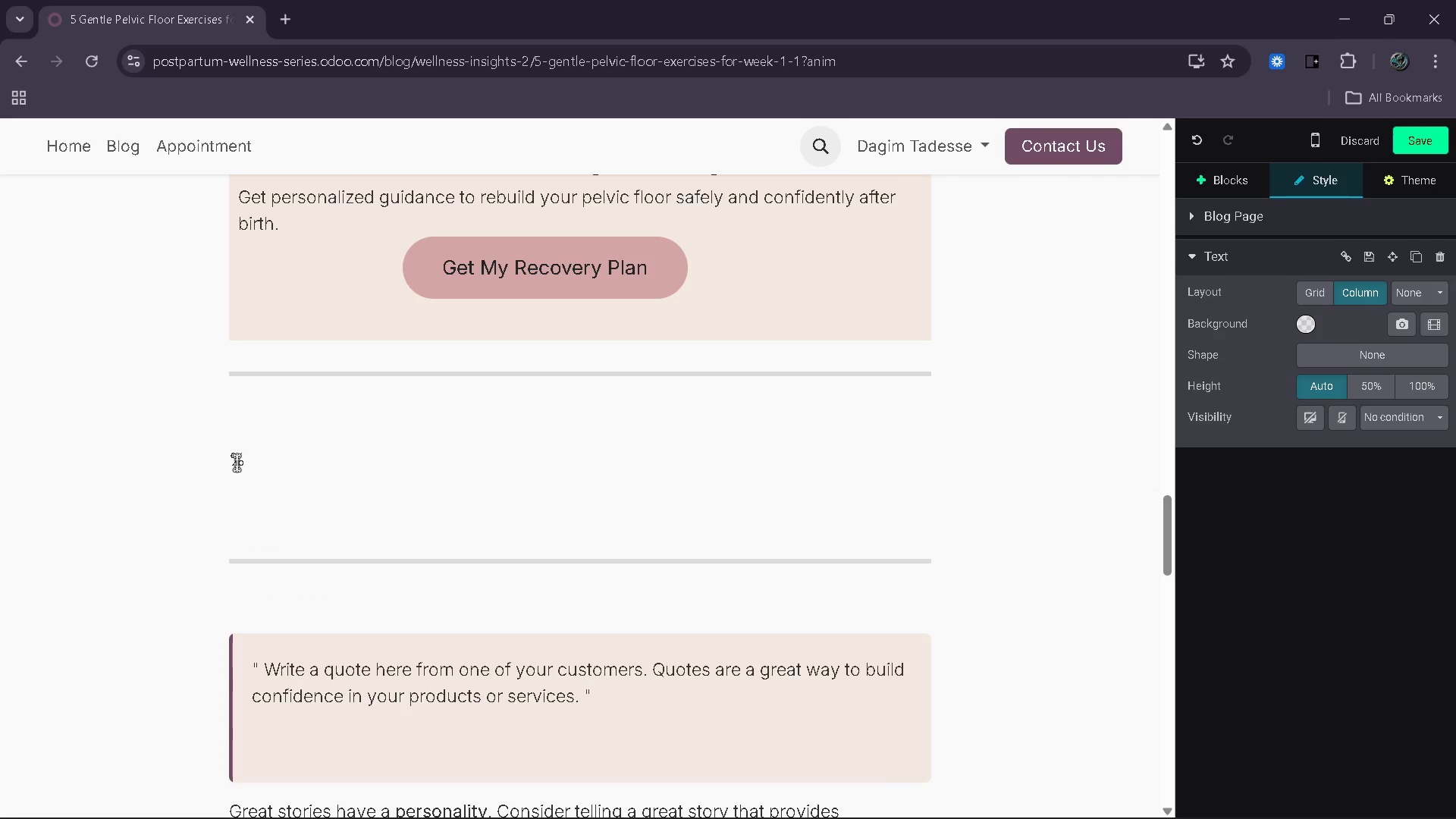 
key(5)
 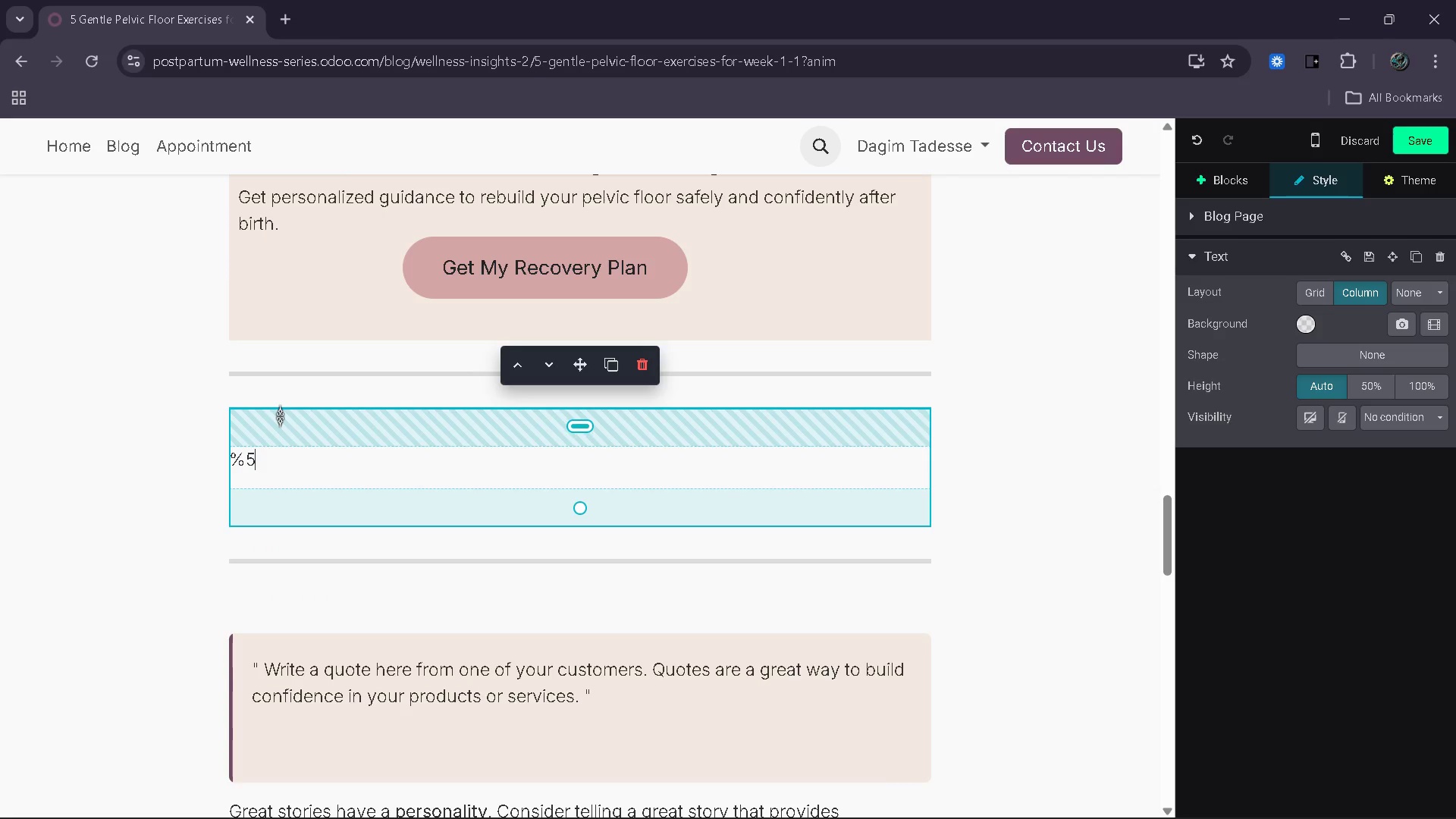 
key(ArrowLeft)
 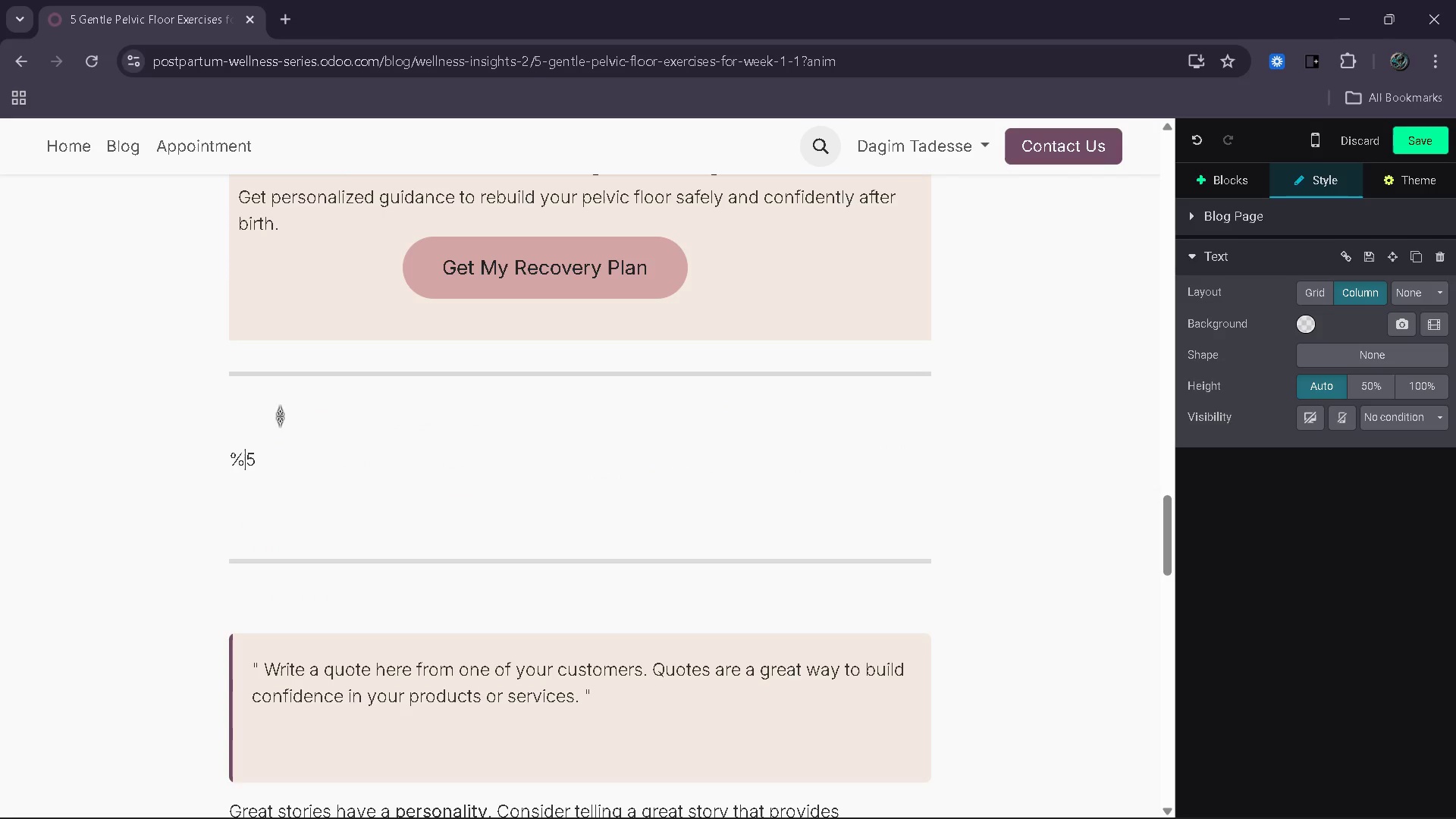 
key(Backspace)
 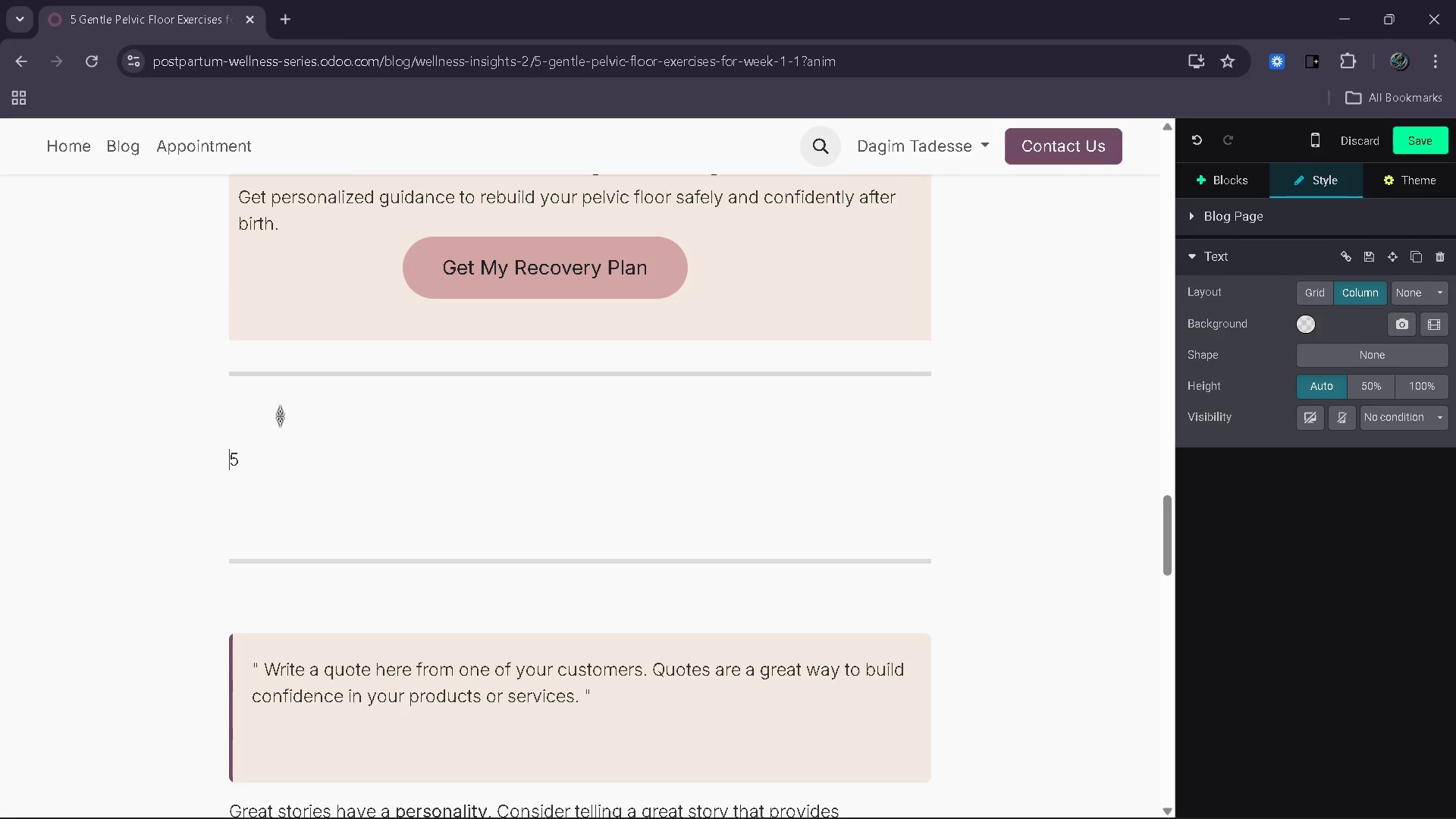 
key(ArrowRight)
 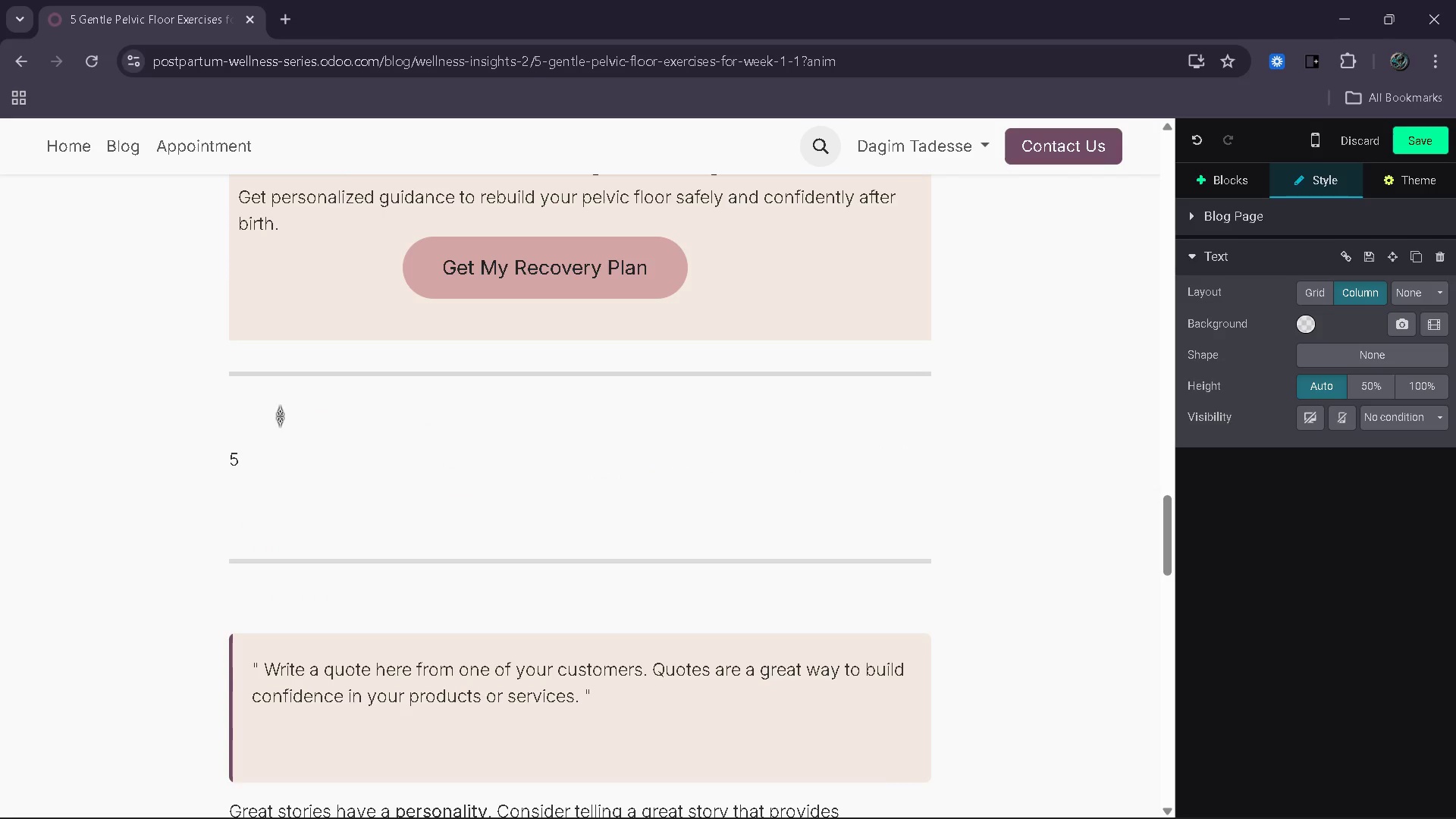 
type( Gentle Pelv[Insert]ic Floor Exercise)
 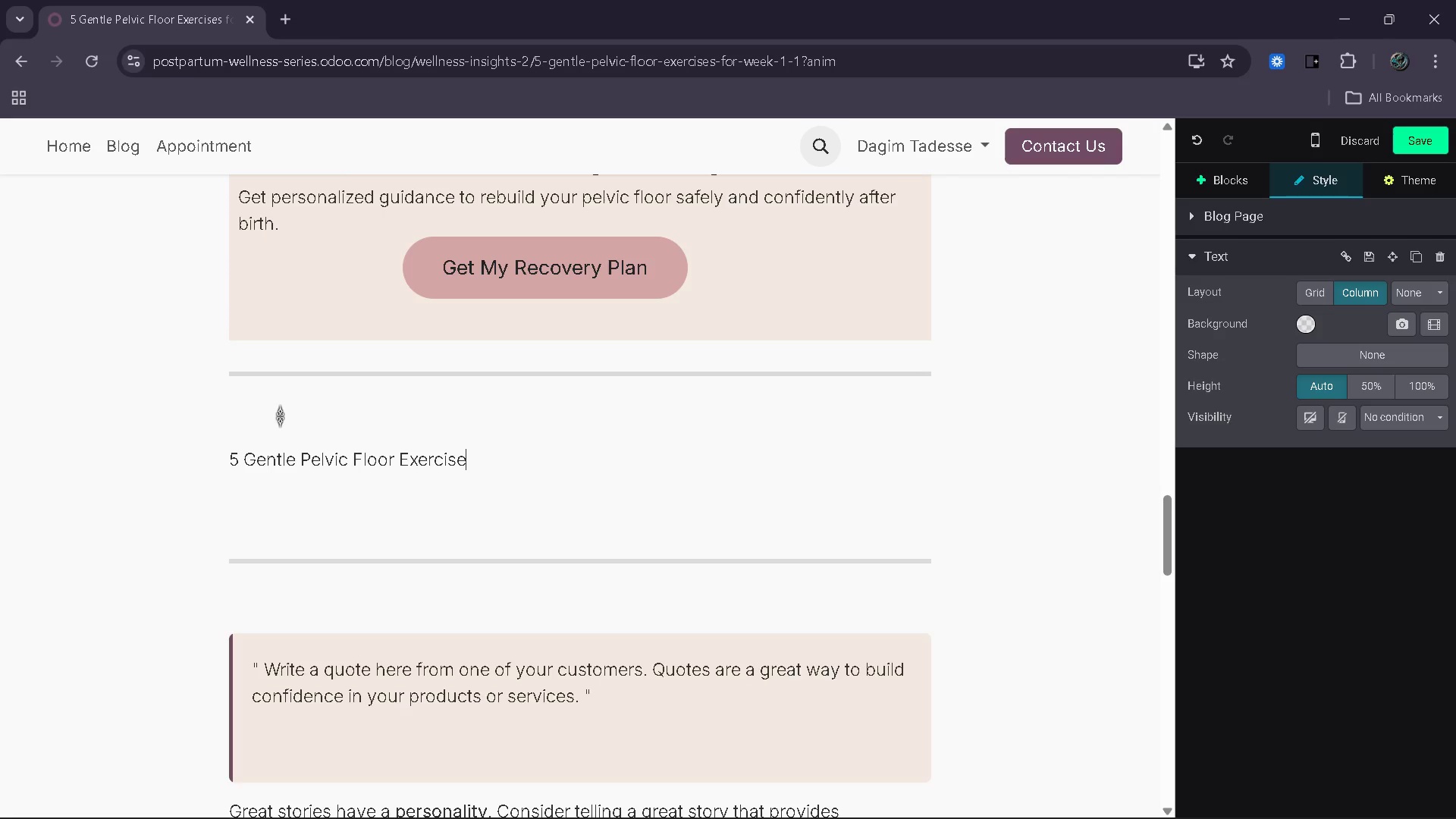 
wait(5.55)
 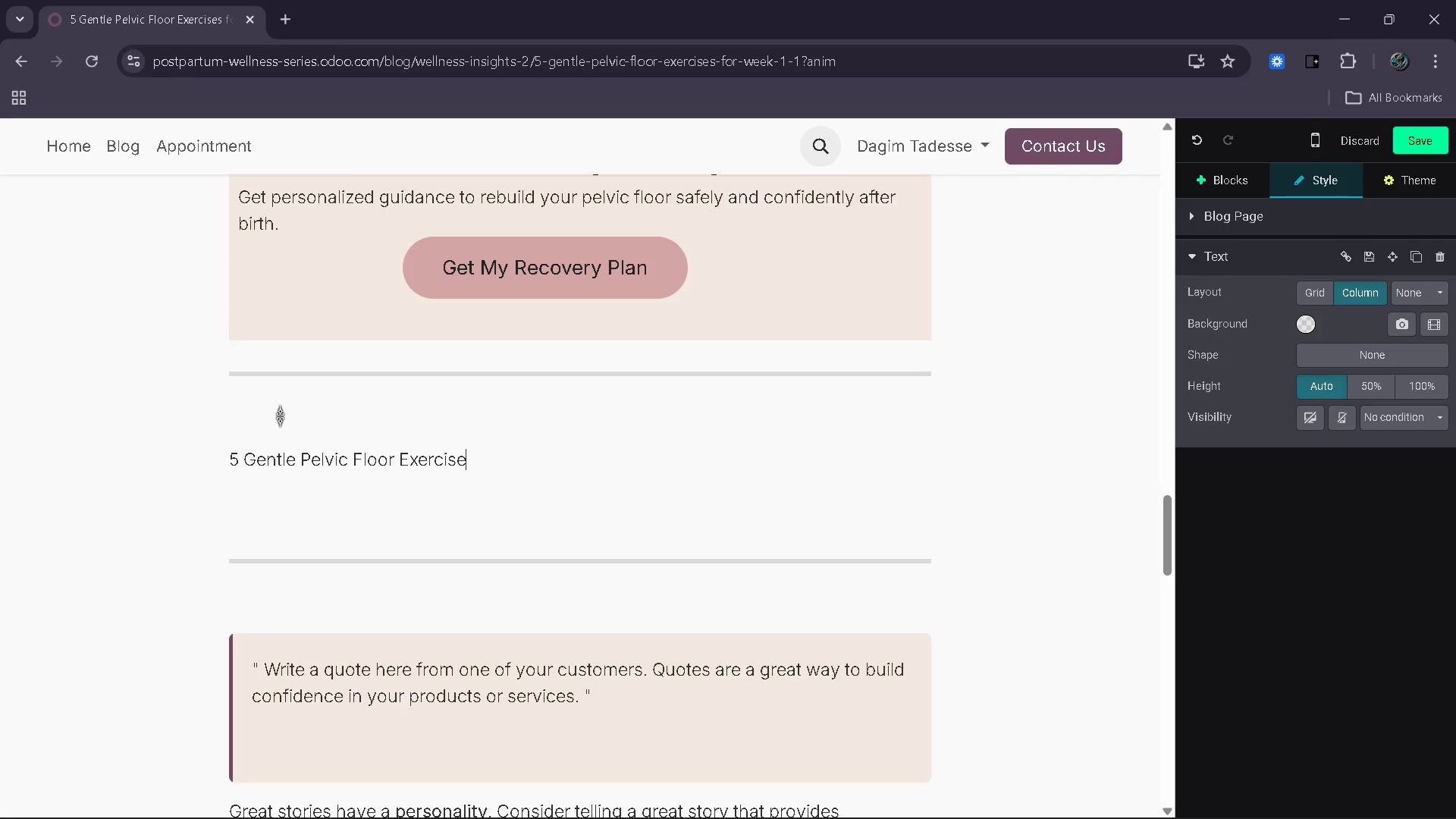 
type(s to Begin With)
 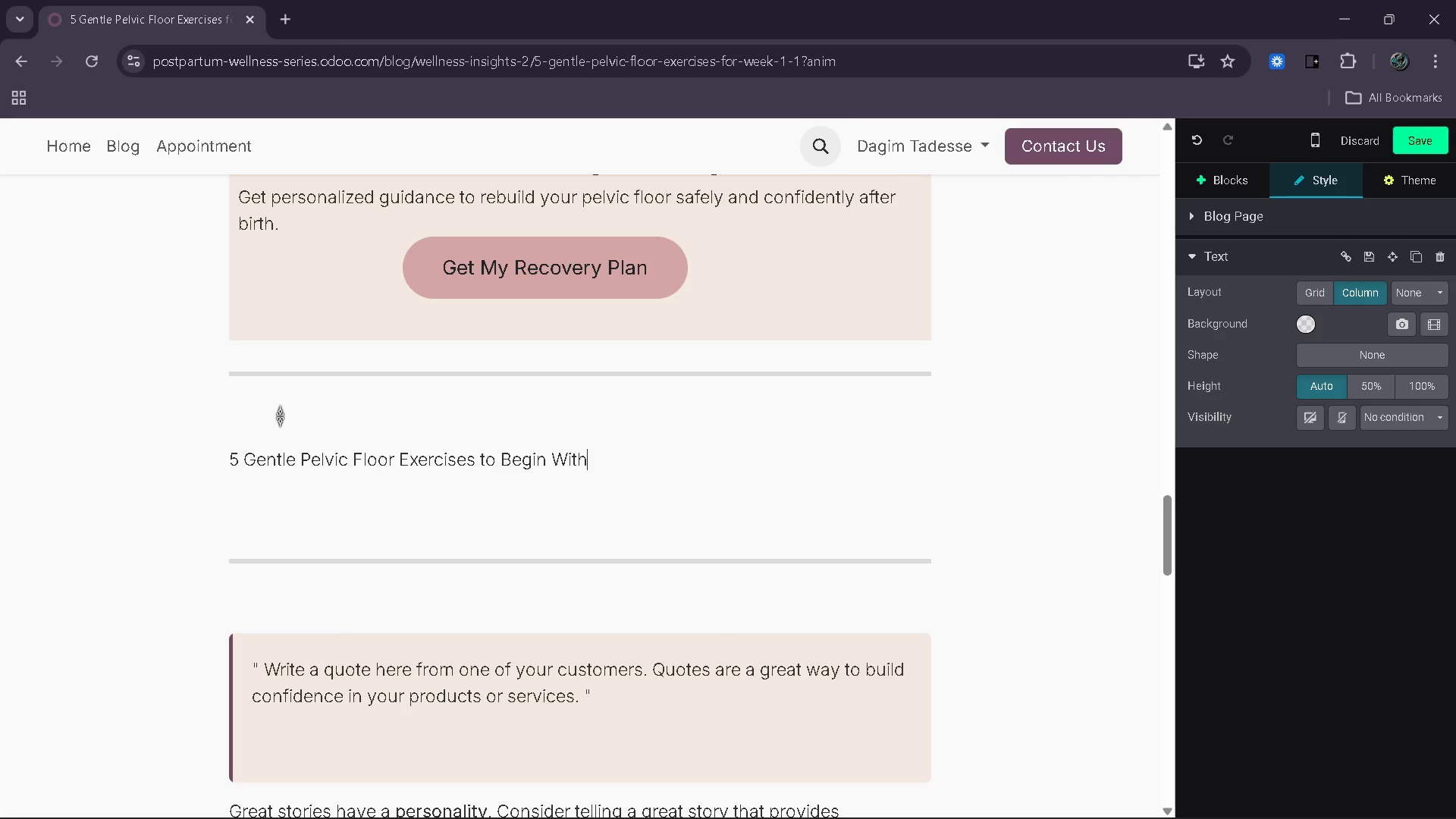 
key(Enter)
 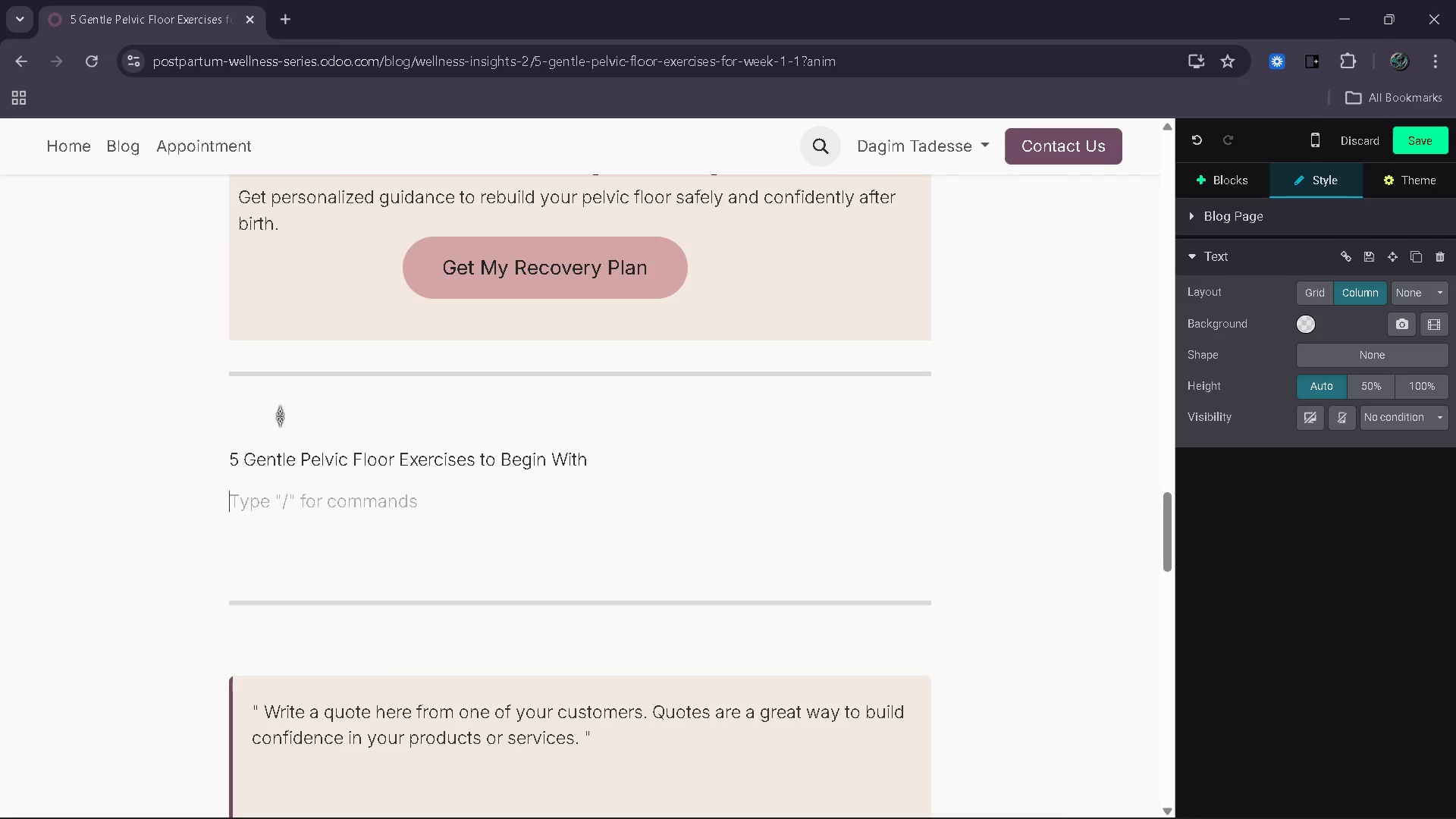 
type(These exercise )
key(Backspace)
type(s are designed for your first week postpartum. Move slowly and stop if anyhit)
key(Backspace)
key(Backspace)
key(Backspace)
type(thing feels uncomfortable.)
 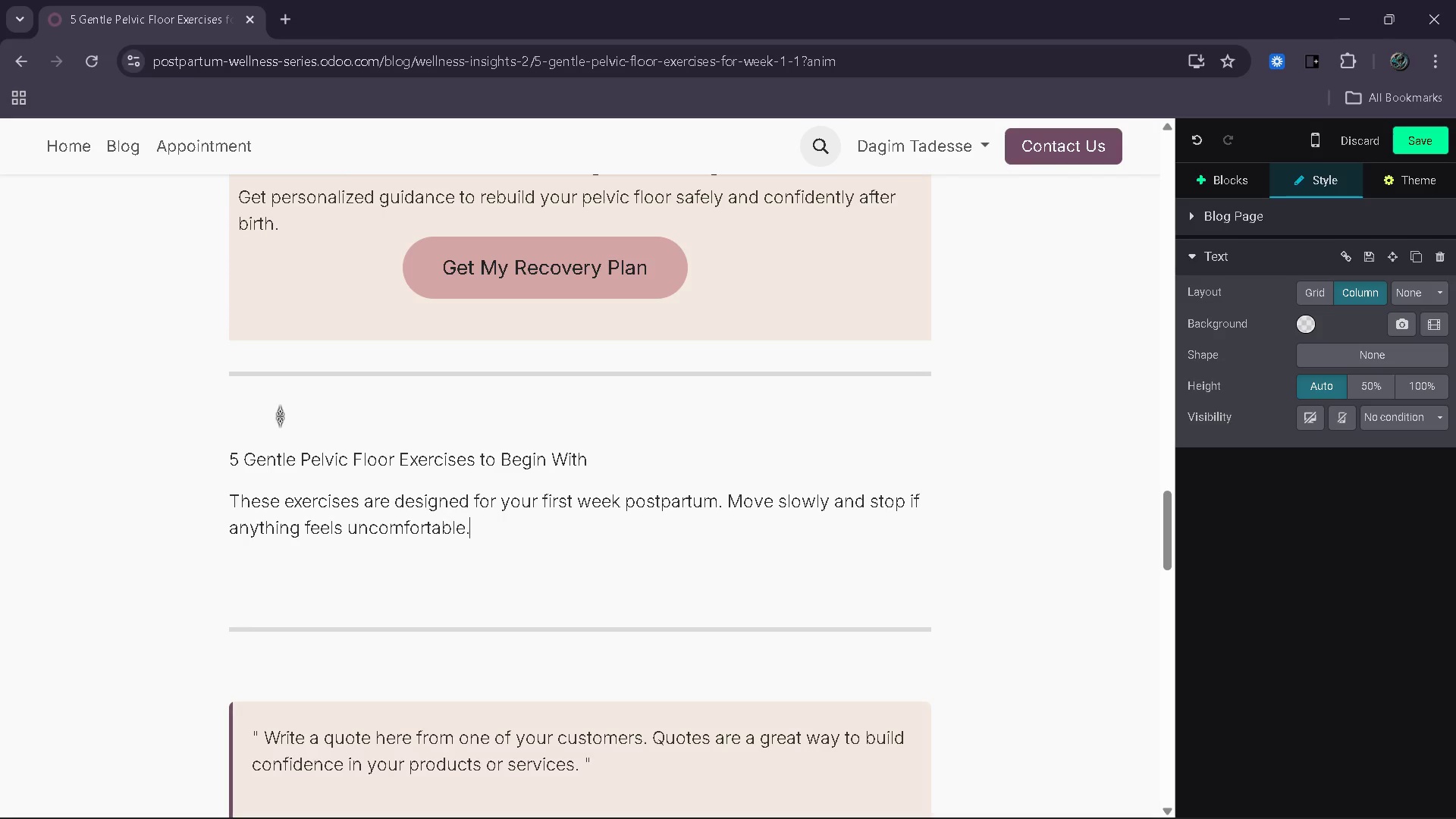 
wait(64.12)
 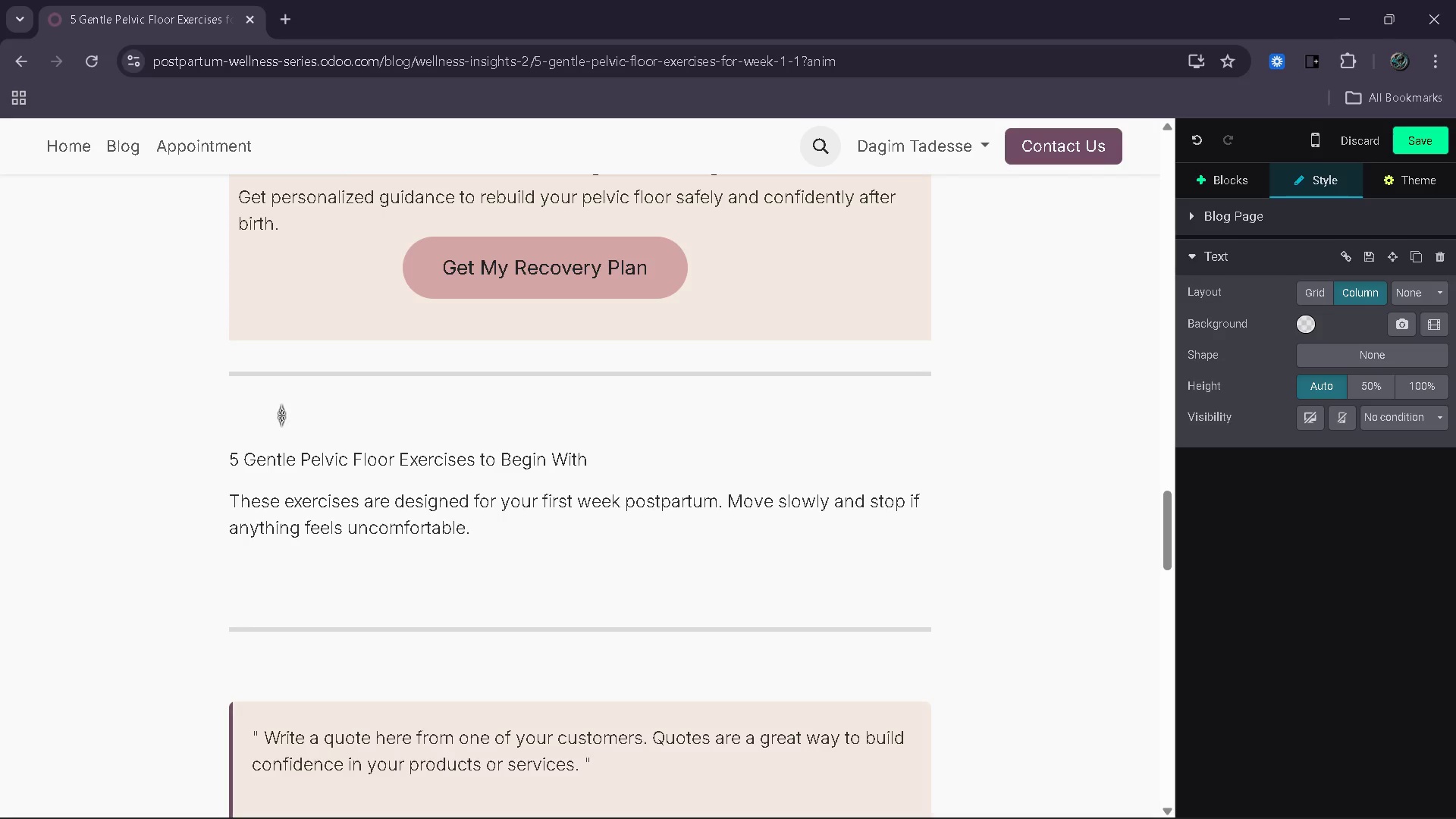 
key(Space)
 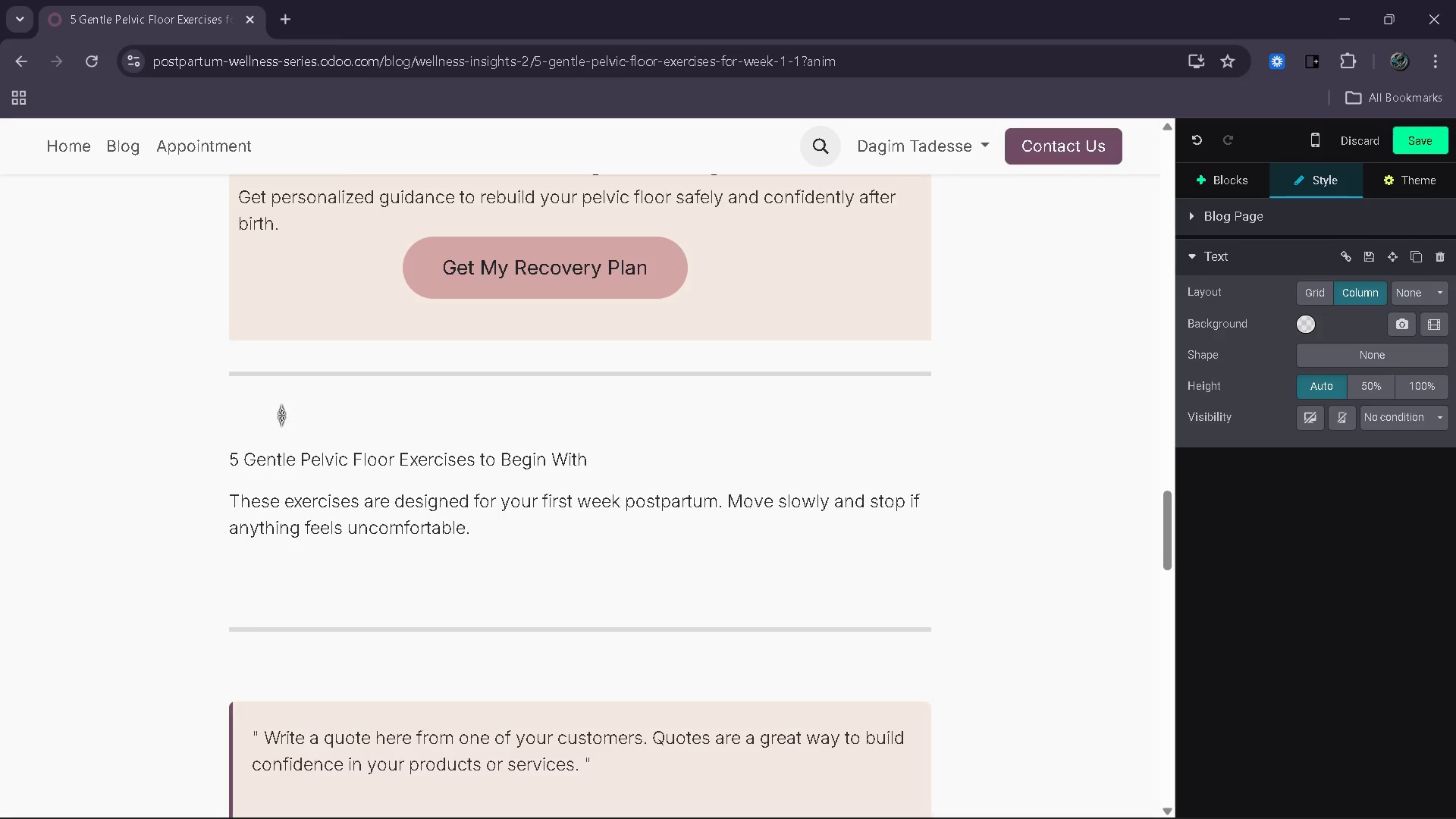 
wait(8.81)
 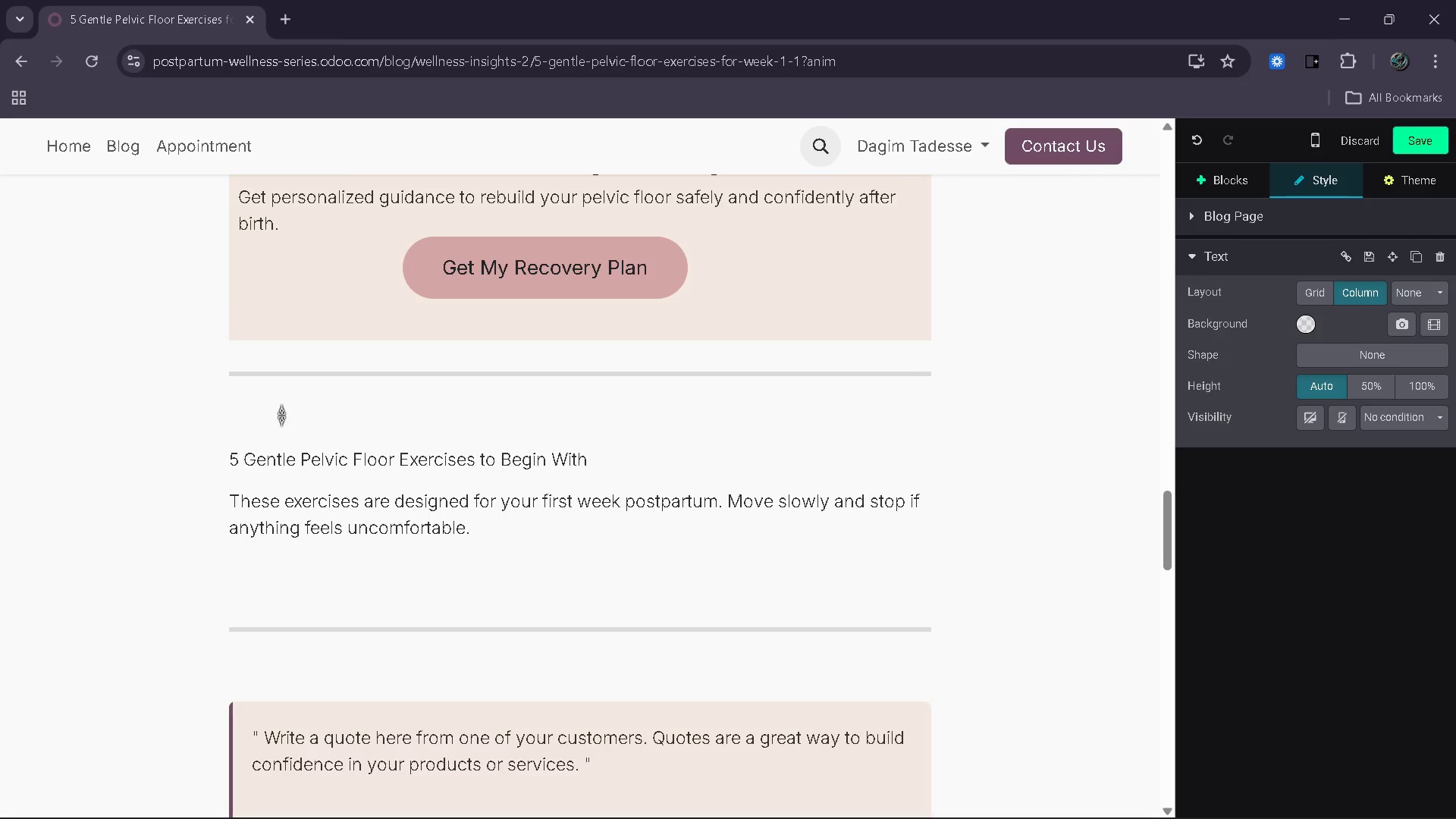 
key(Backspace)
 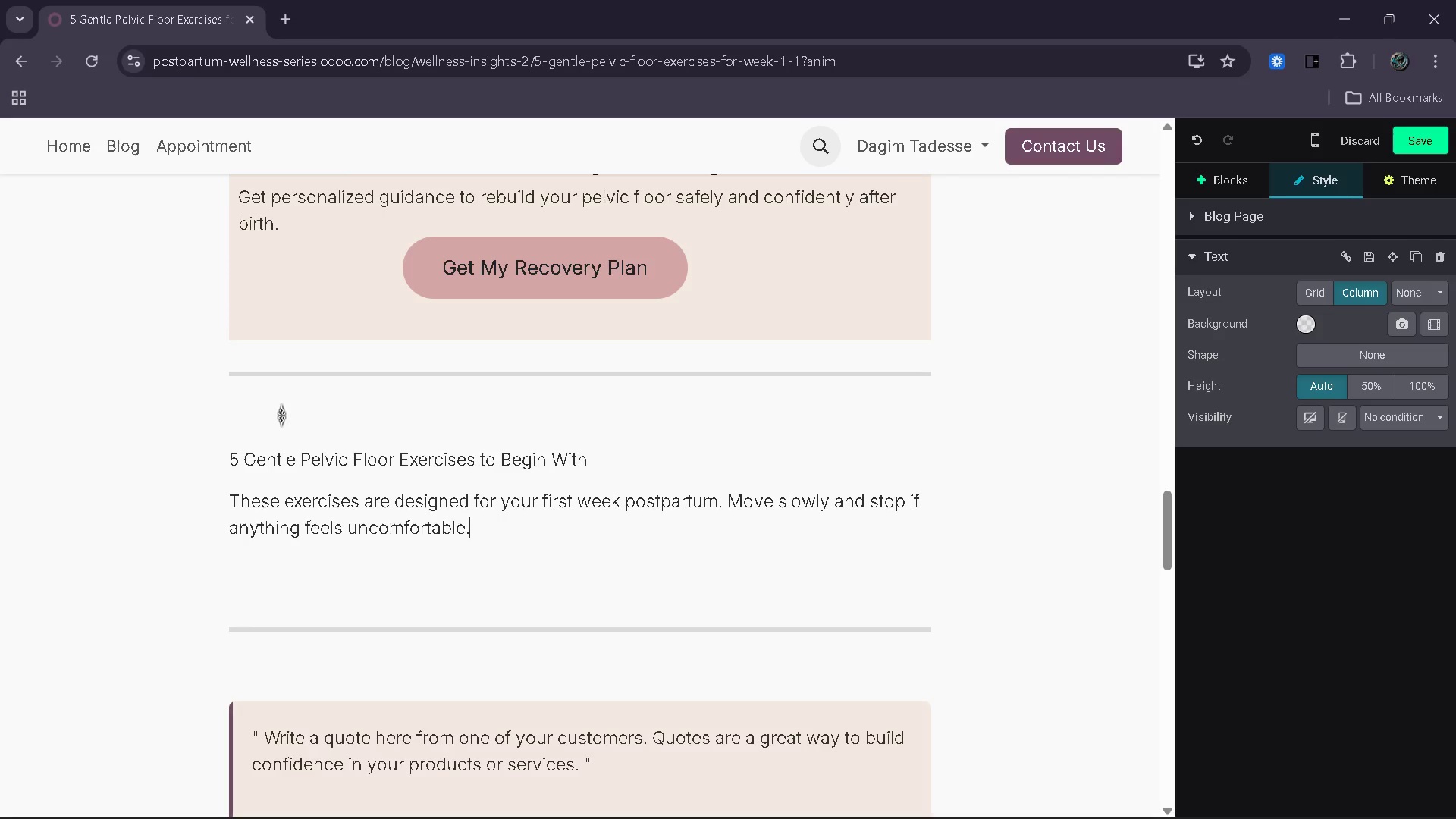 
key(Enter)
 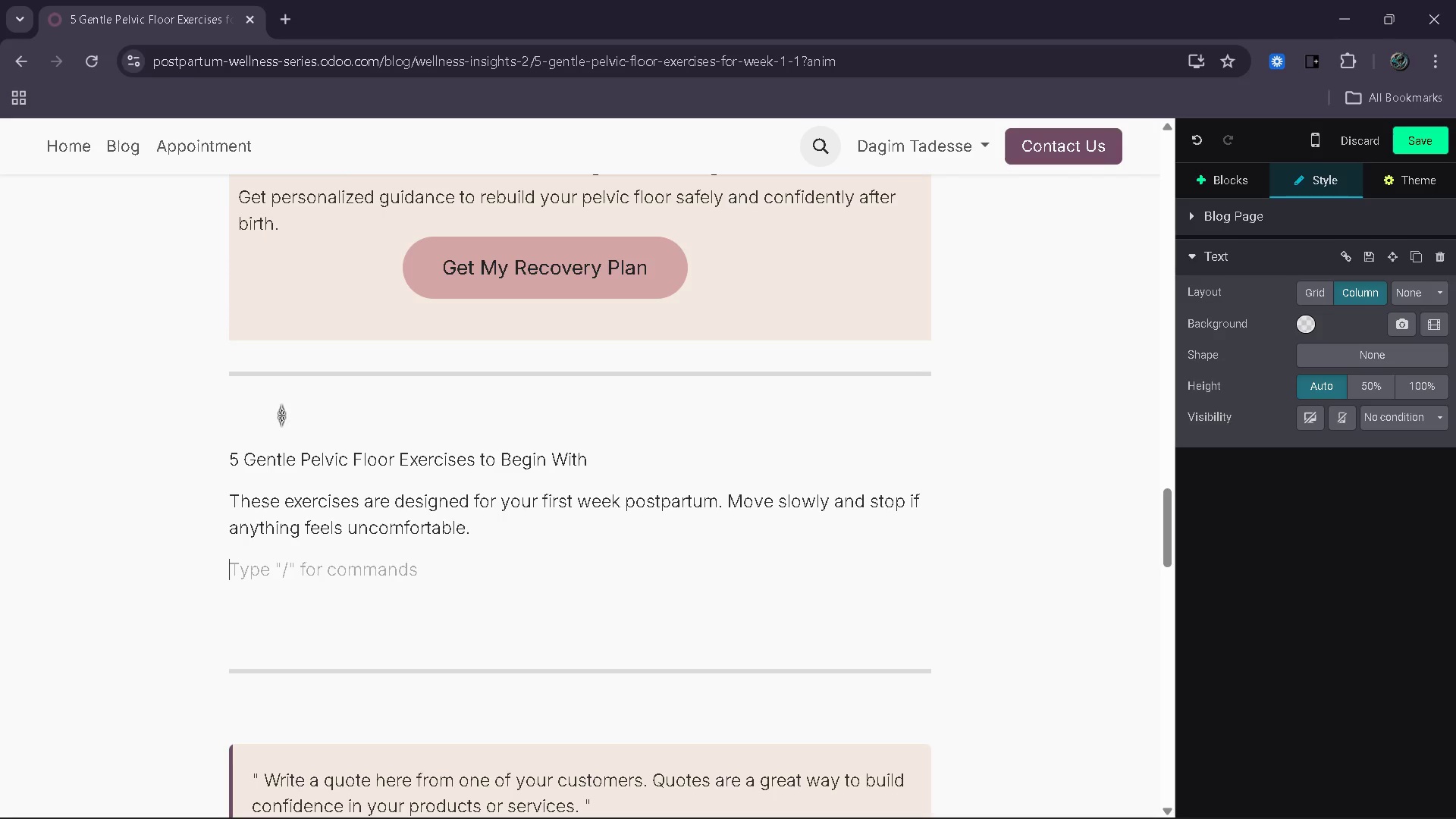 
type(1. Diag)
key(Backspace)
type(phragmatic Bret)
key(Backspace)
type(athing)
 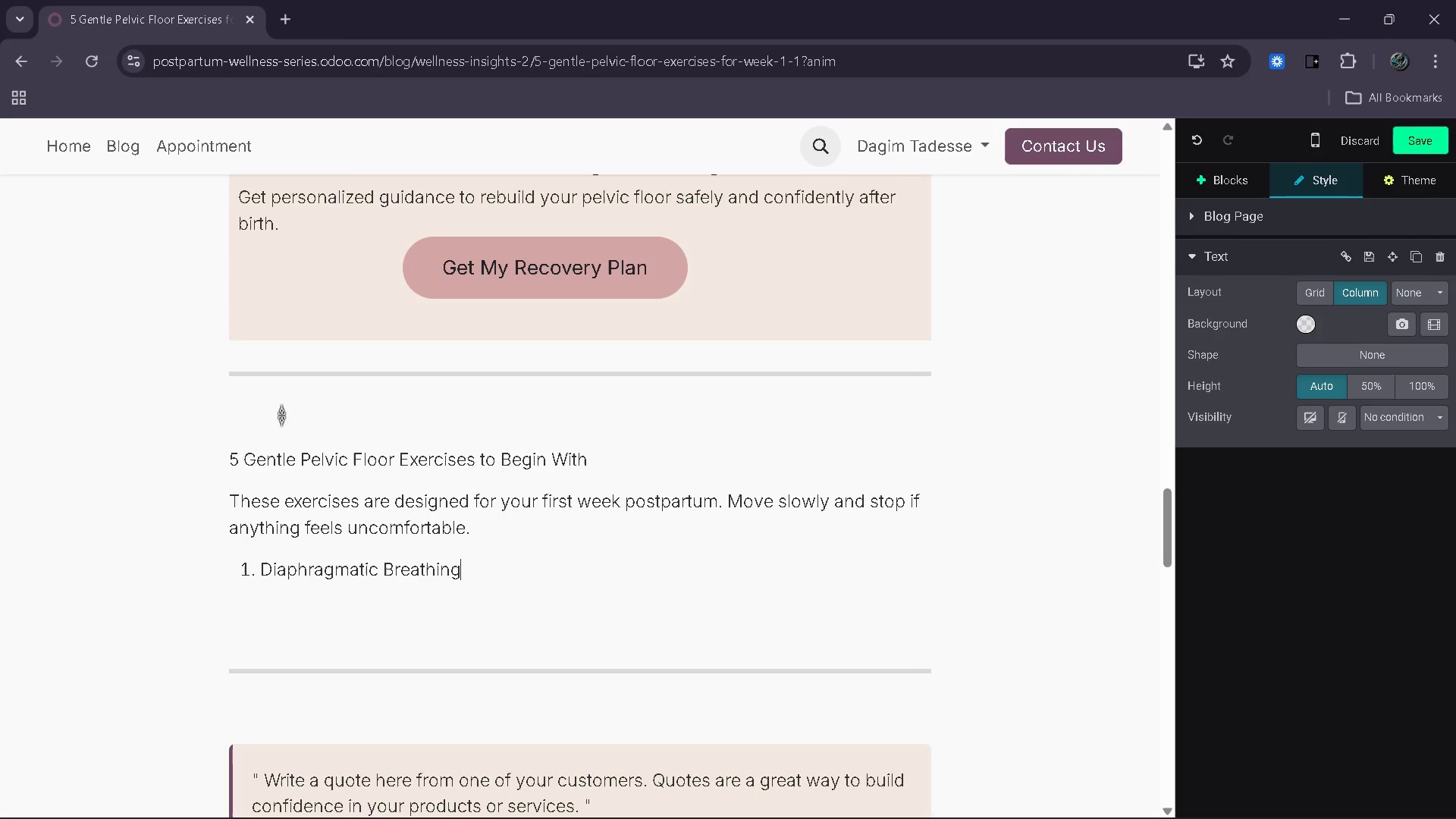 
key(Enter)
 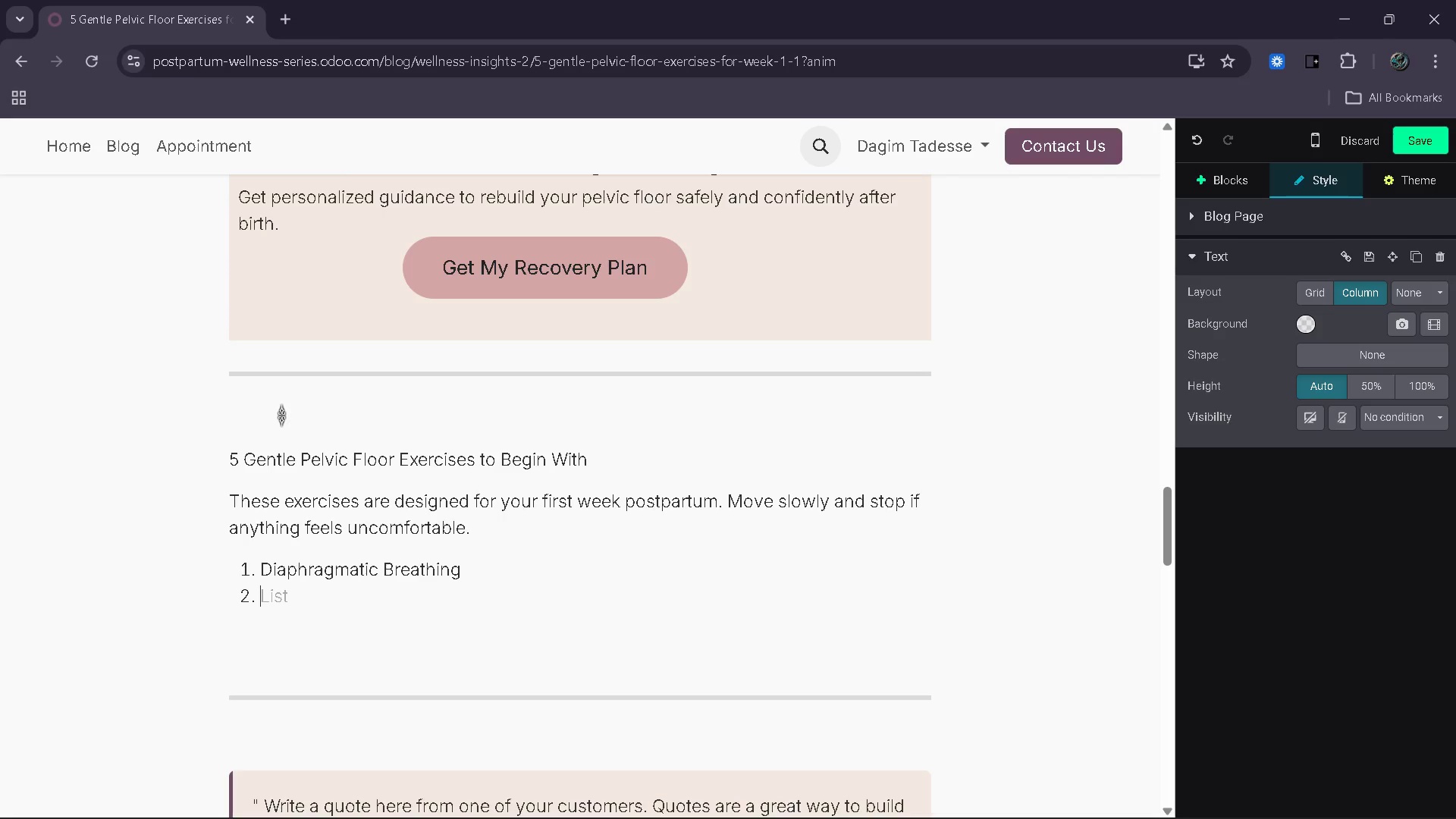 
key(Backspace)
 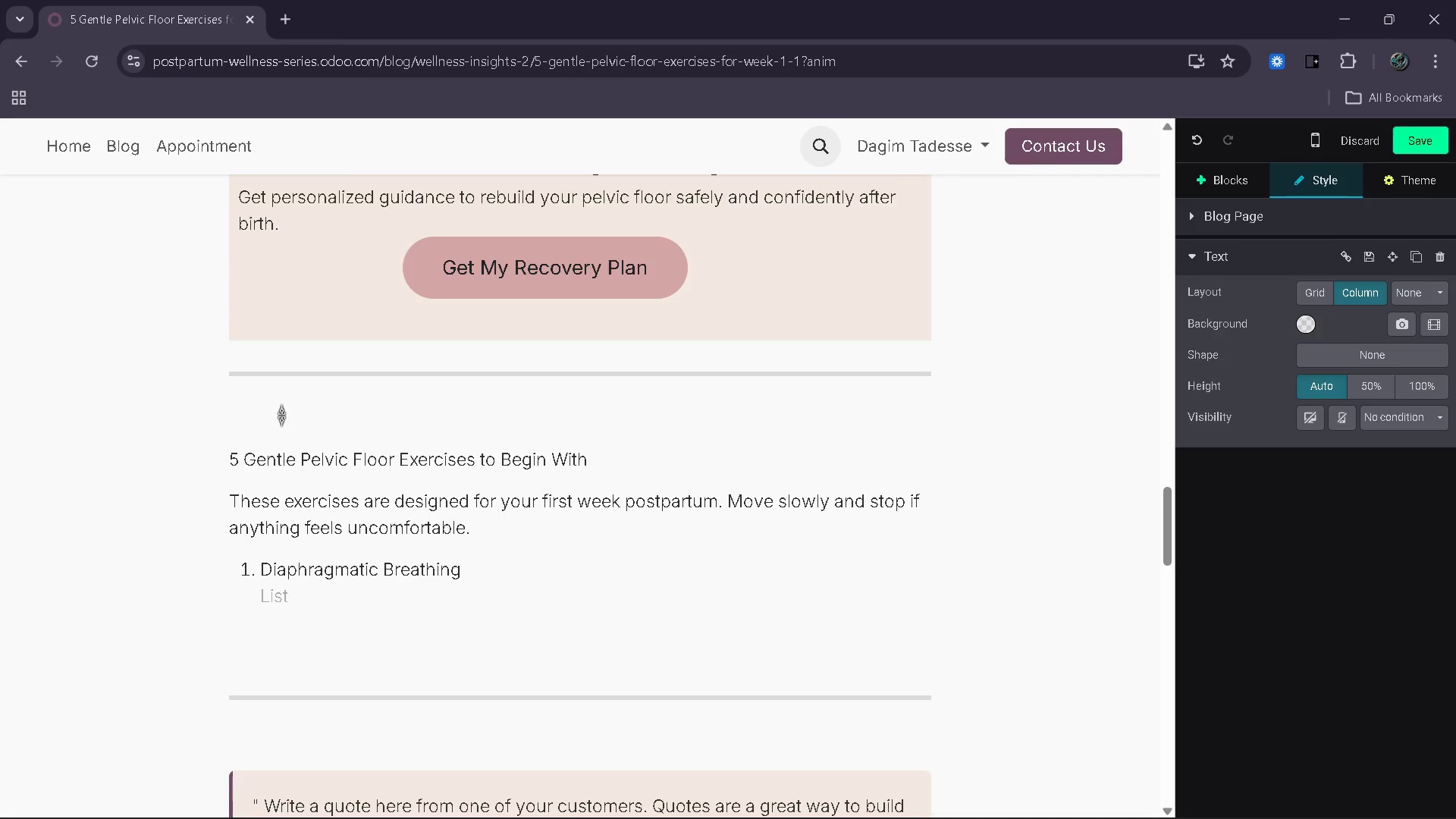 
key(Backspace)
 